 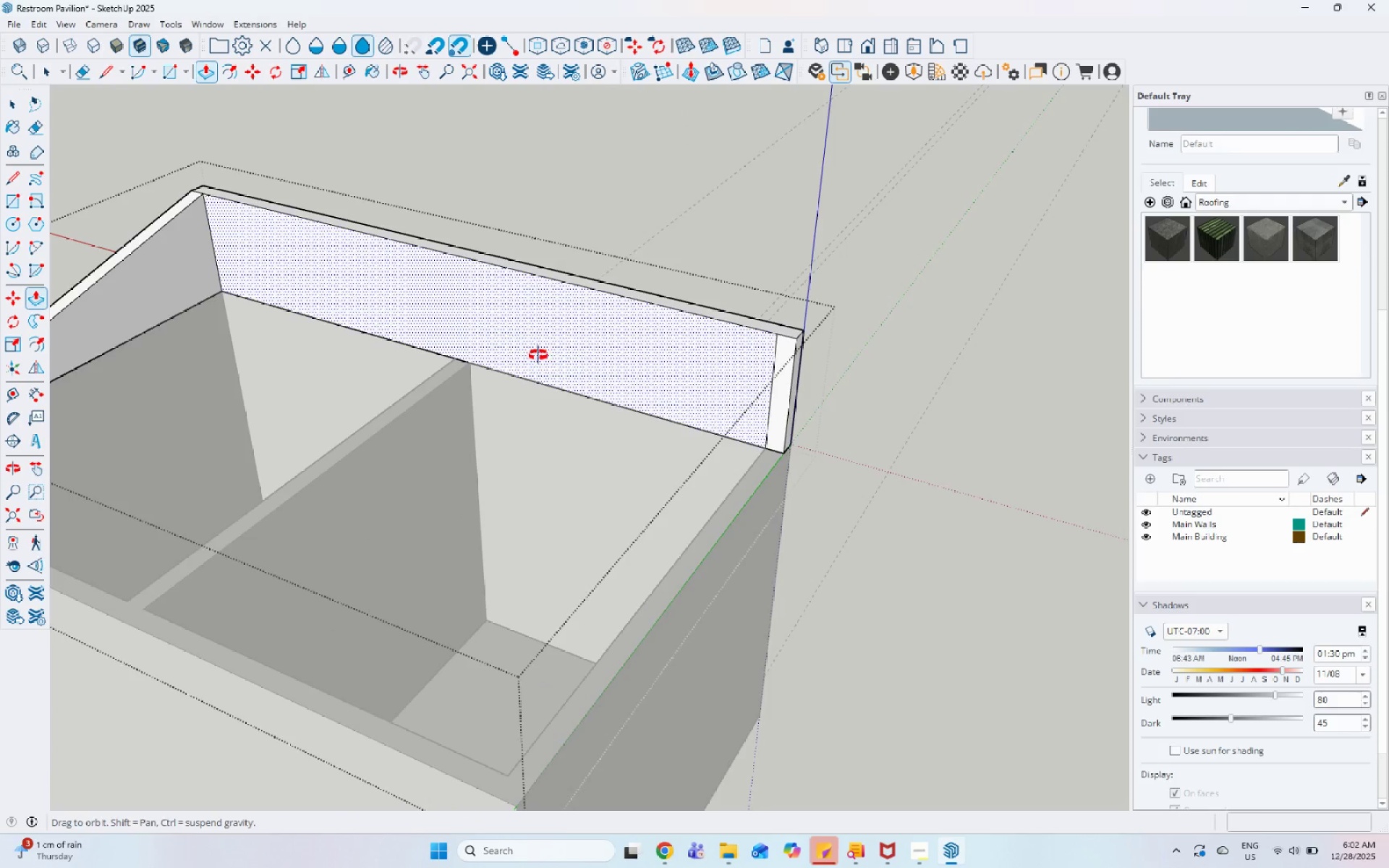 
left_click([786, 395])
 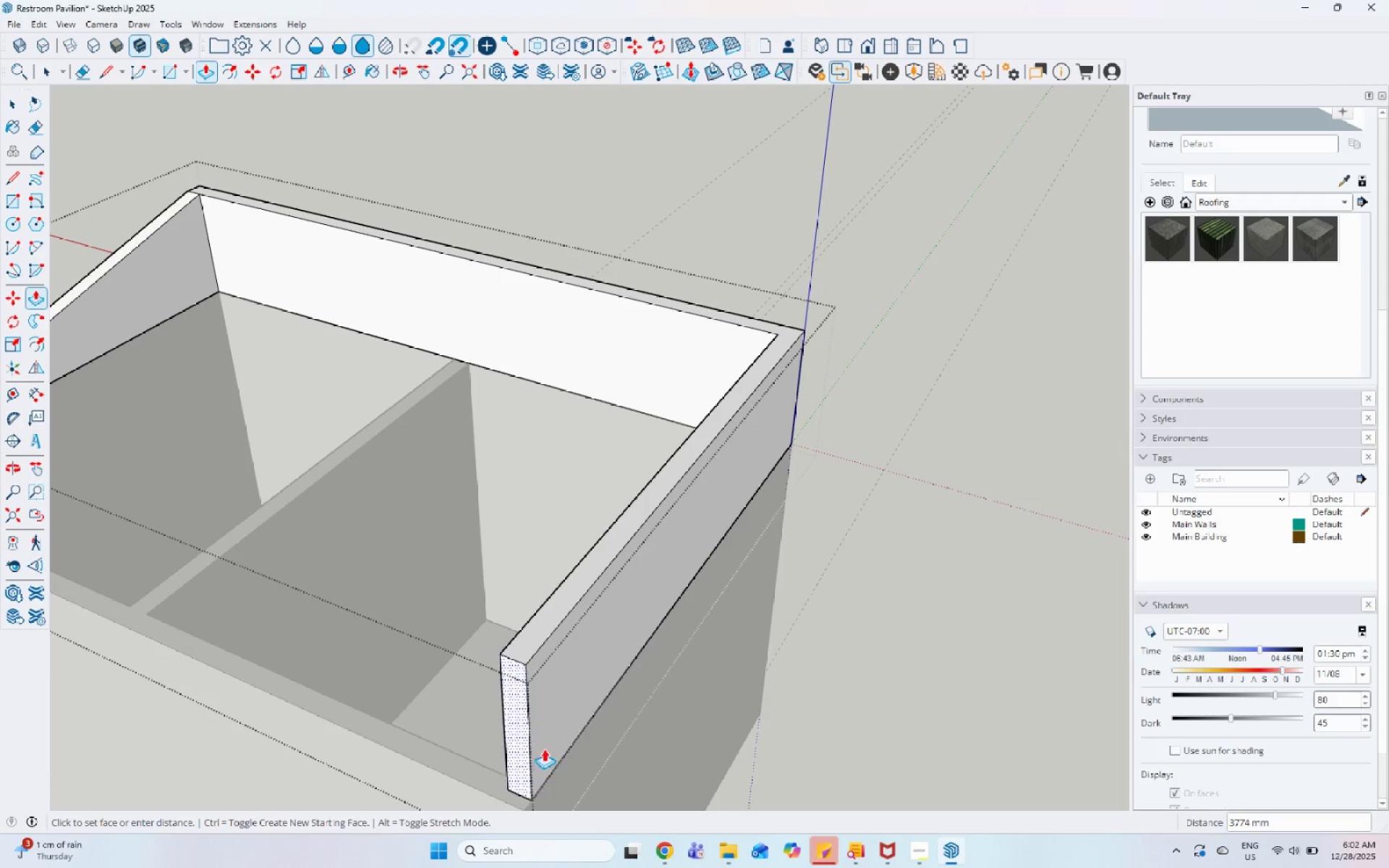 
scroll: coordinate [577, 471], scroll_direction: down, amount: 5.0
 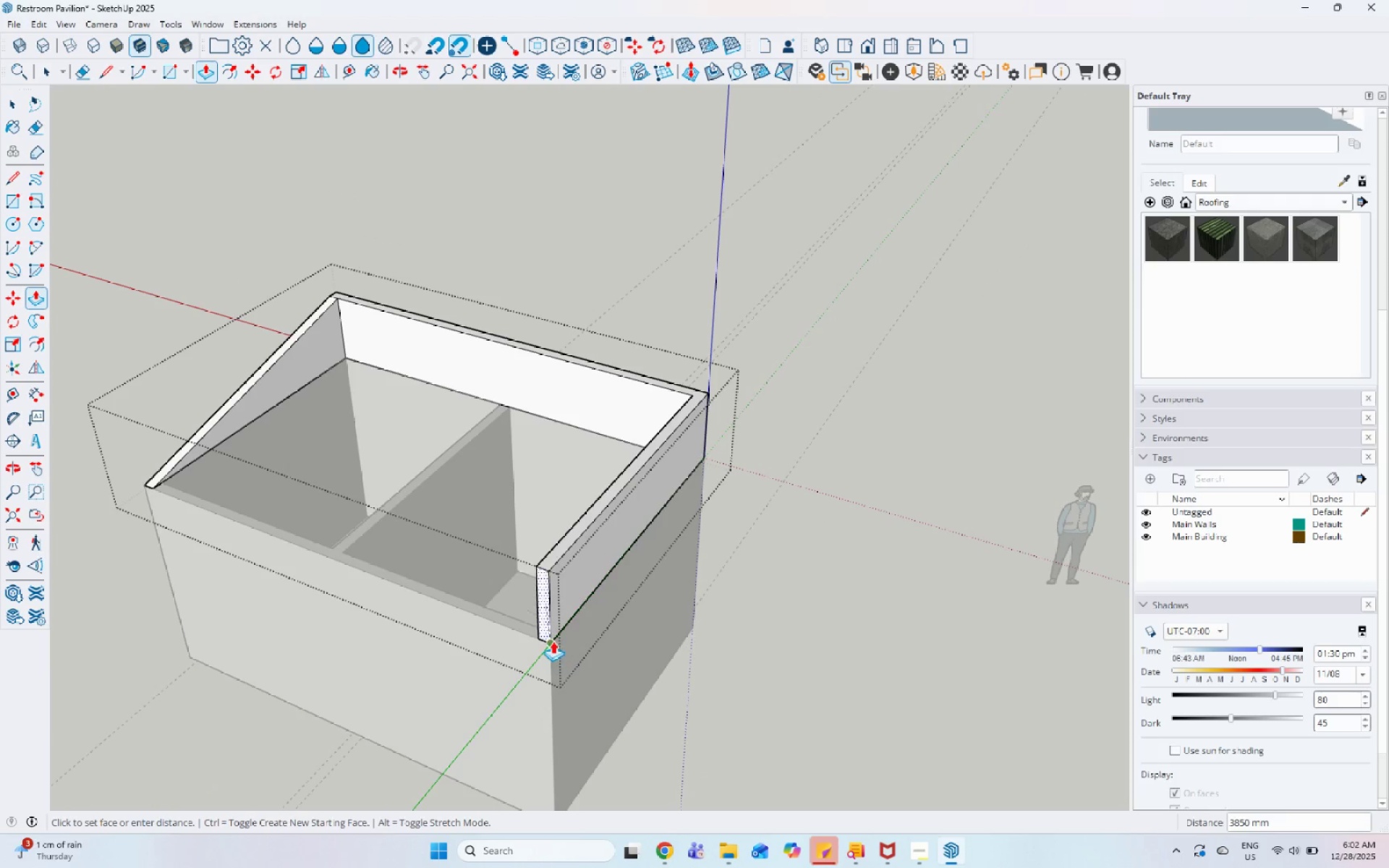 
left_click([545, 642])
 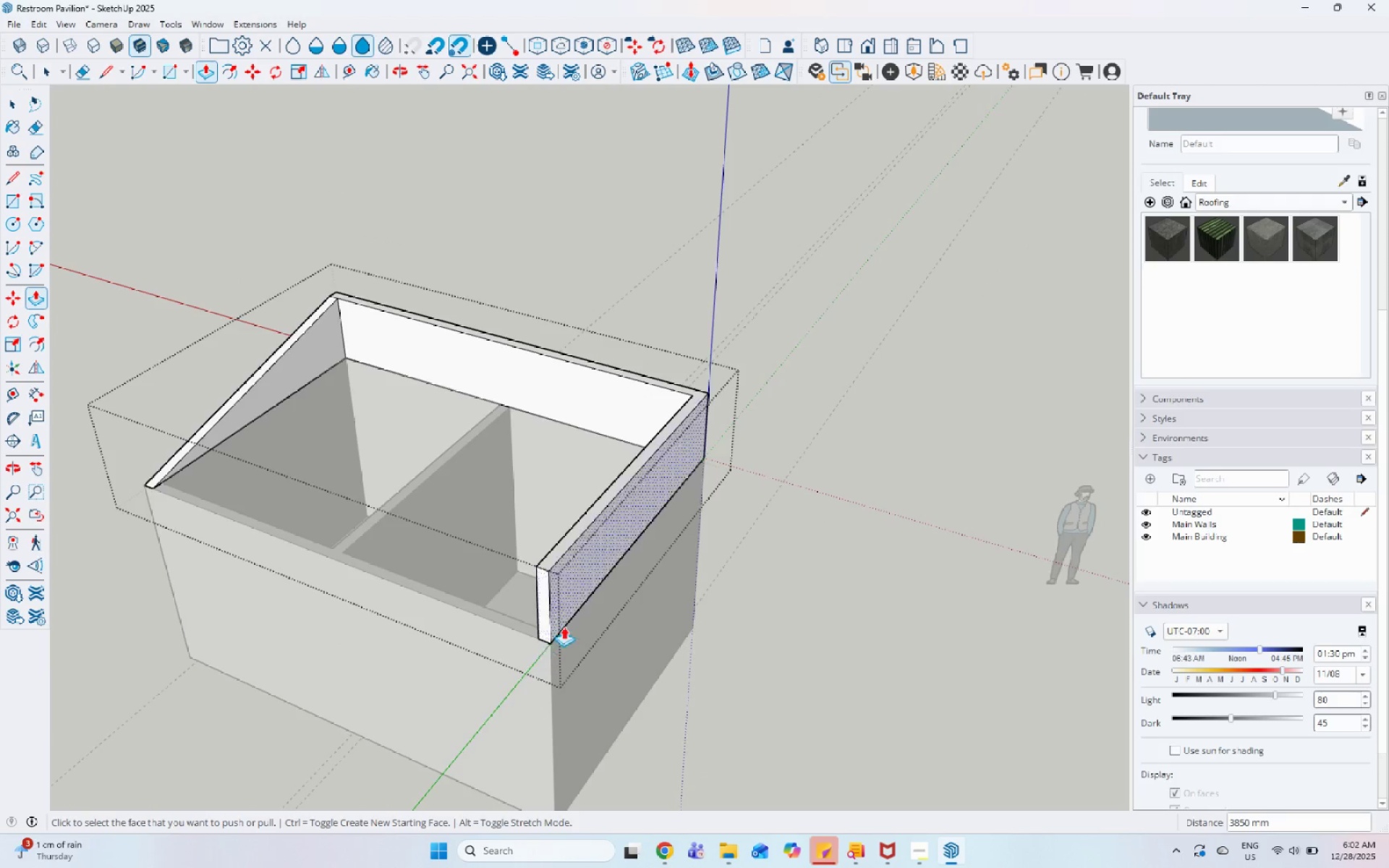 
key(Space)
 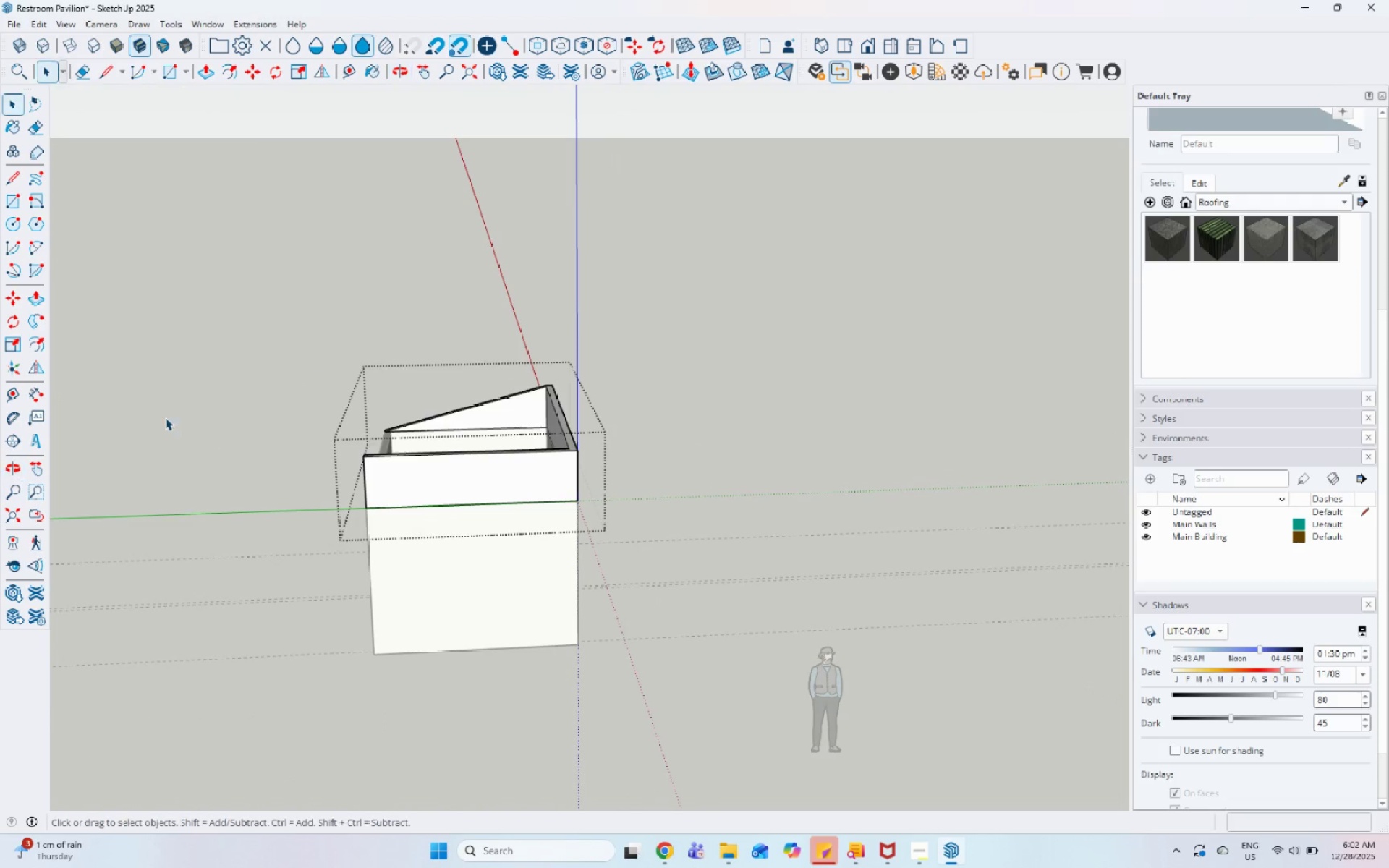 
scroll: coordinate [595, 600], scroll_direction: down, amount: 5.0
 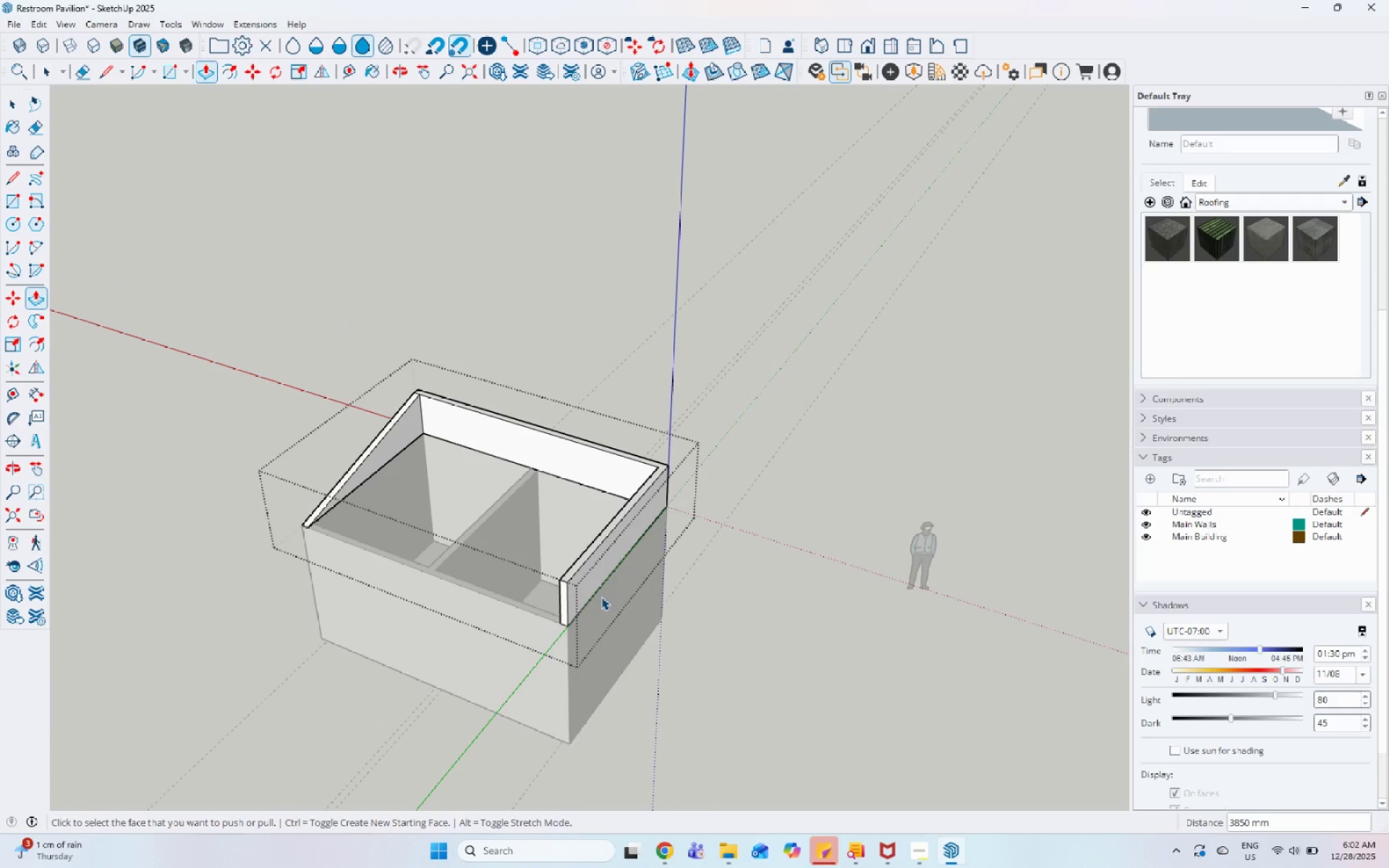 
left_click_drag(start_coordinate=[3, 179], to_coordinate=[8, 179])
 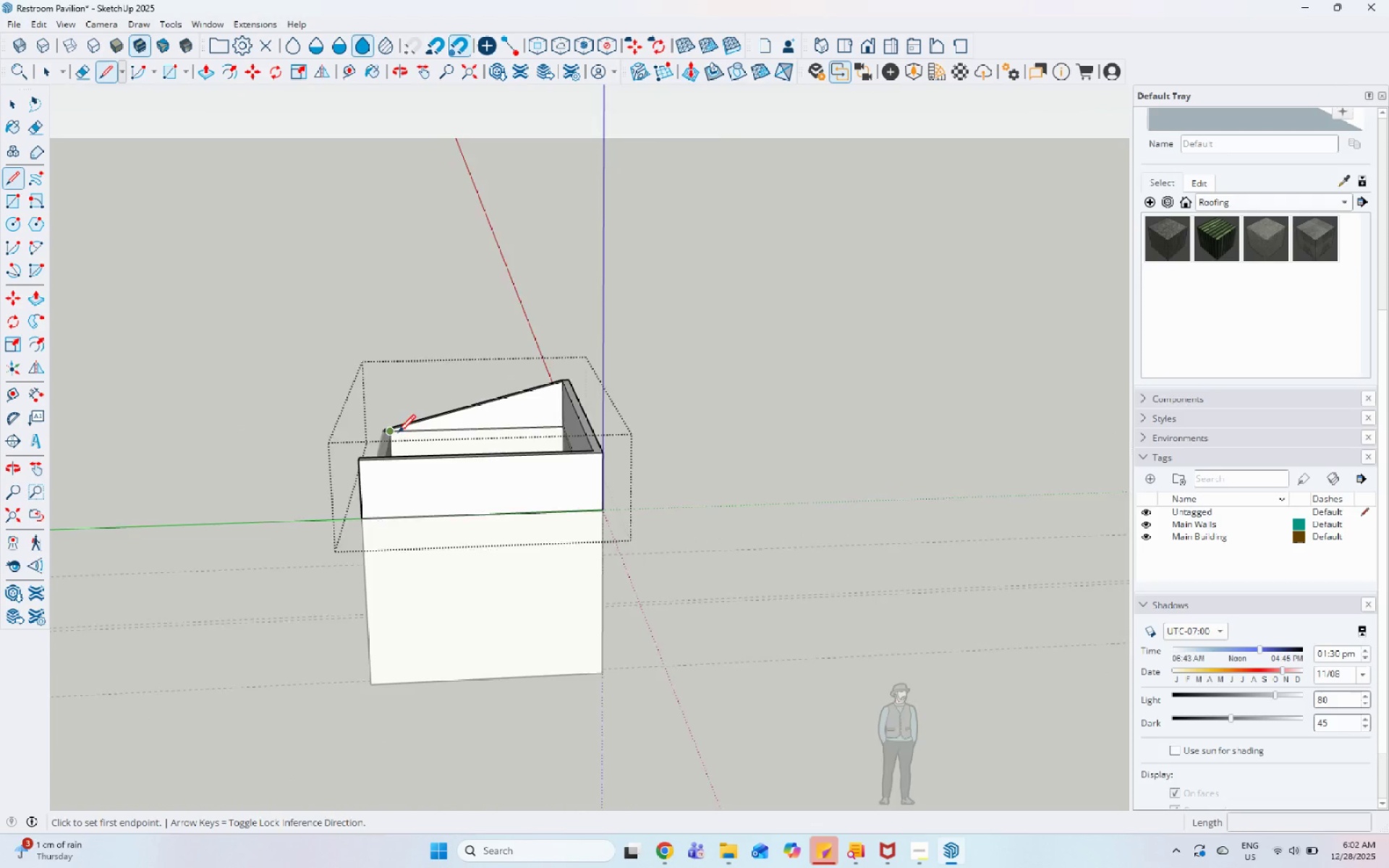 
scroll: coordinate [653, 460], scroll_direction: up, amount: 8.0
 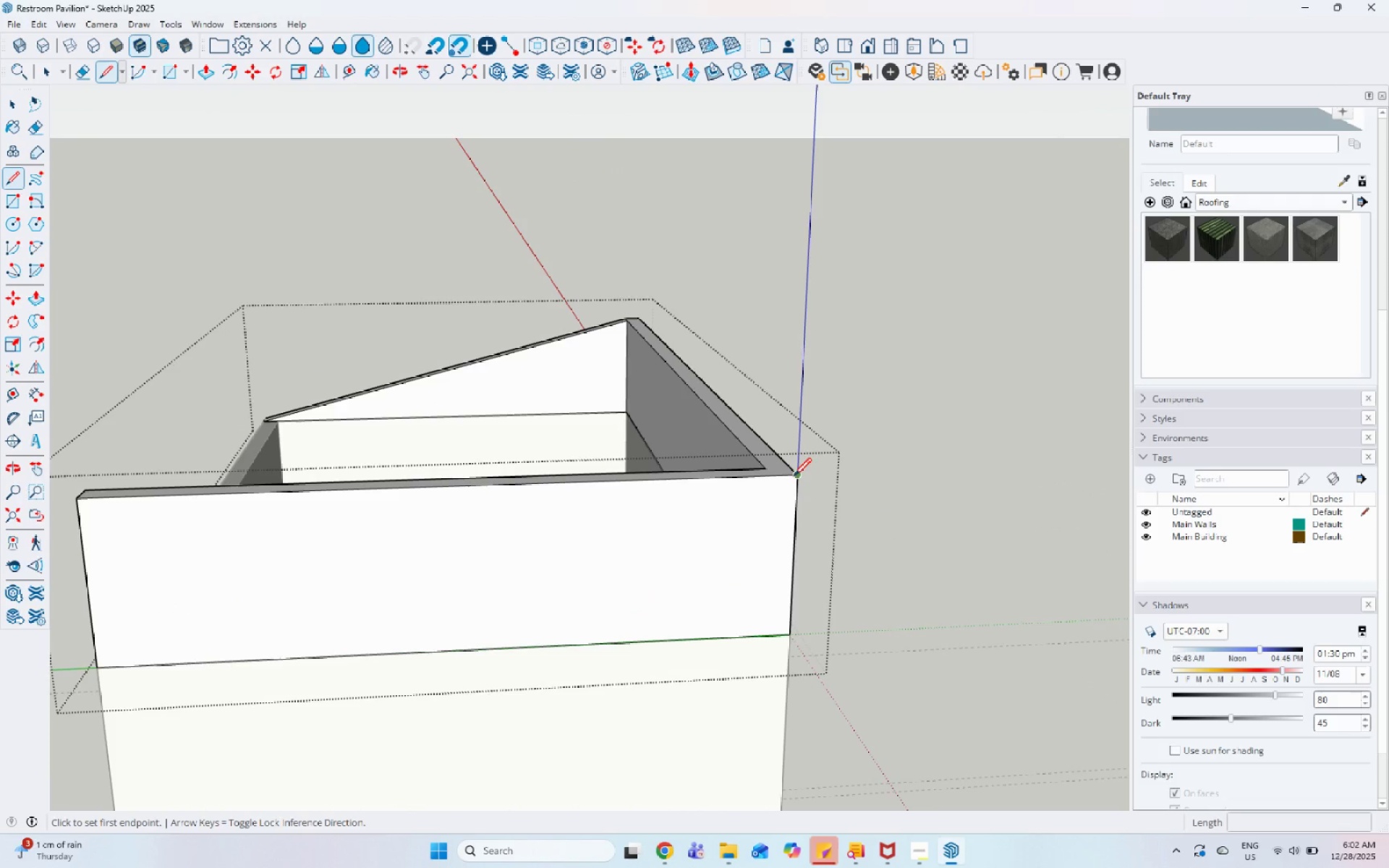 
left_click([794, 476])
 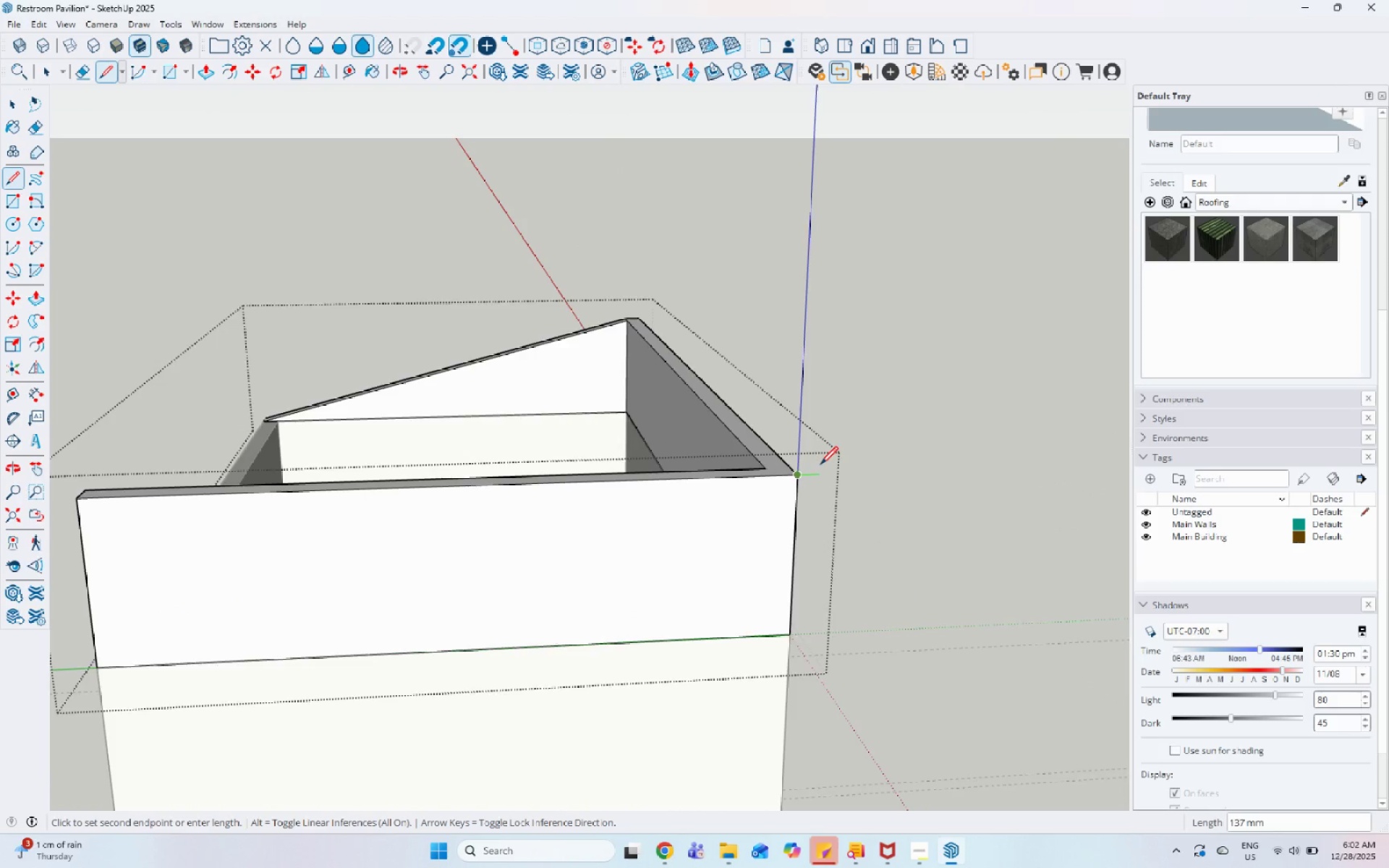 
scroll: coordinate [820, 466], scroll_direction: down, amount: 2.0
 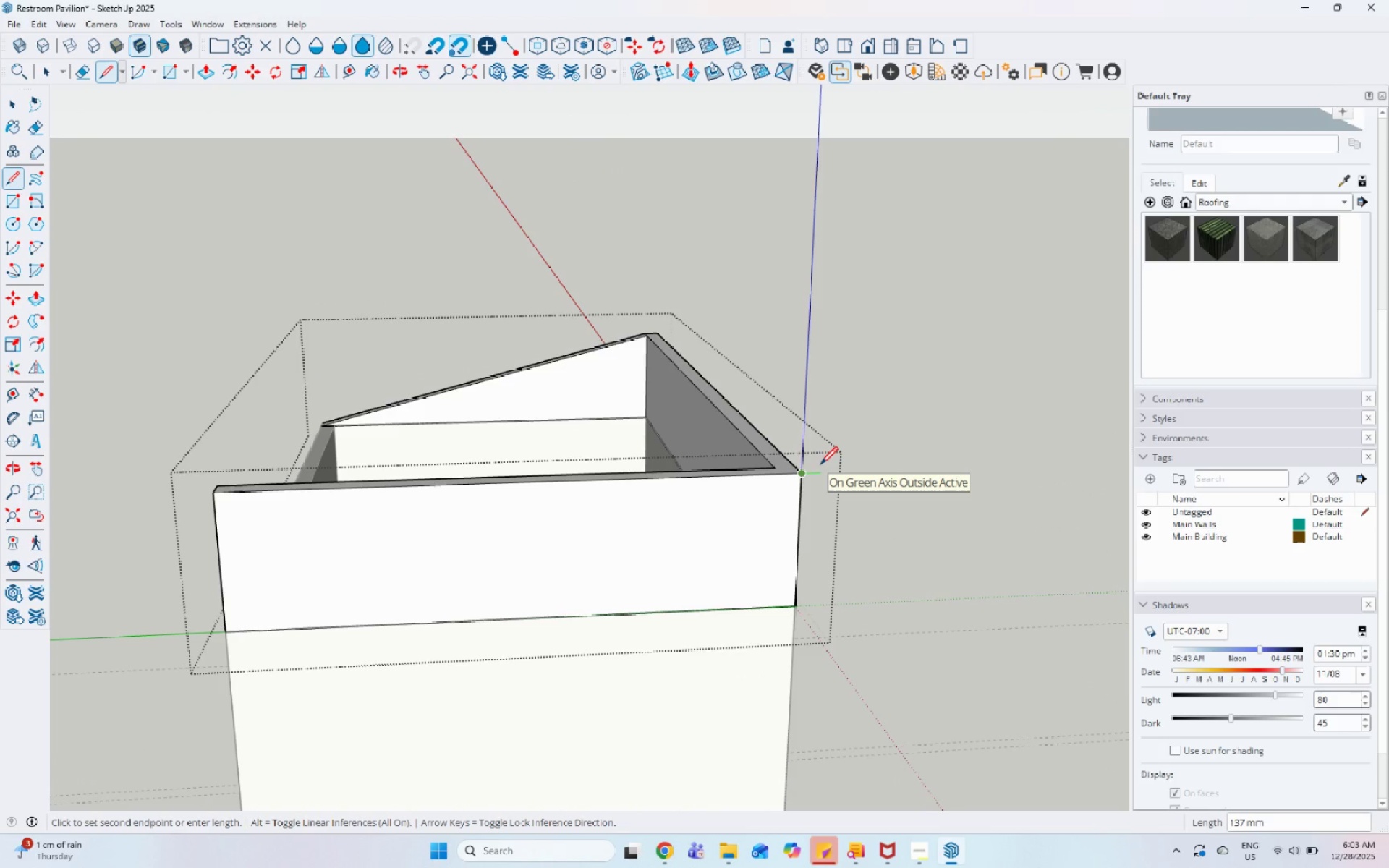 
key(Escape)
 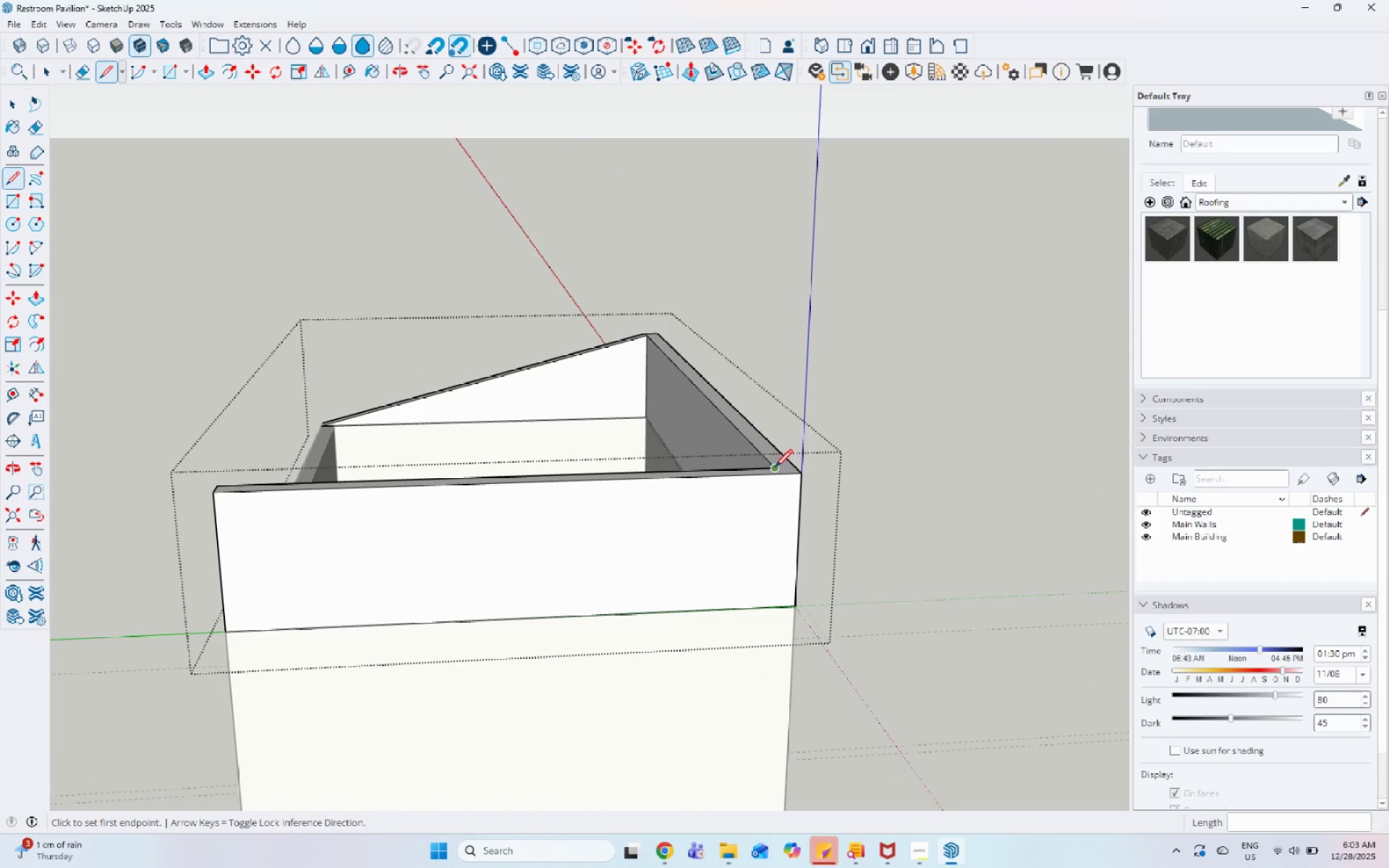 
left_click([774, 469])
 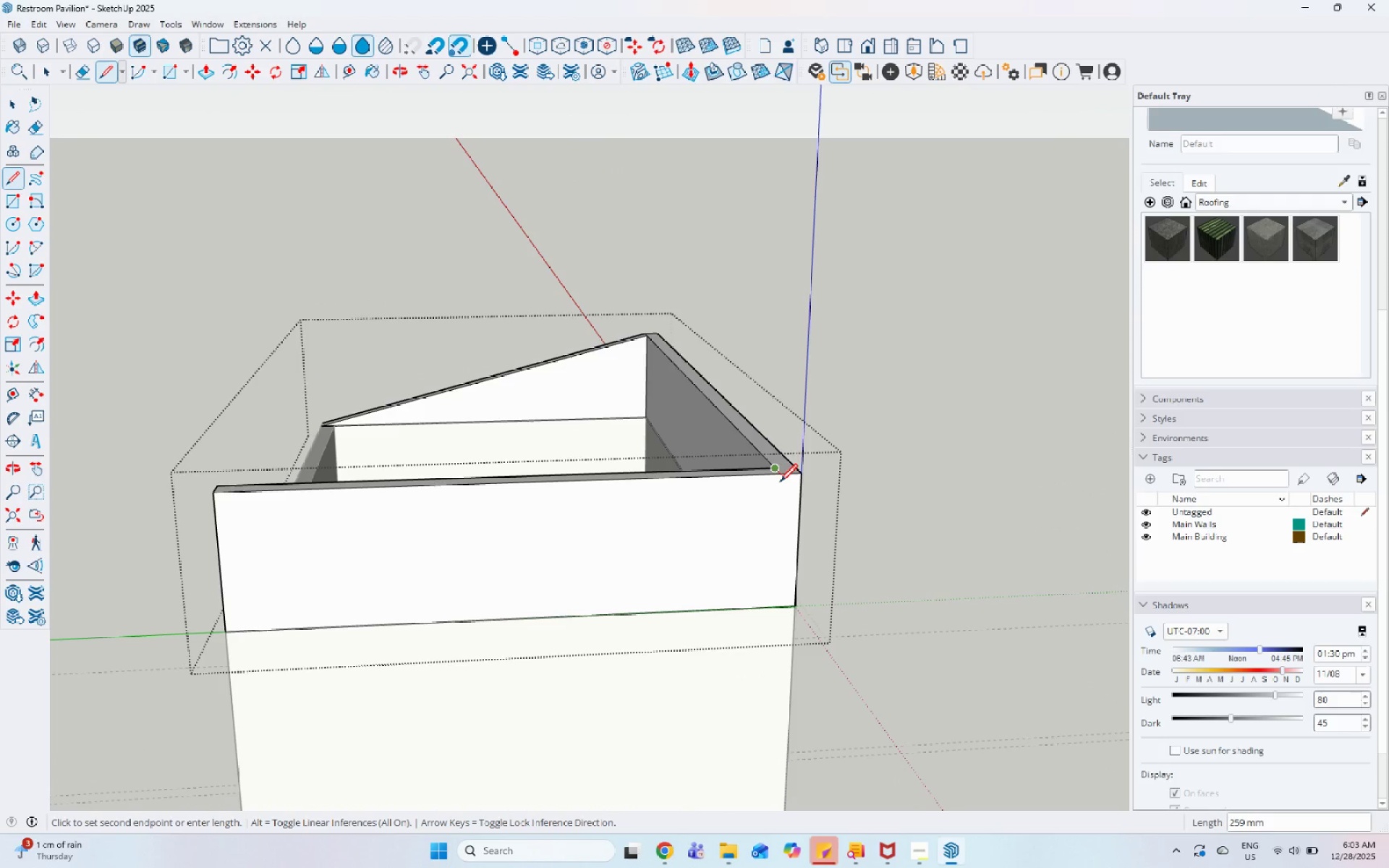 
left_click([780, 483])
 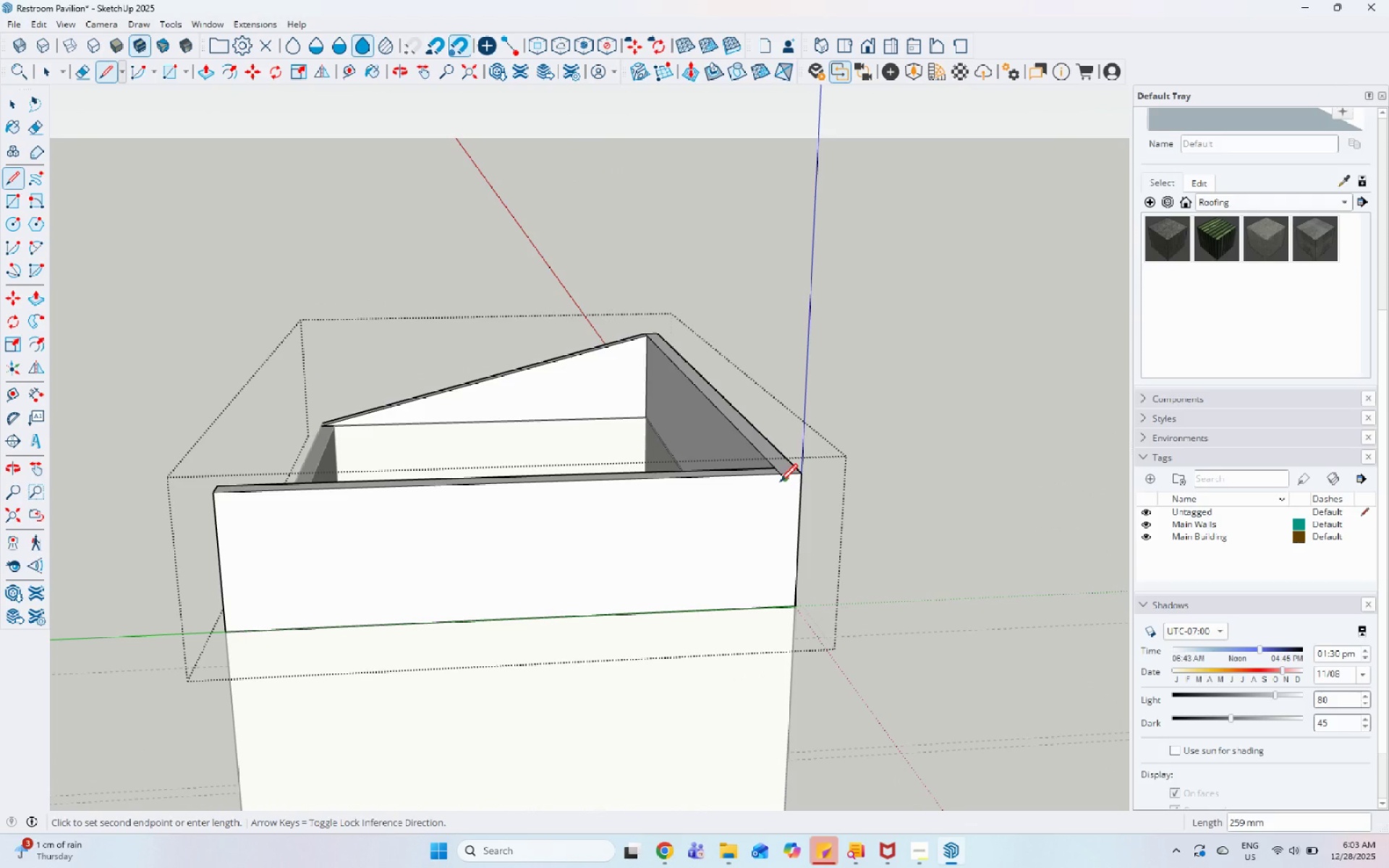 
key(Escape)
 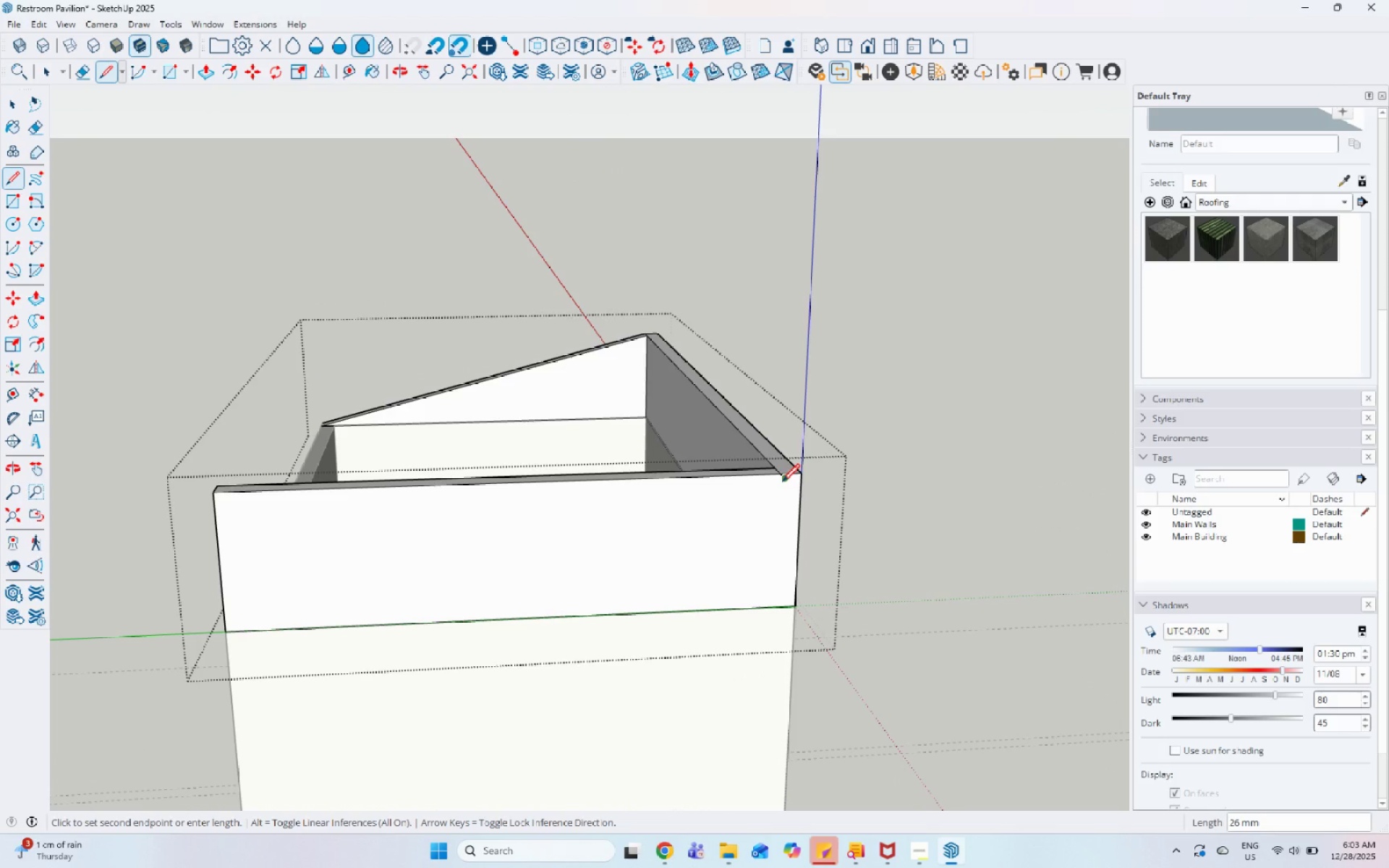 
scroll: coordinate [853, 538], scroll_direction: up, amount: 9.0
 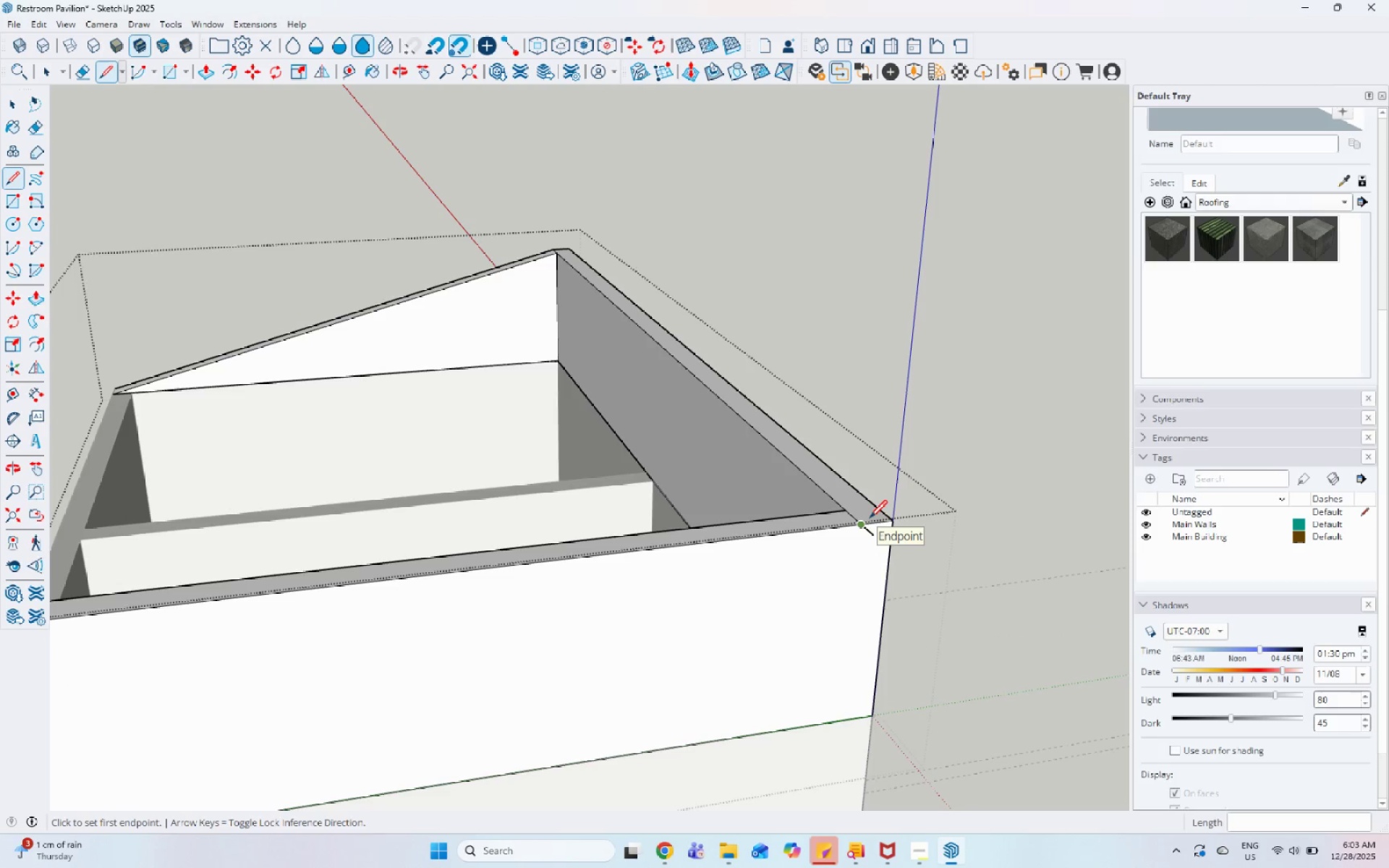 
left_click_drag(start_coordinate=[870, 519], to_coordinate=[868, 524])
 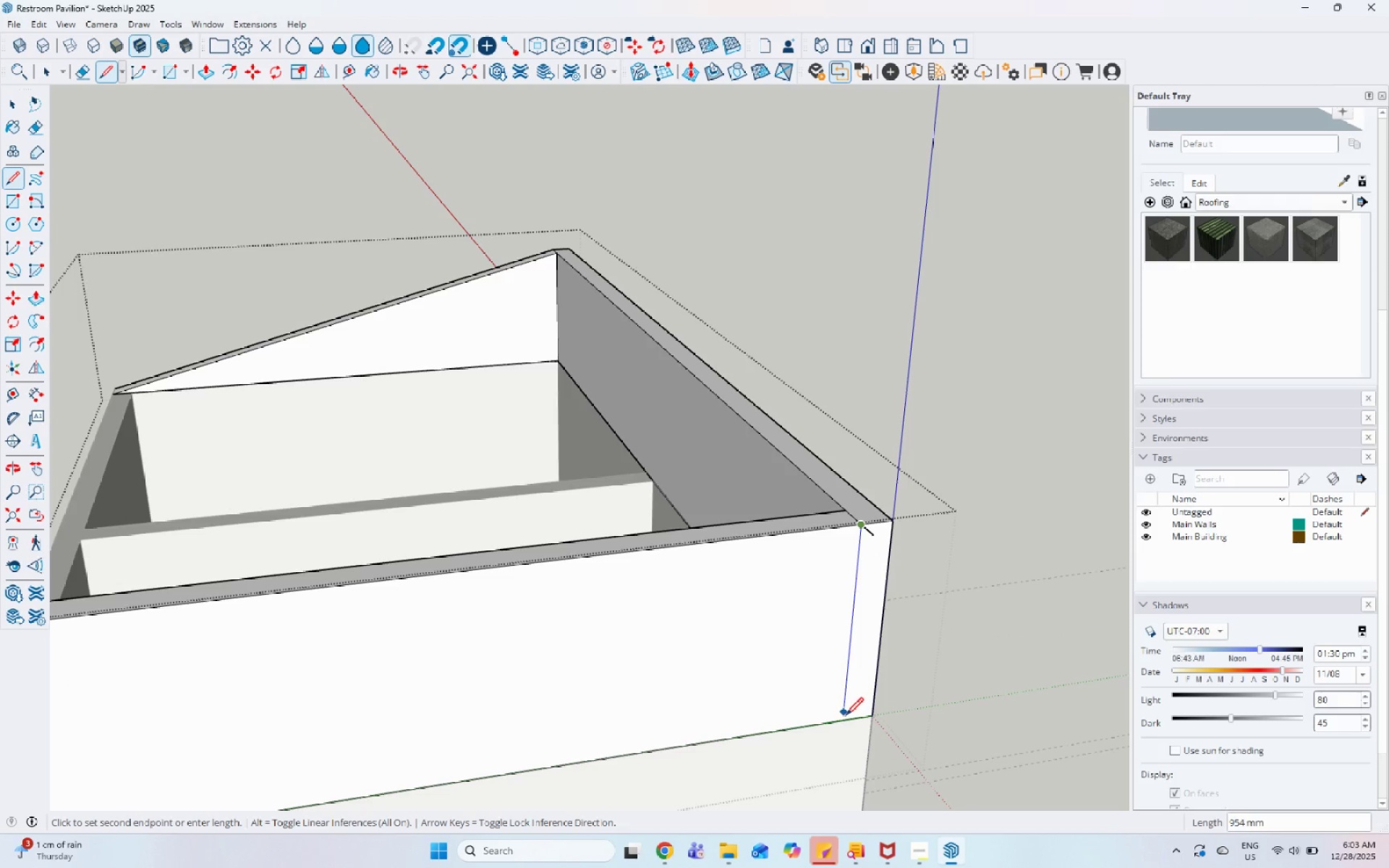 
left_click([844, 720])
 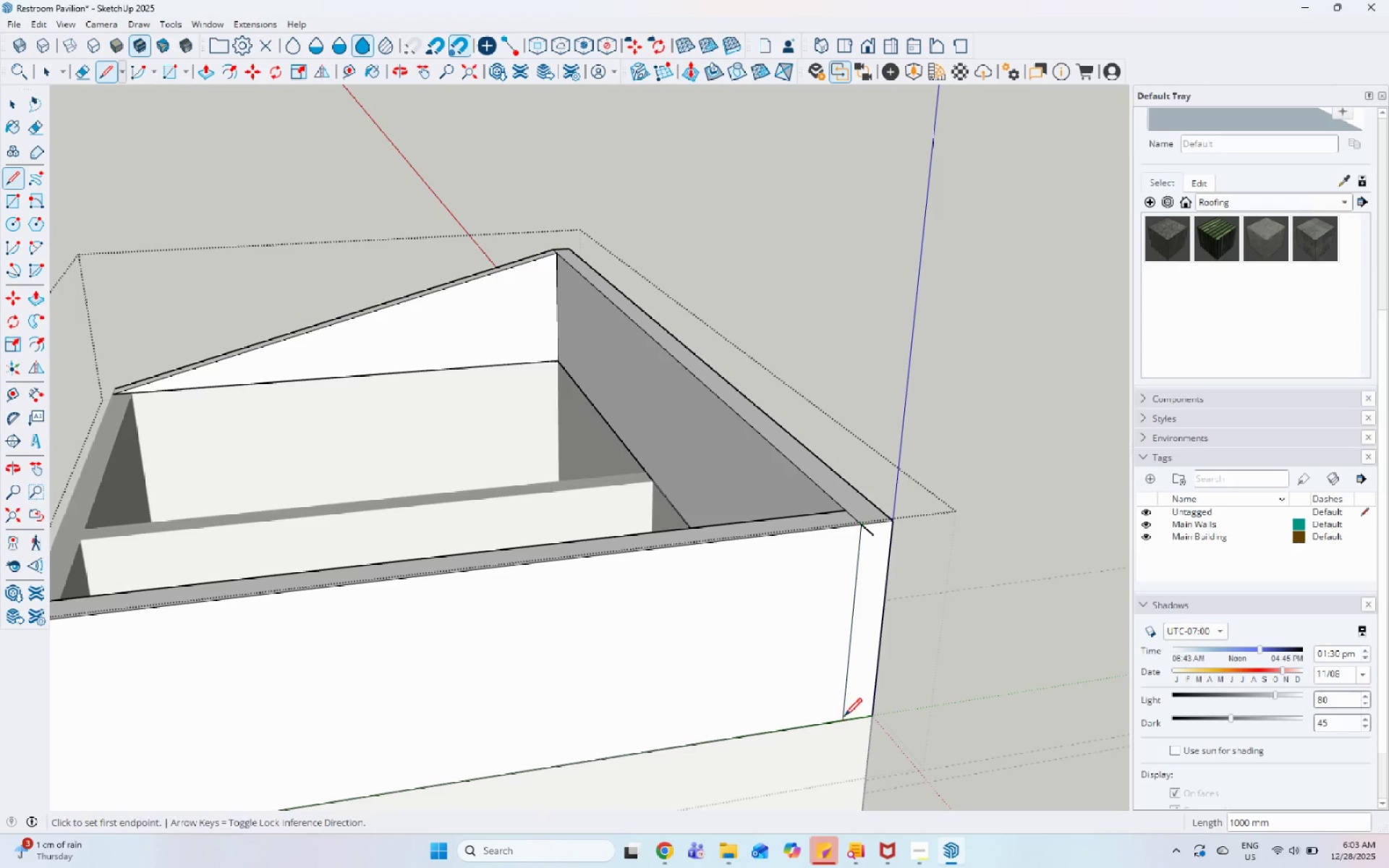 
key(Space)
 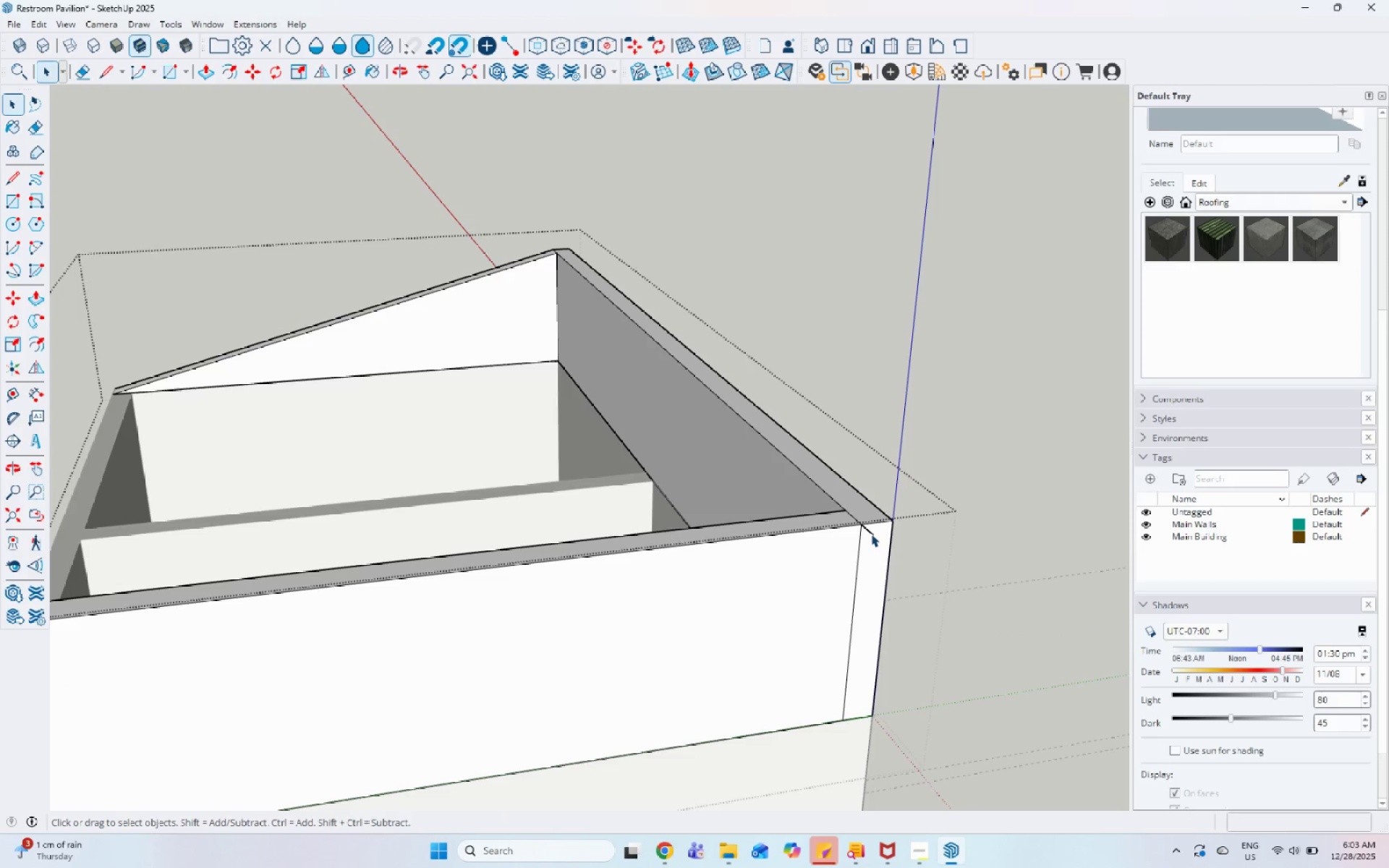 
left_click([871, 534])
 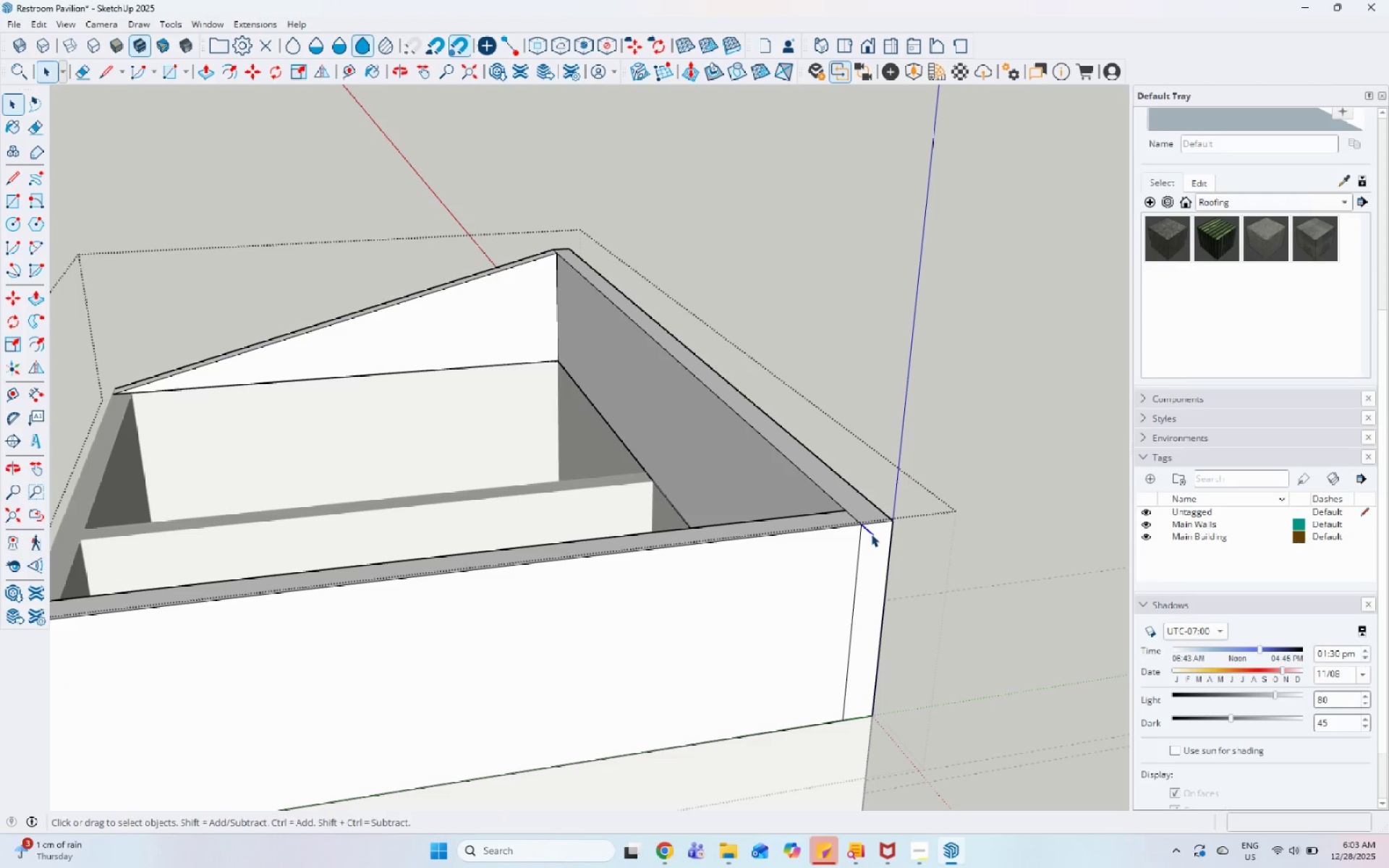 
right_click([871, 534])
 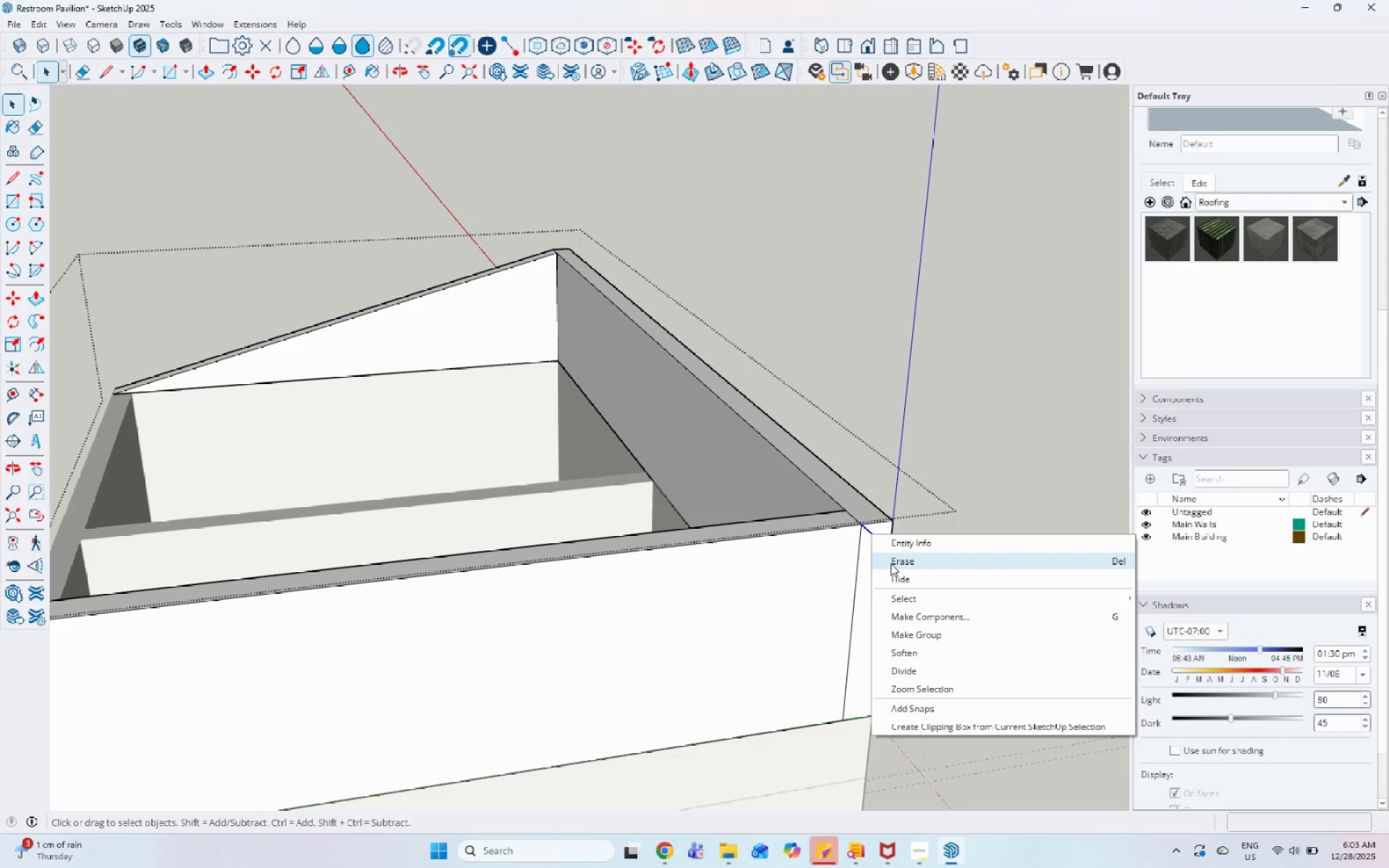 
left_click([891, 563])
 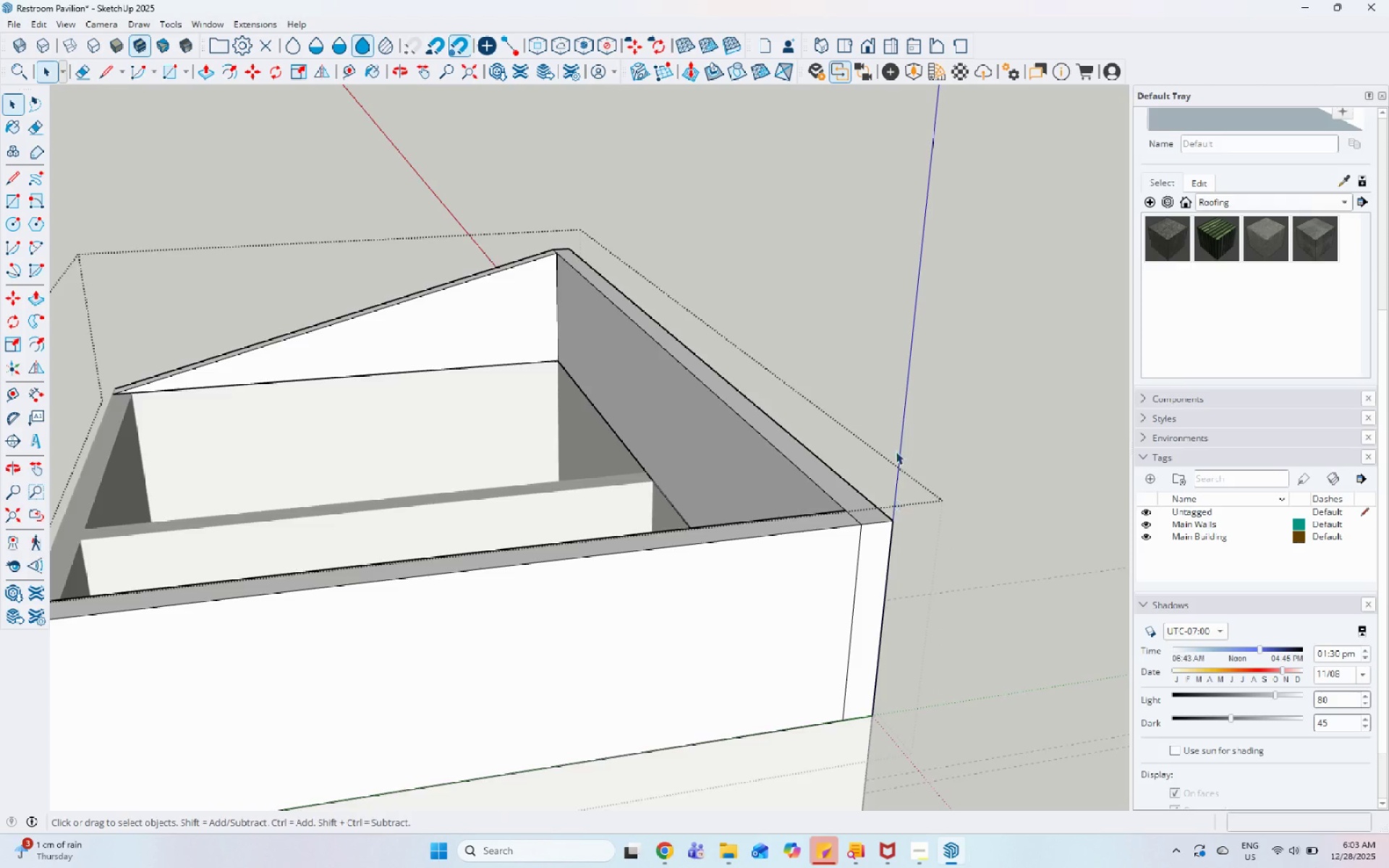 
scroll: coordinate [893, 448], scroll_direction: down, amount: 7.0
 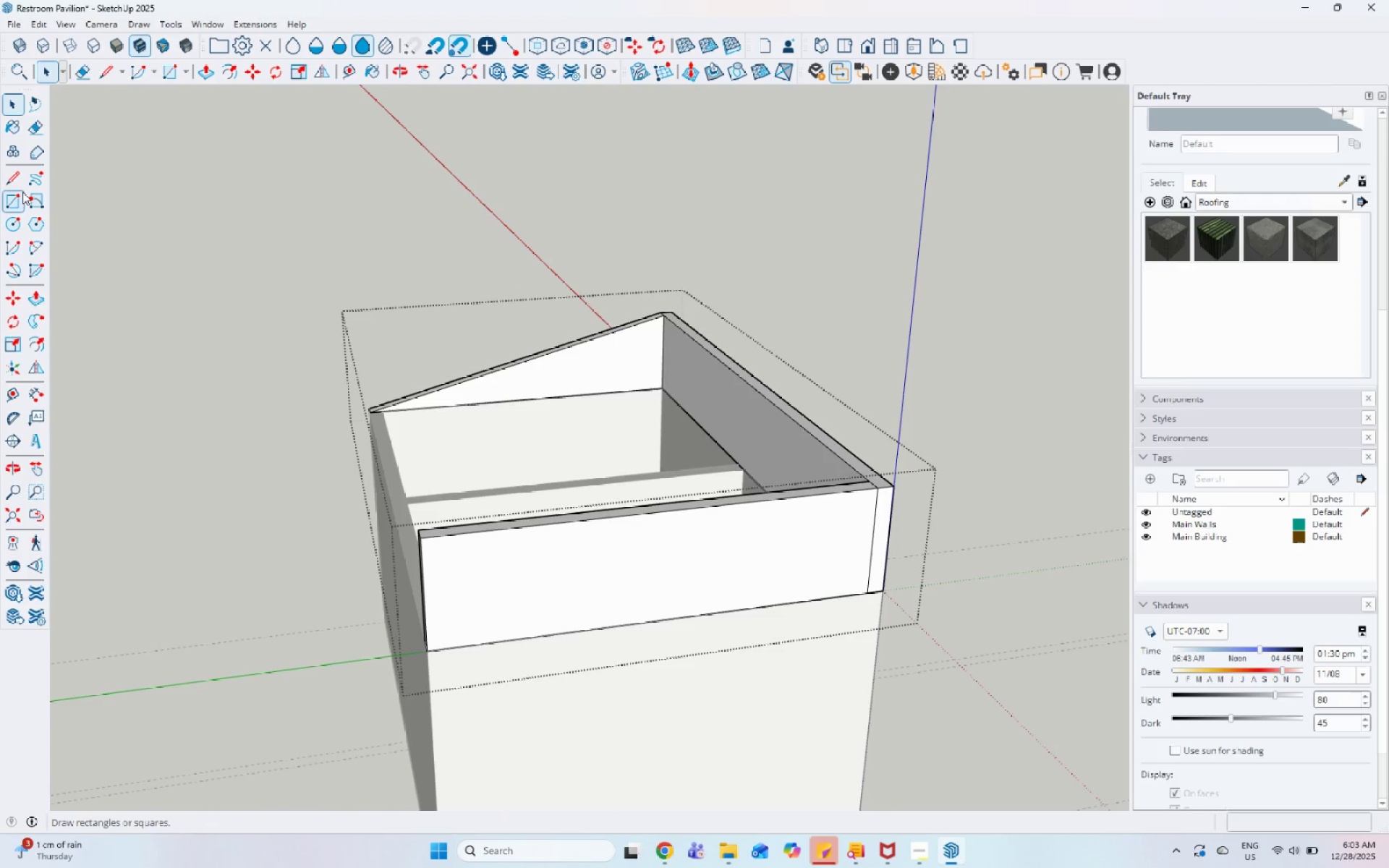 
left_click([15, 185])
 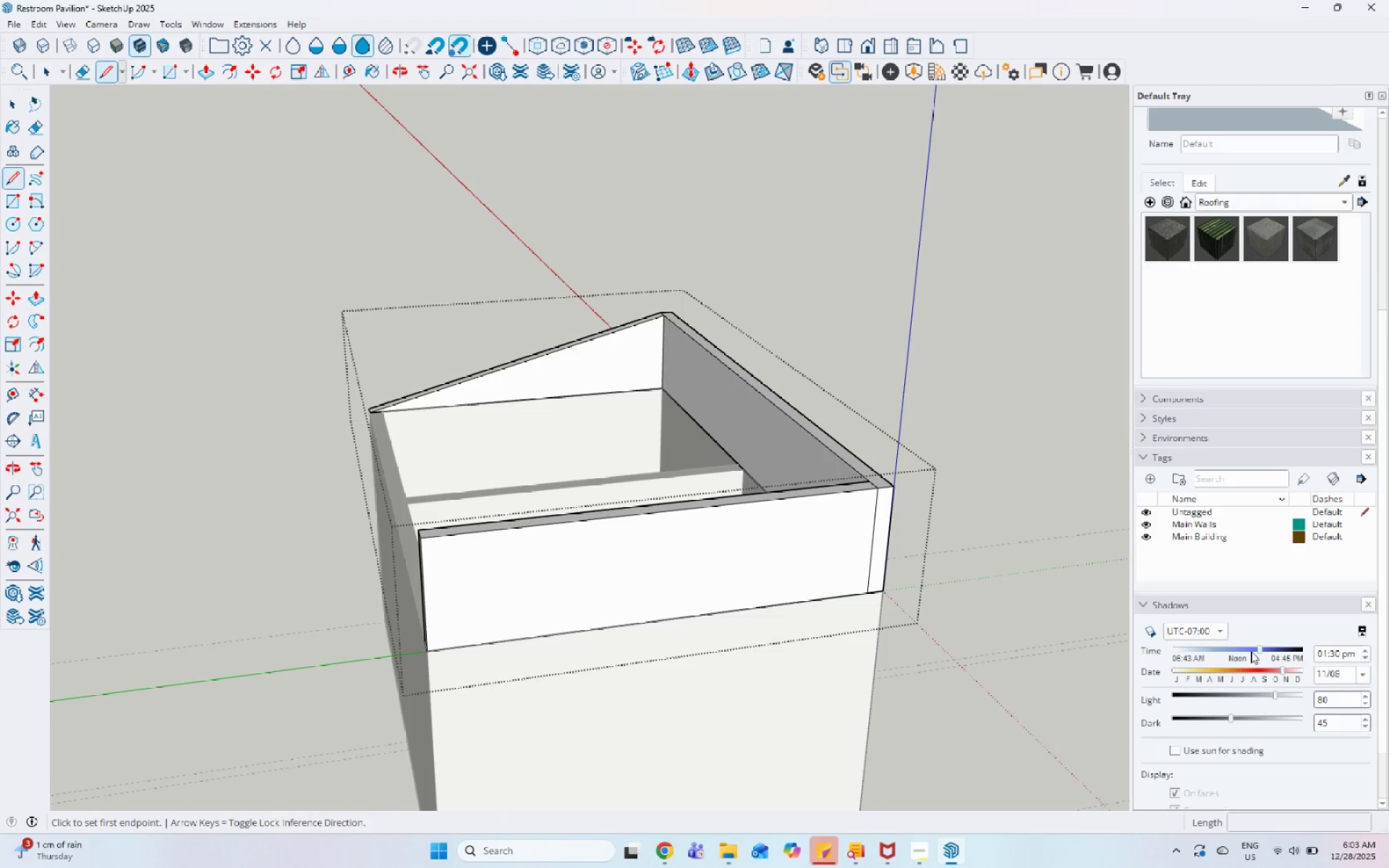 
scroll: coordinate [930, 586], scroll_direction: up, amount: 3.0
 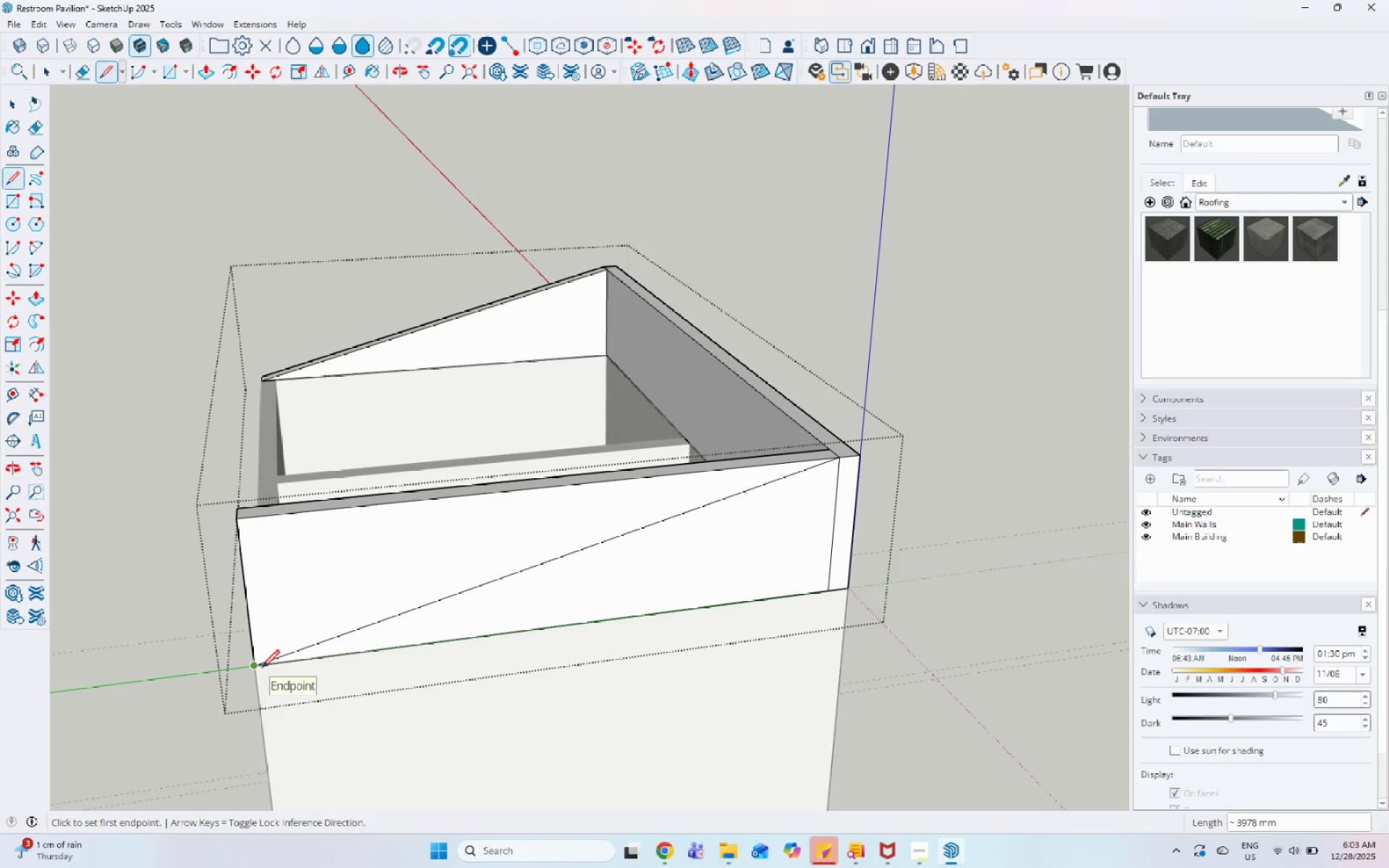 
wait(5.72)
 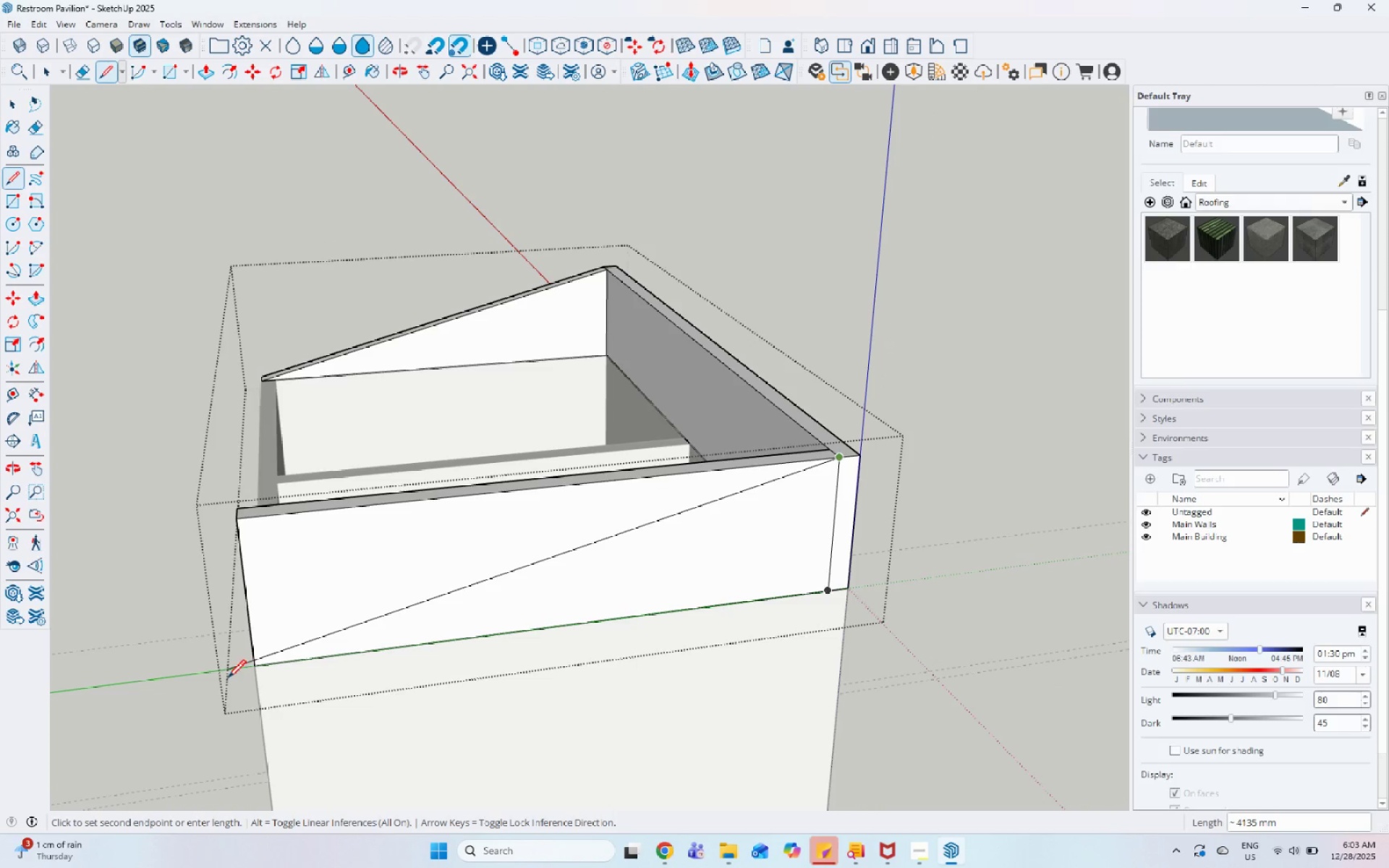 
key(Space)
 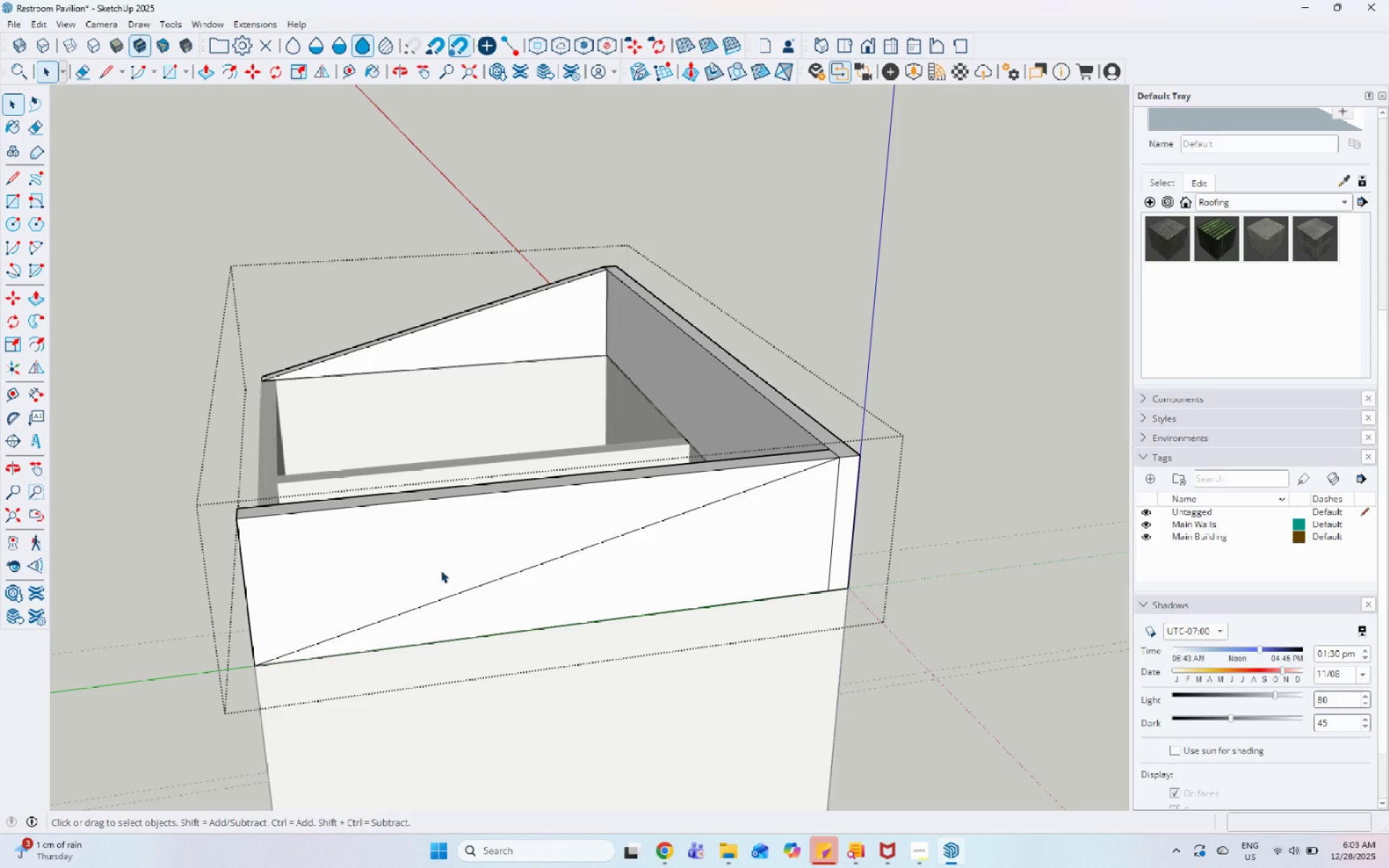 
left_click([440, 552])
 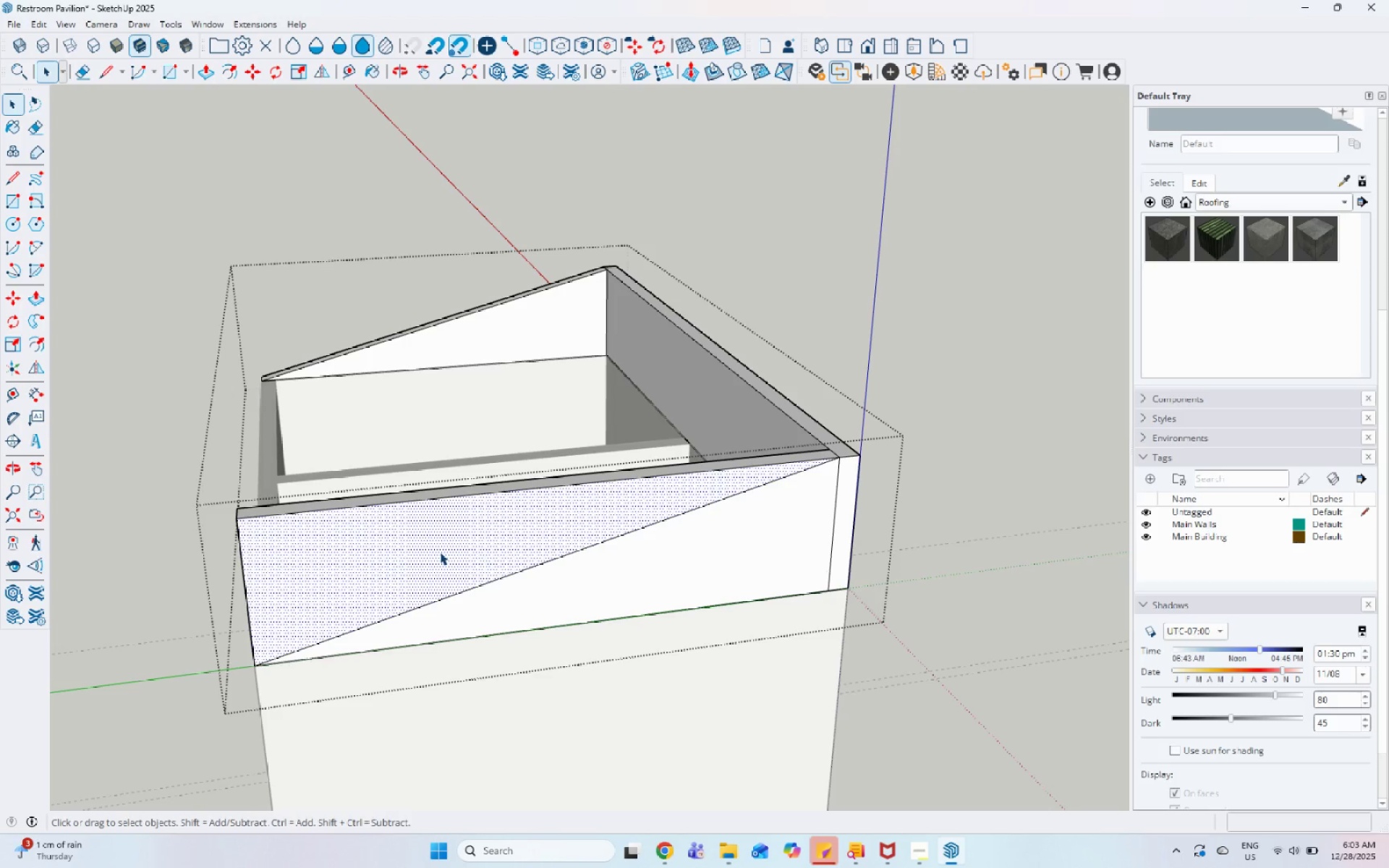 
key(P)
 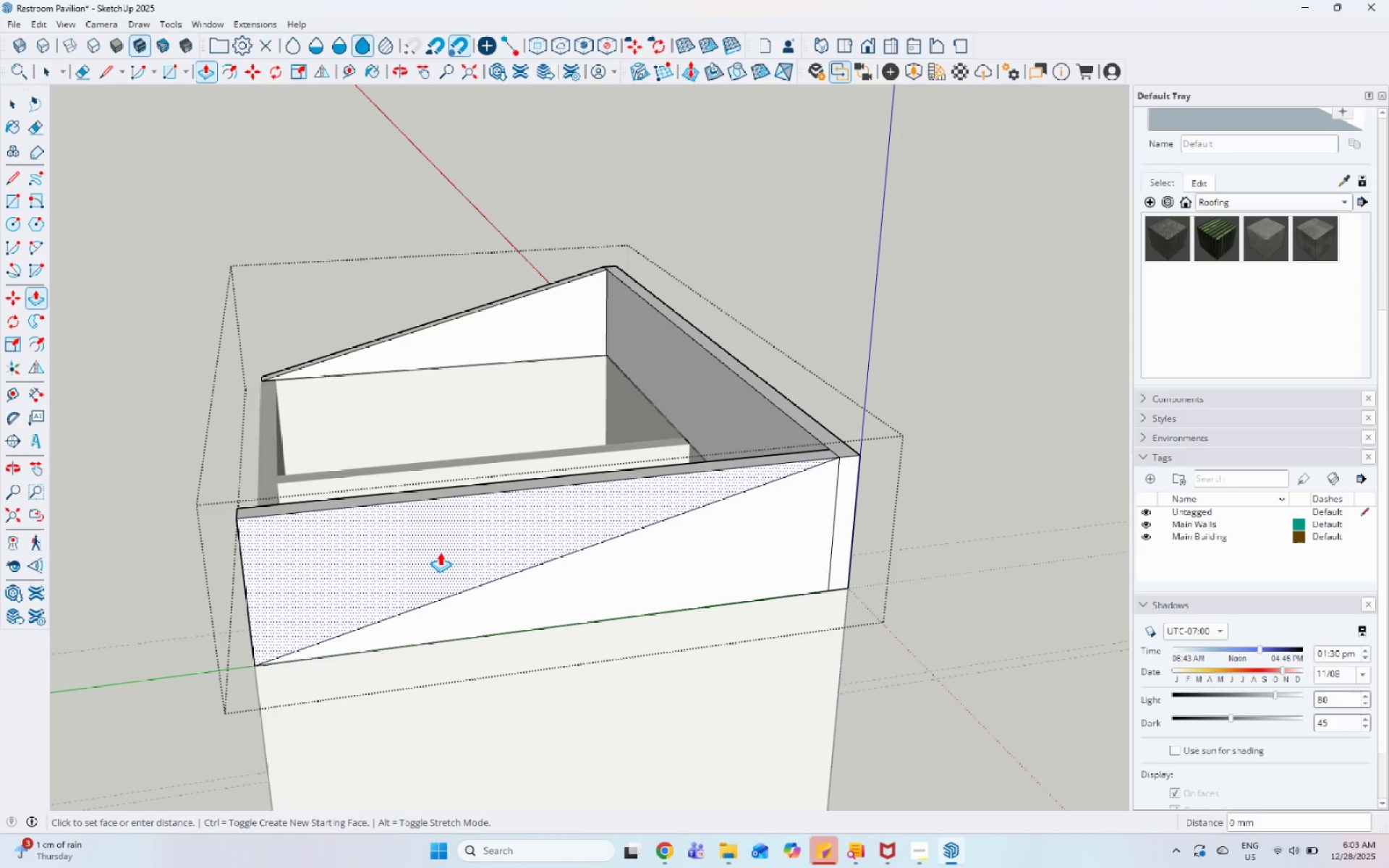 
left_click([440, 552])
 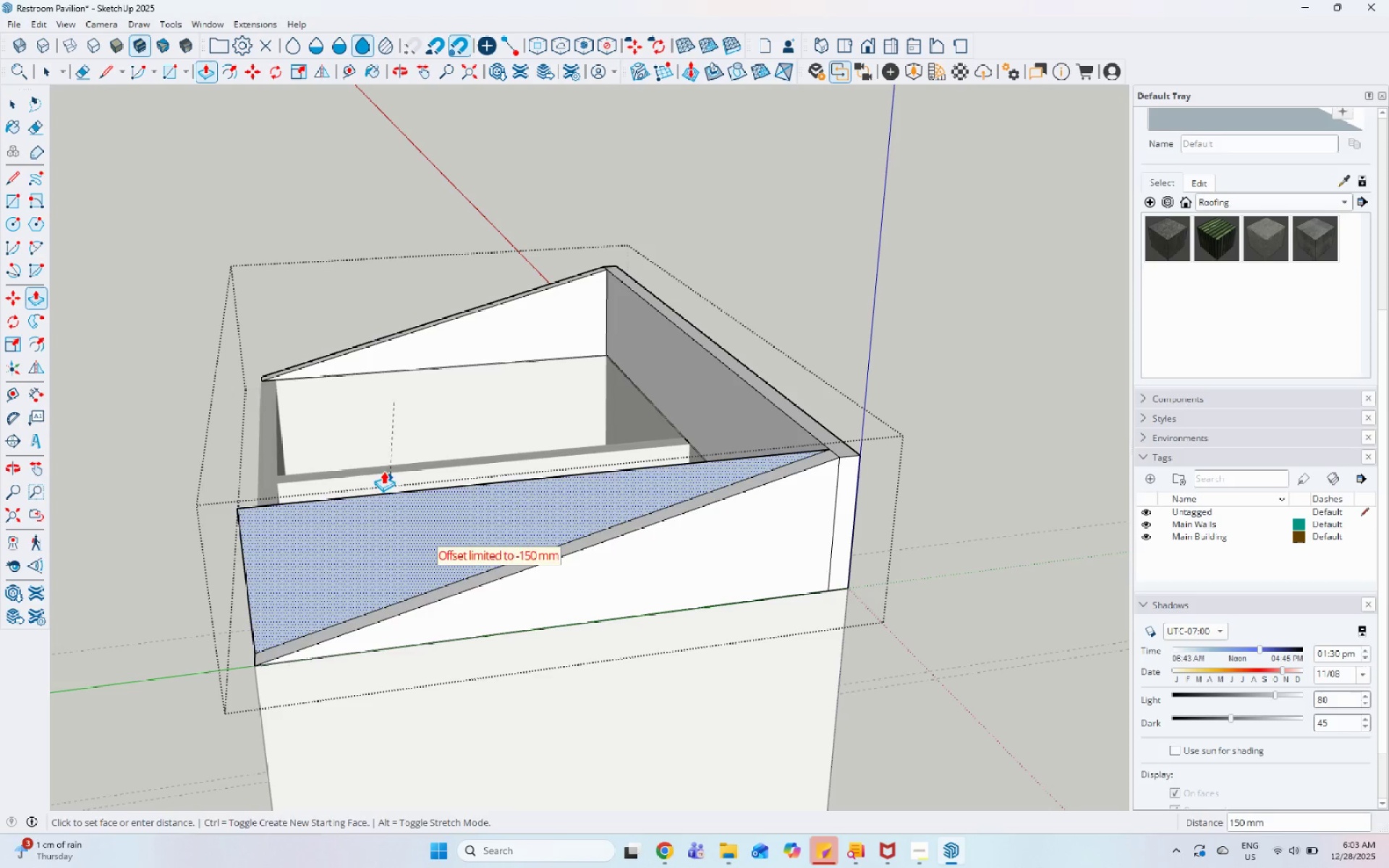 
left_click_drag(start_coordinate=[369, 451], to_coordinate=[365, 446])
 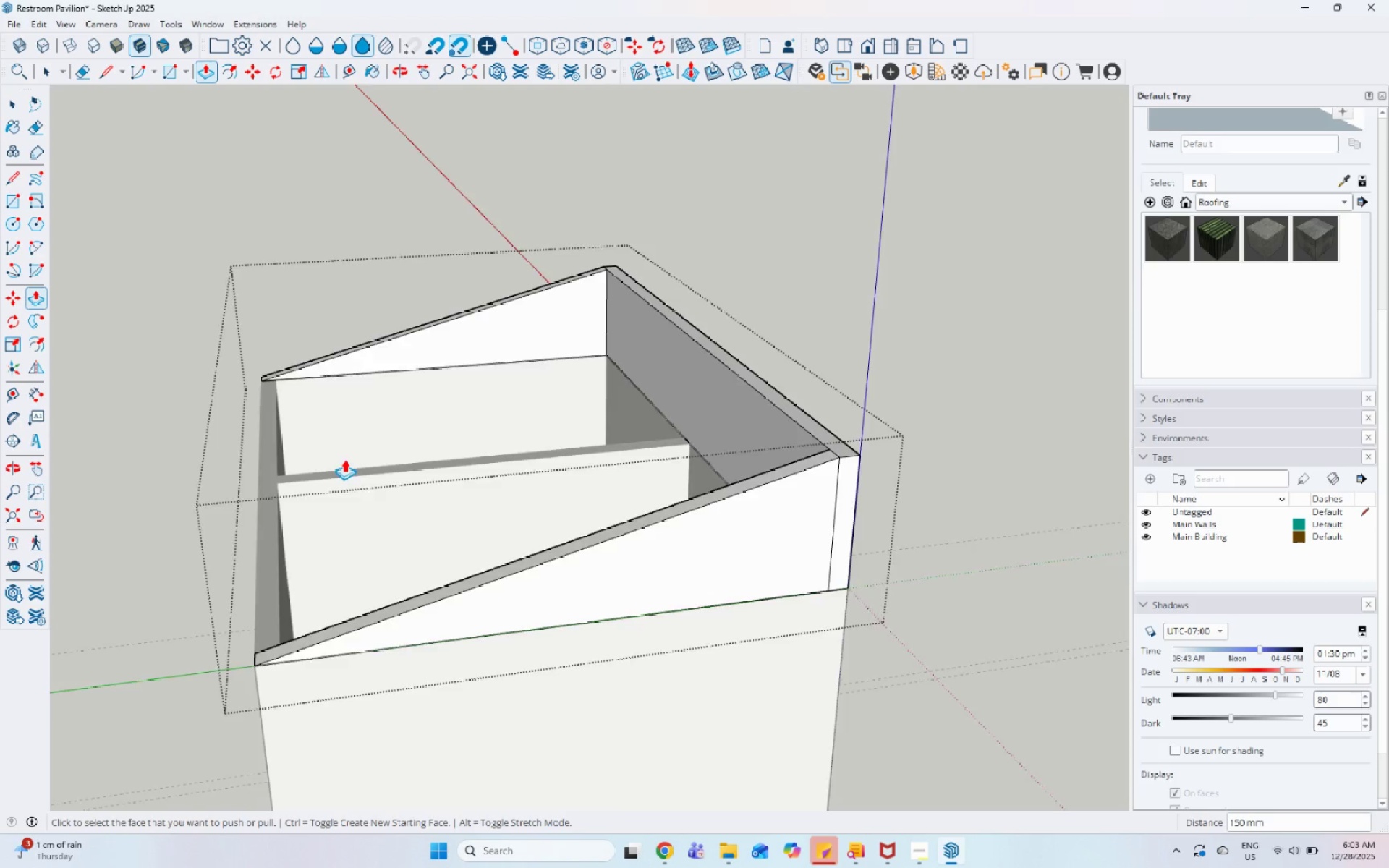 
key(Space)
 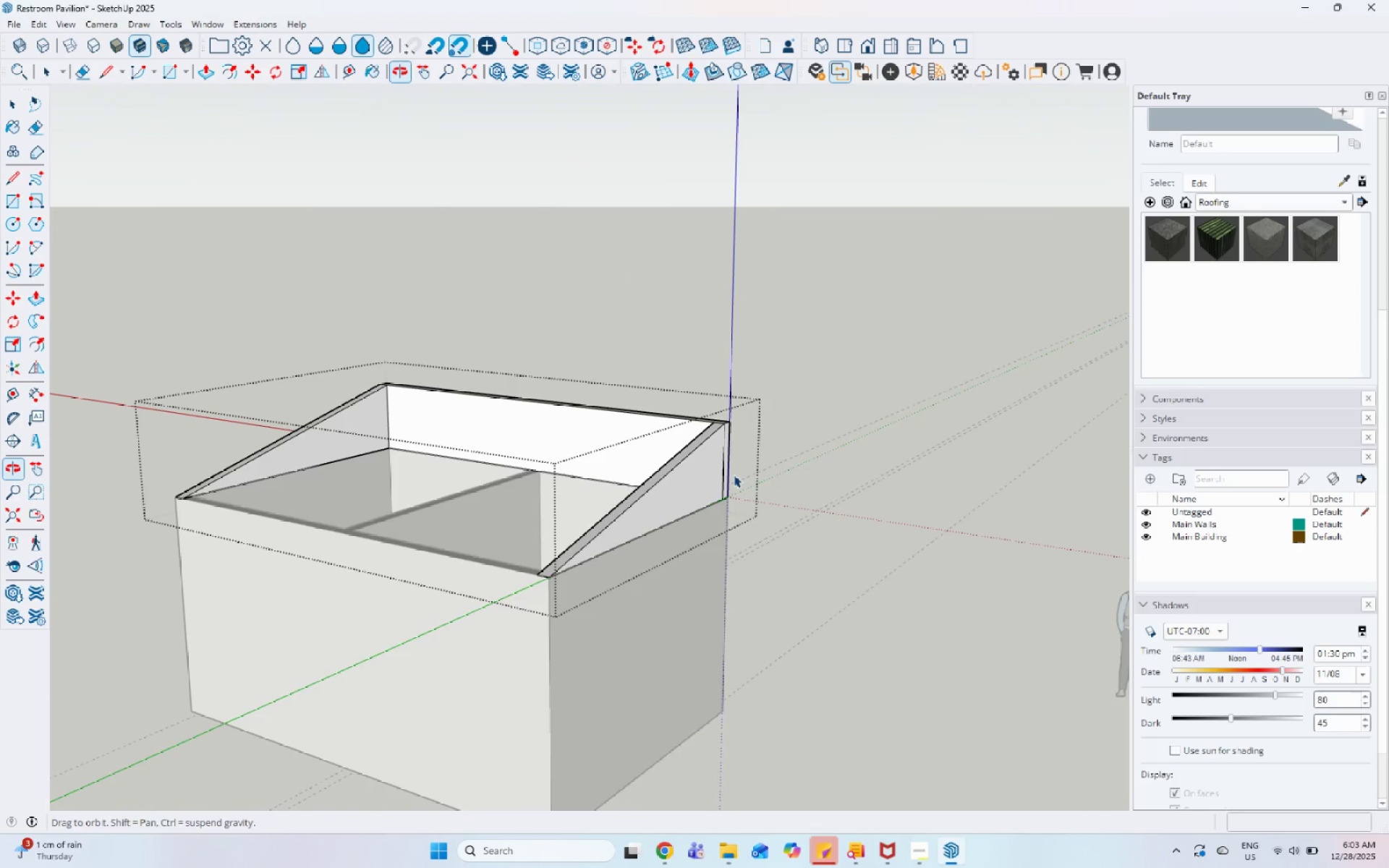 
scroll: coordinate [339, 488], scroll_direction: down, amount: 5.0
 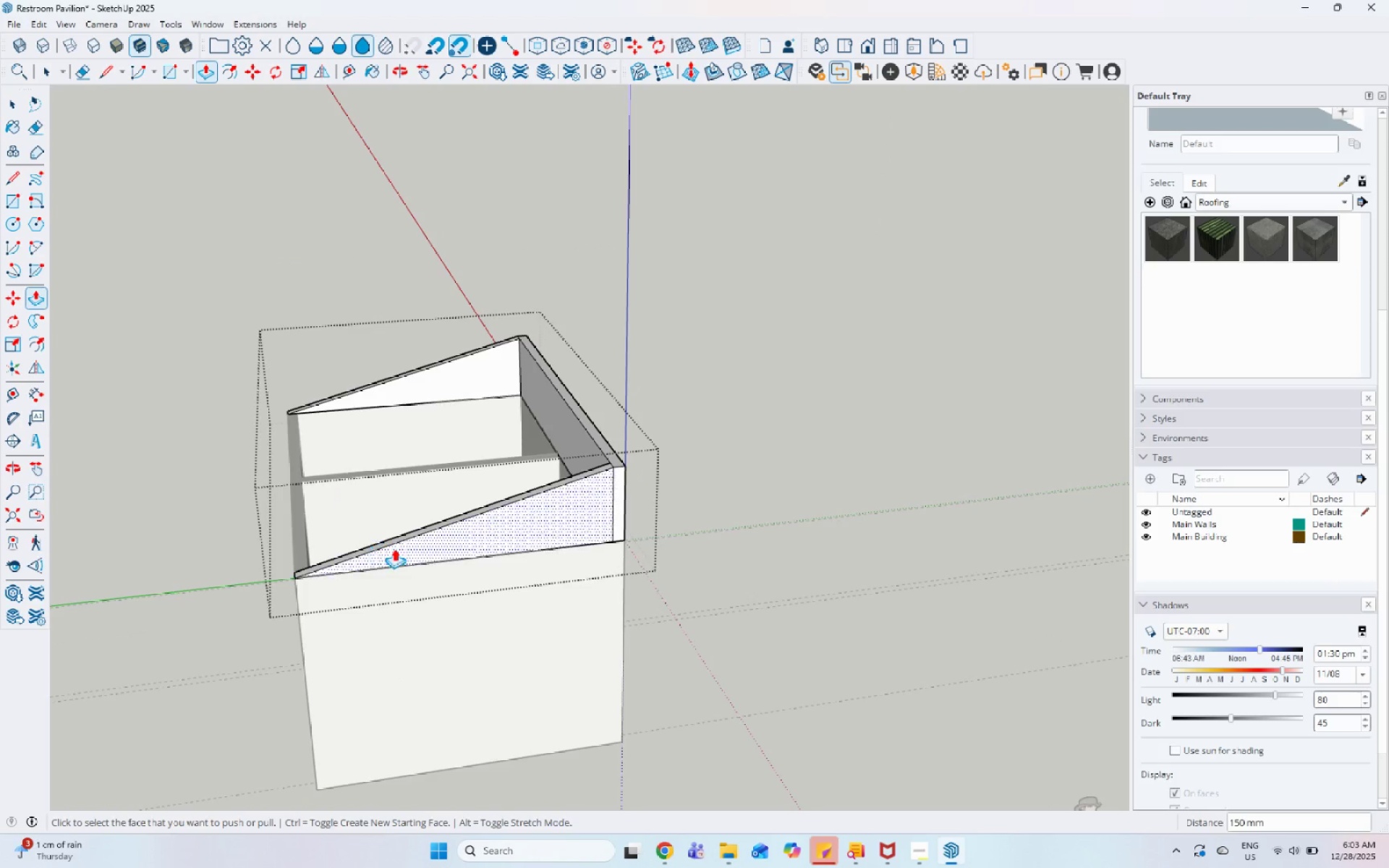 
key(Space)
 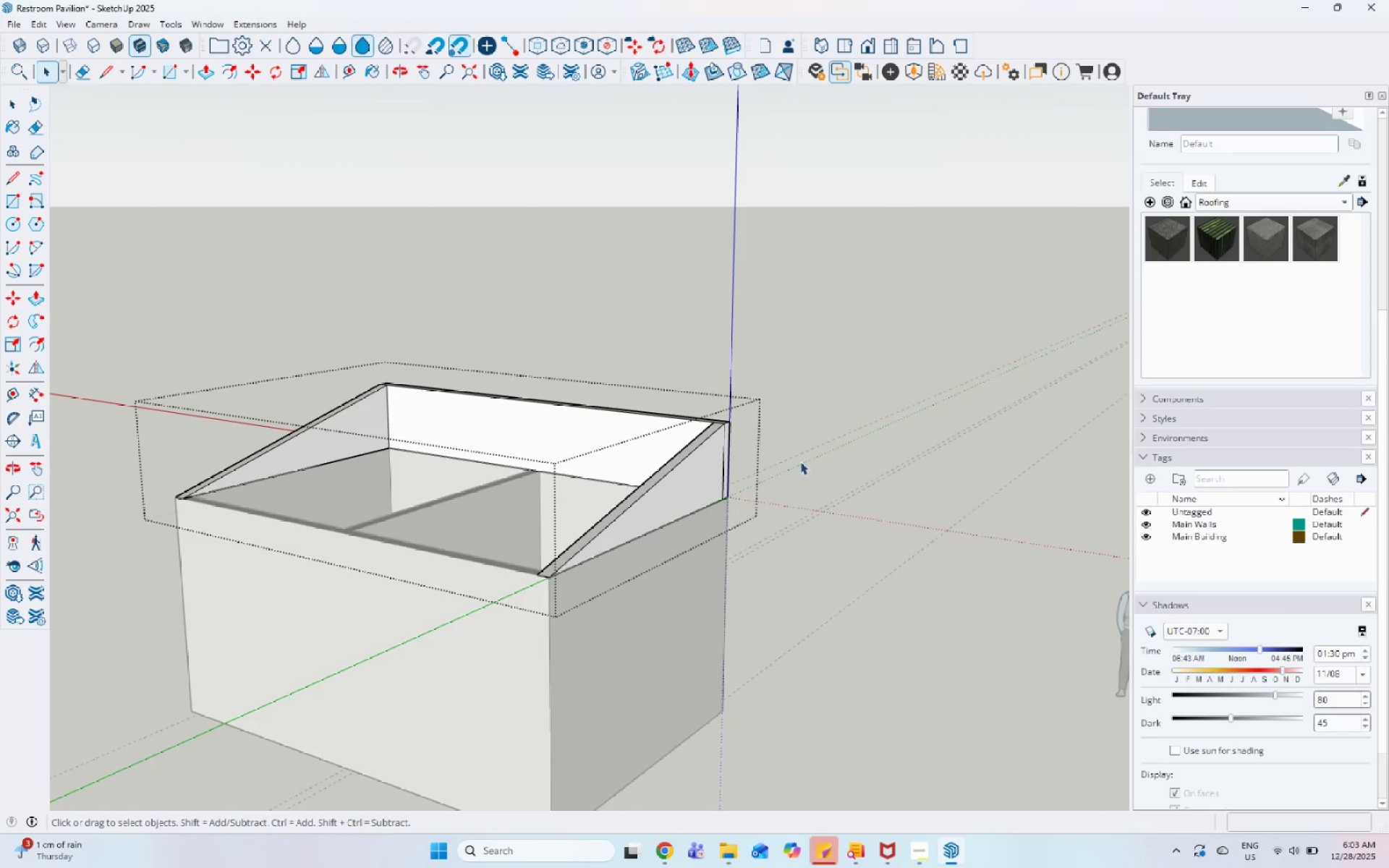 
key(Escape)
 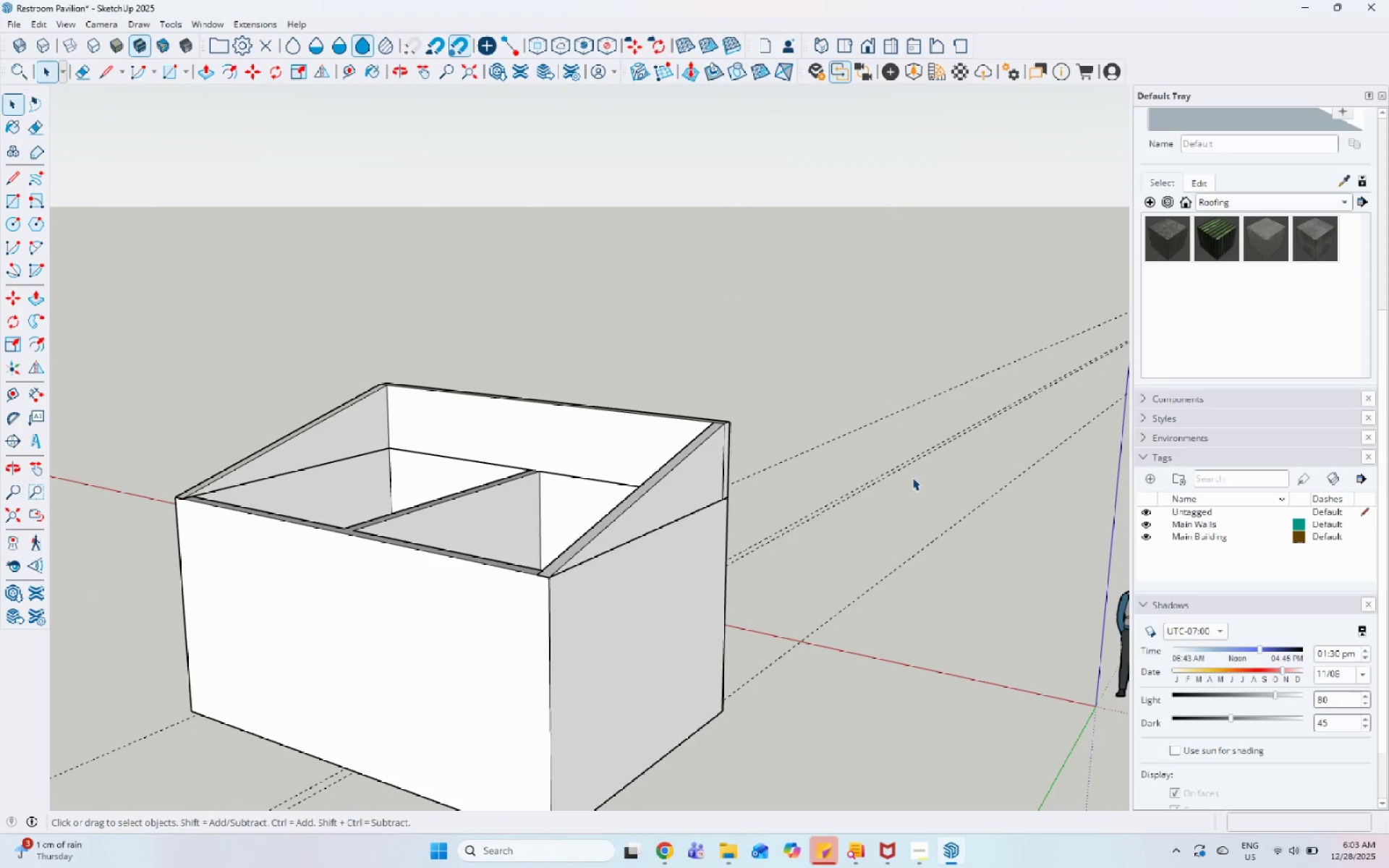 
key(Escape)
 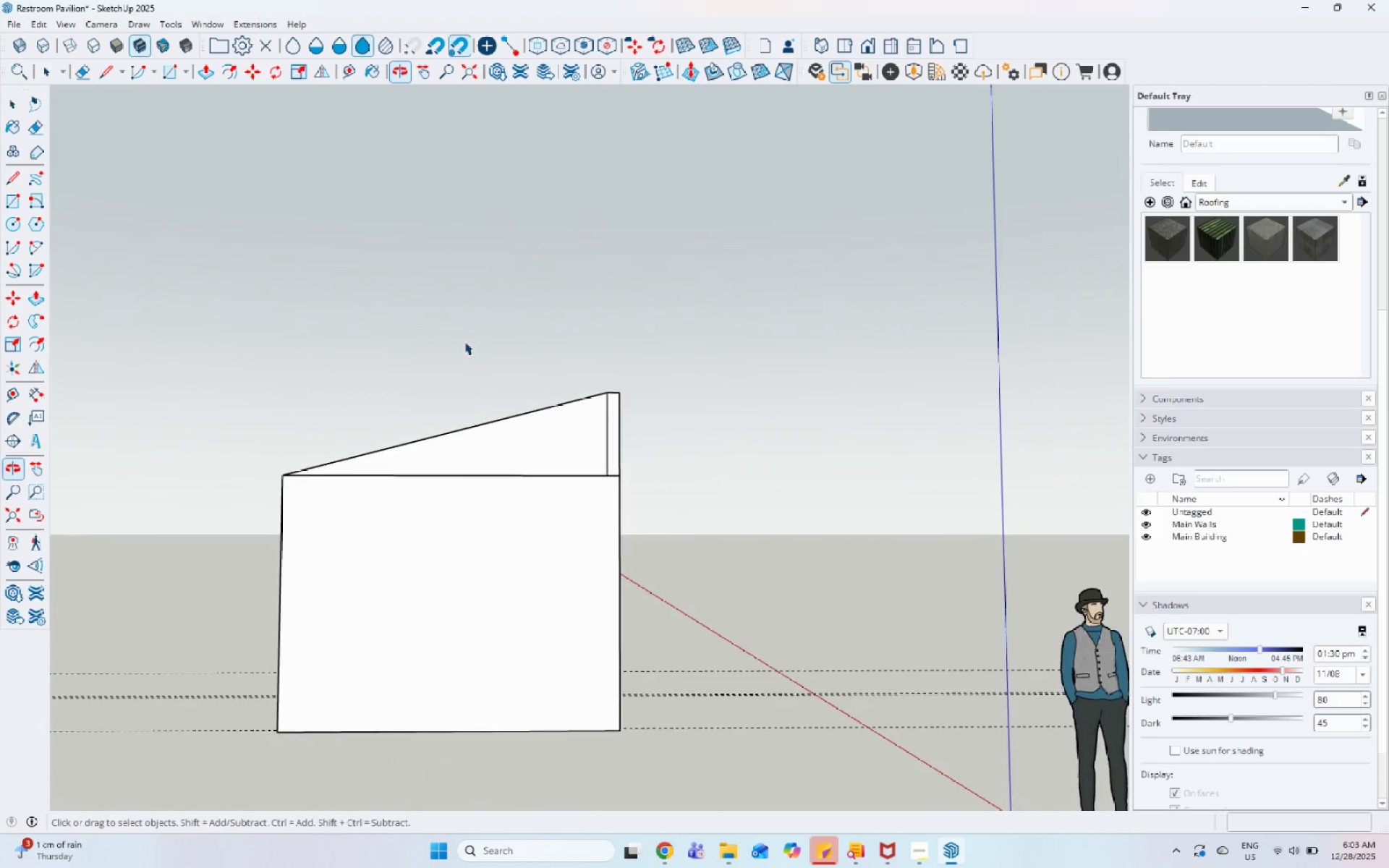 
middle_click([464, 341])
 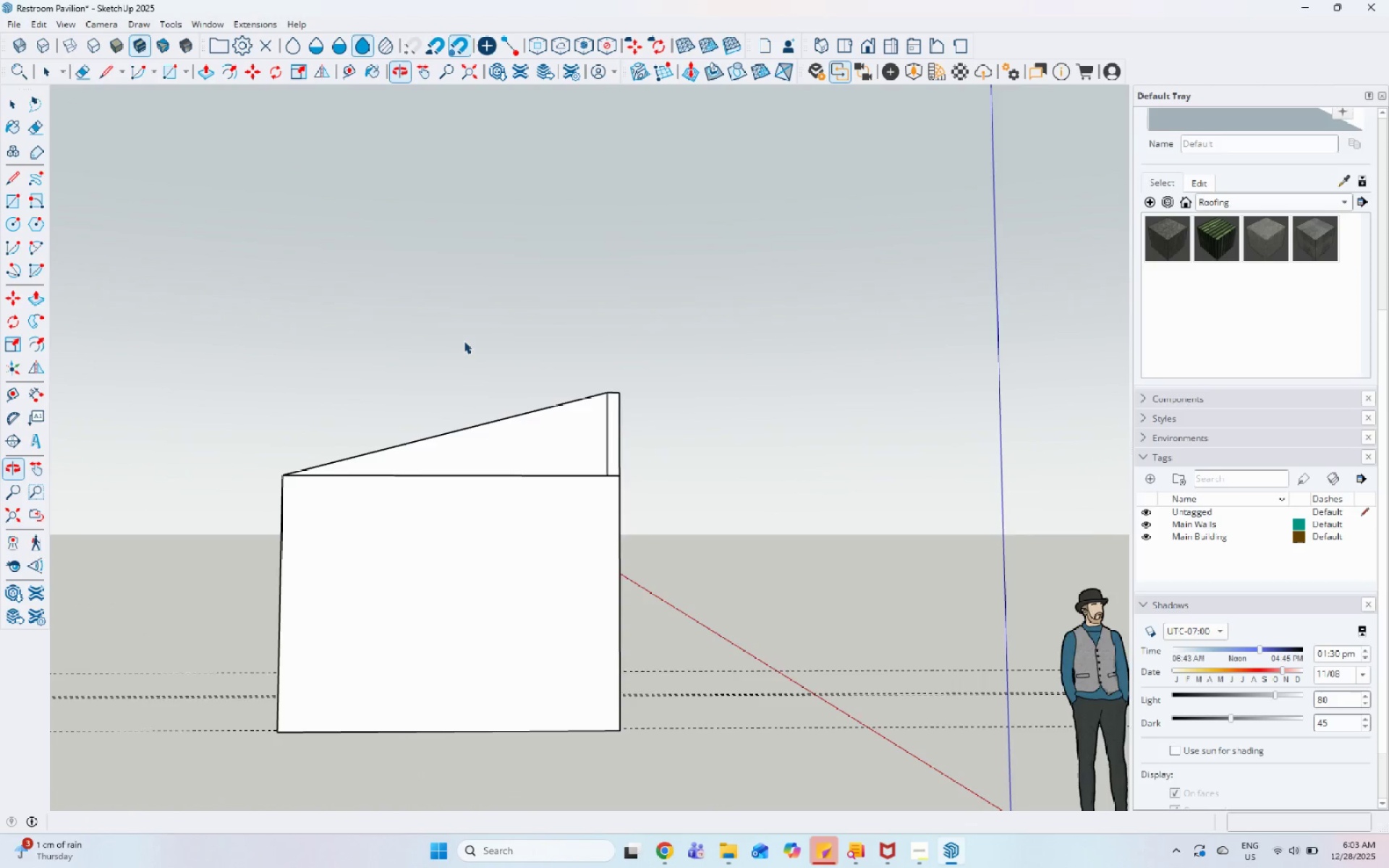 
scroll: coordinate [464, 341], scroll_direction: up, amount: 1.0
 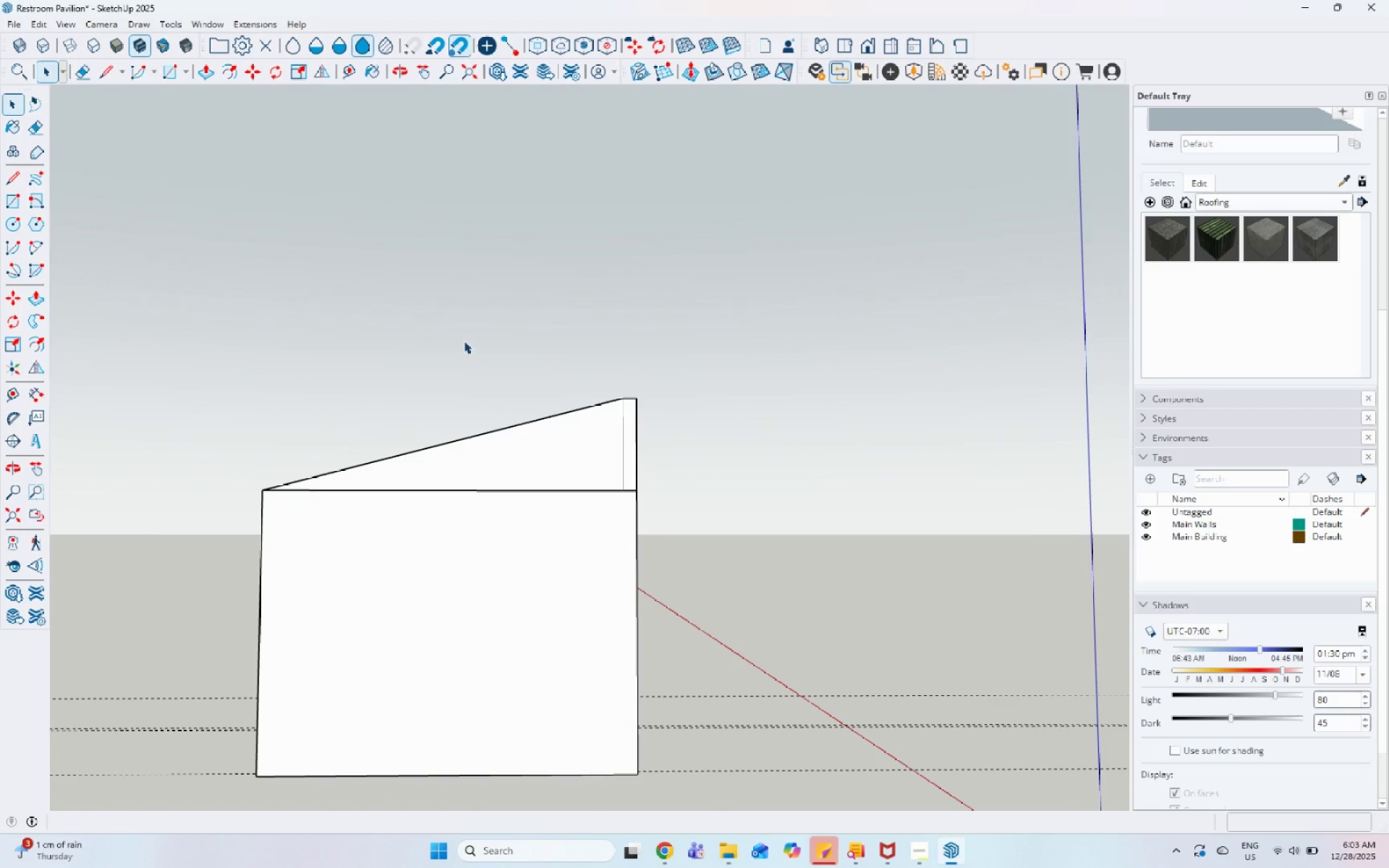 
scroll: coordinate [457, 374], scroll_direction: down, amount: 4.0
 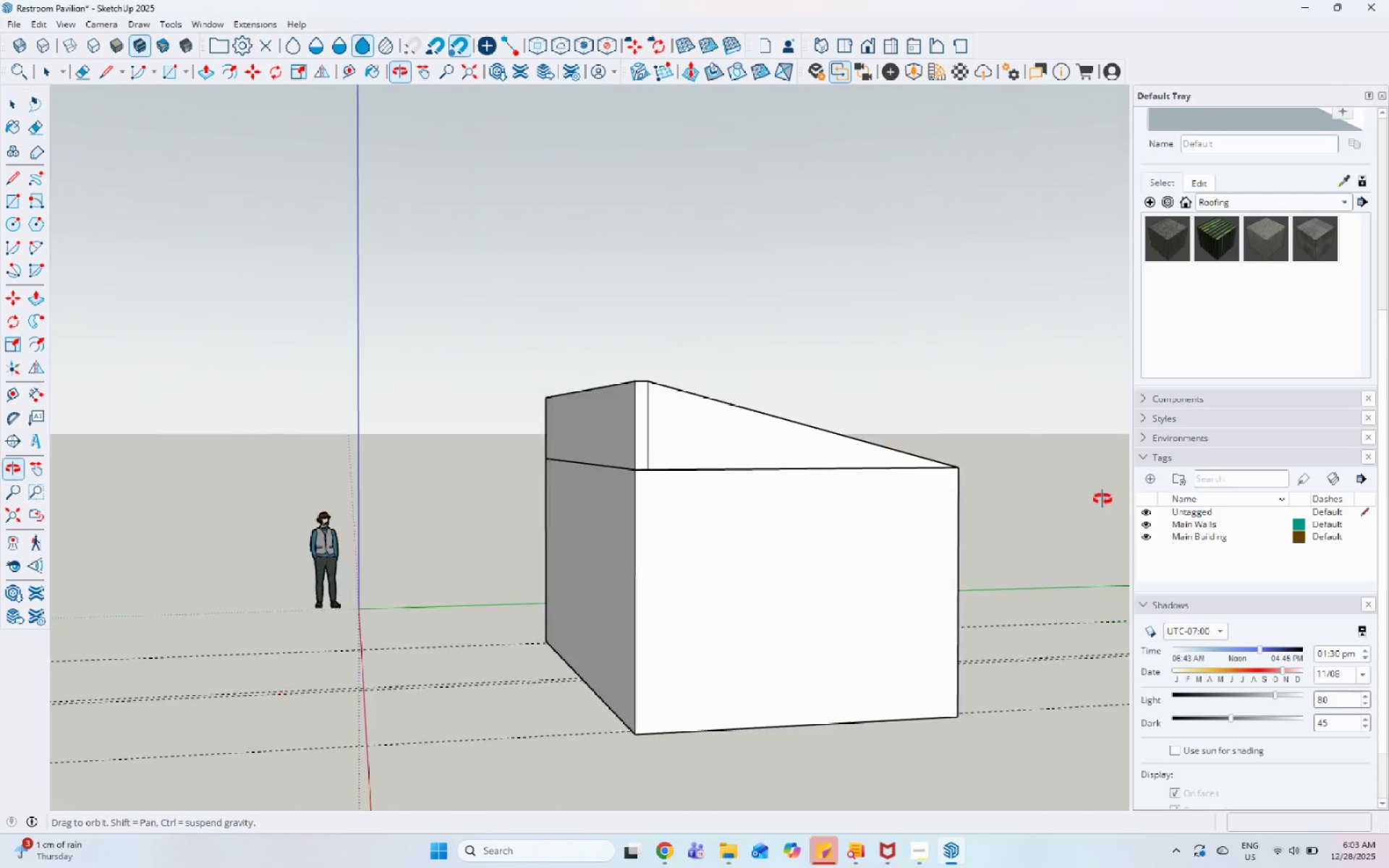 
left_click([749, 425])
 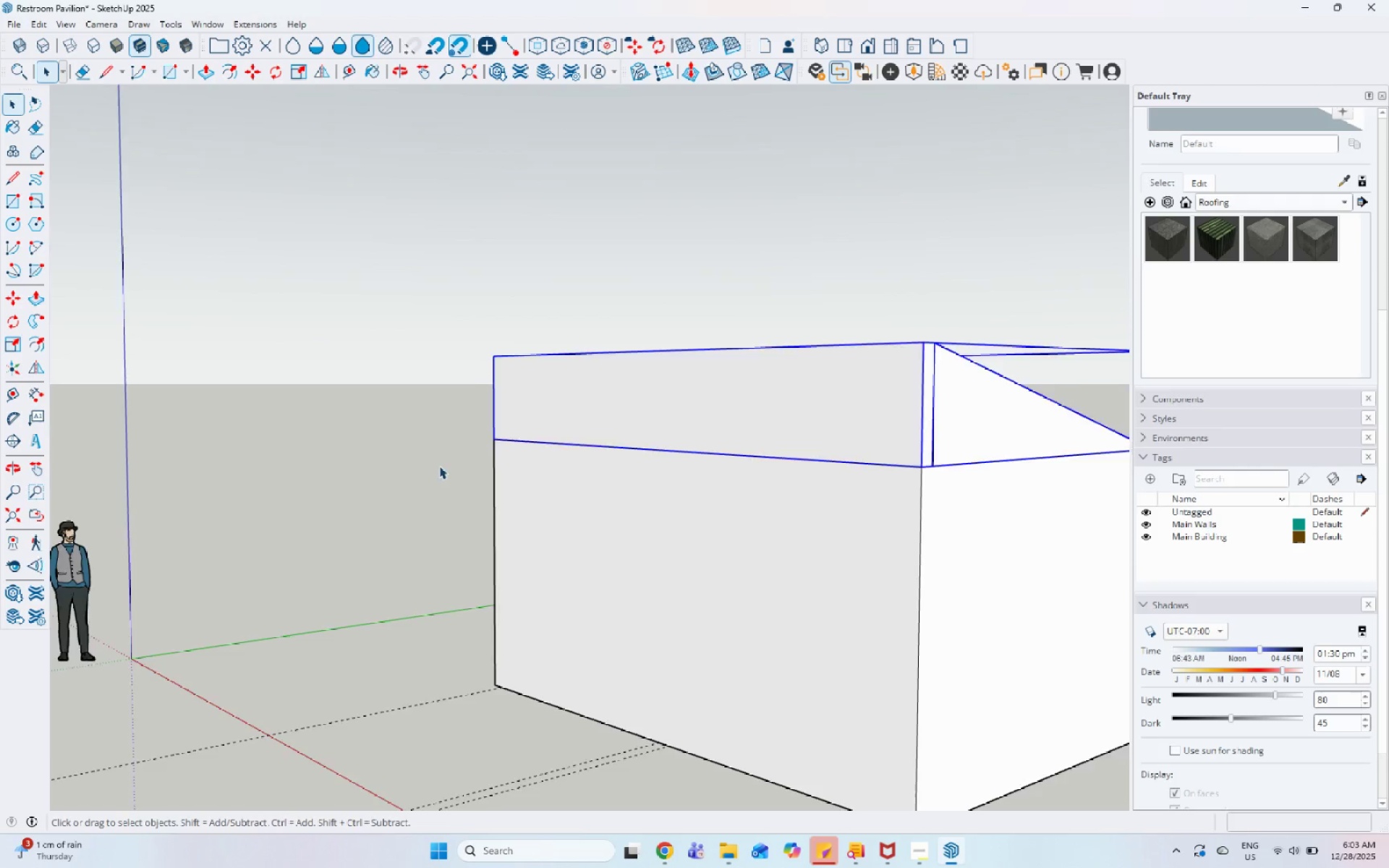 
scroll: coordinate [621, 500], scroll_direction: up, amount: 3.0
 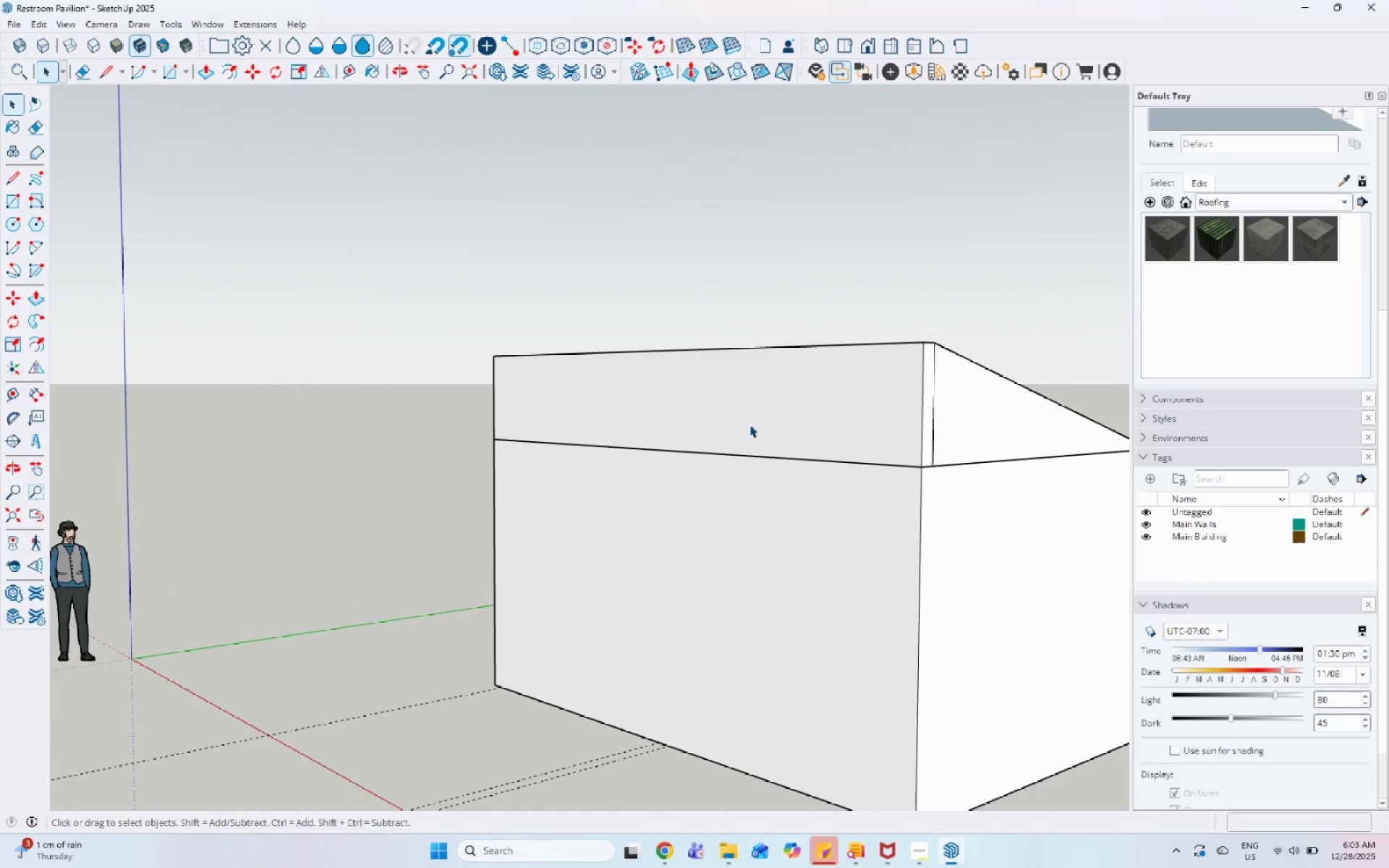 
scroll: coordinate [420, 471], scroll_direction: down, amount: 4.0
 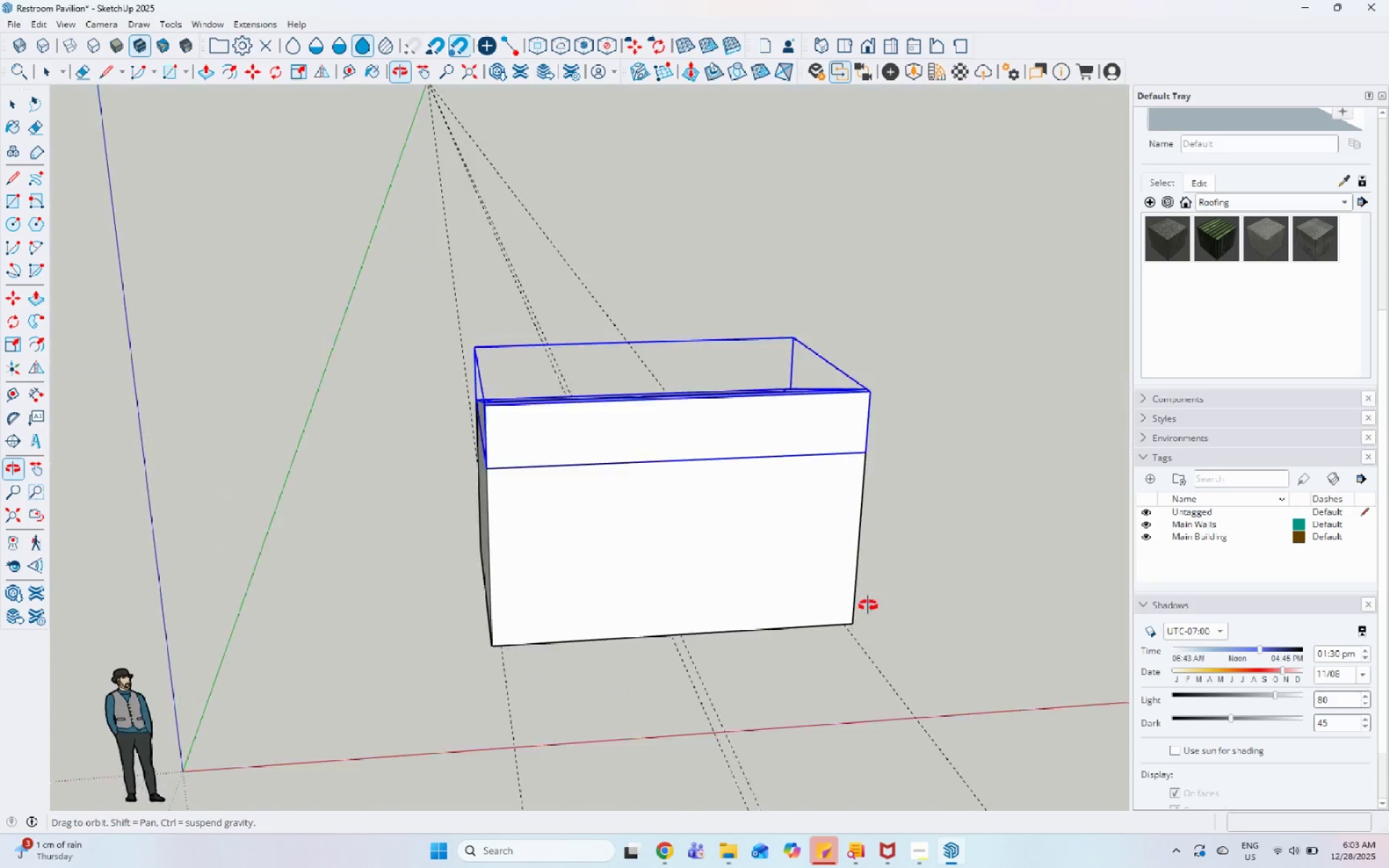 
scroll: coordinate [658, 391], scroll_direction: up, amount: 4.0
 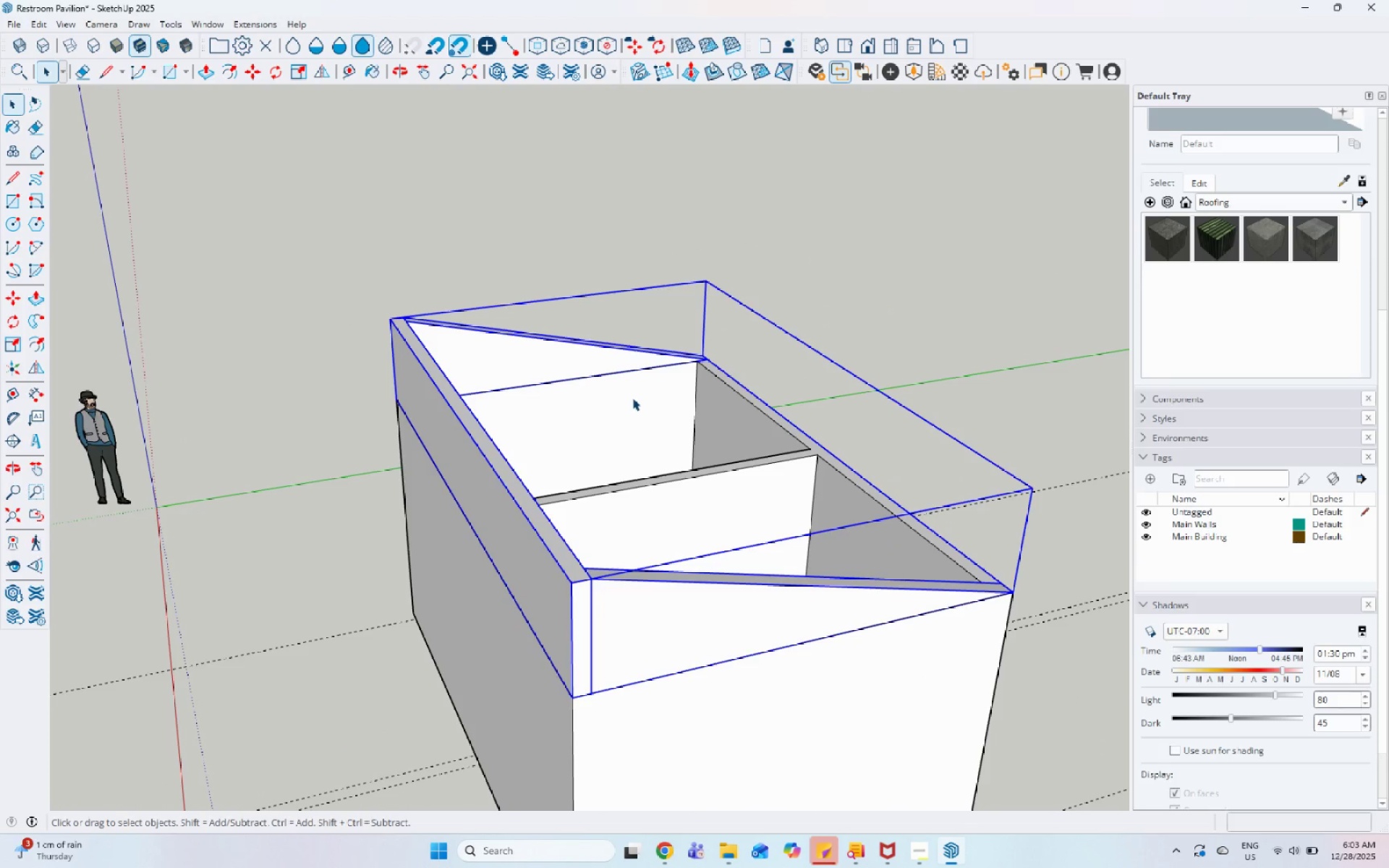 
wait(7.59)
 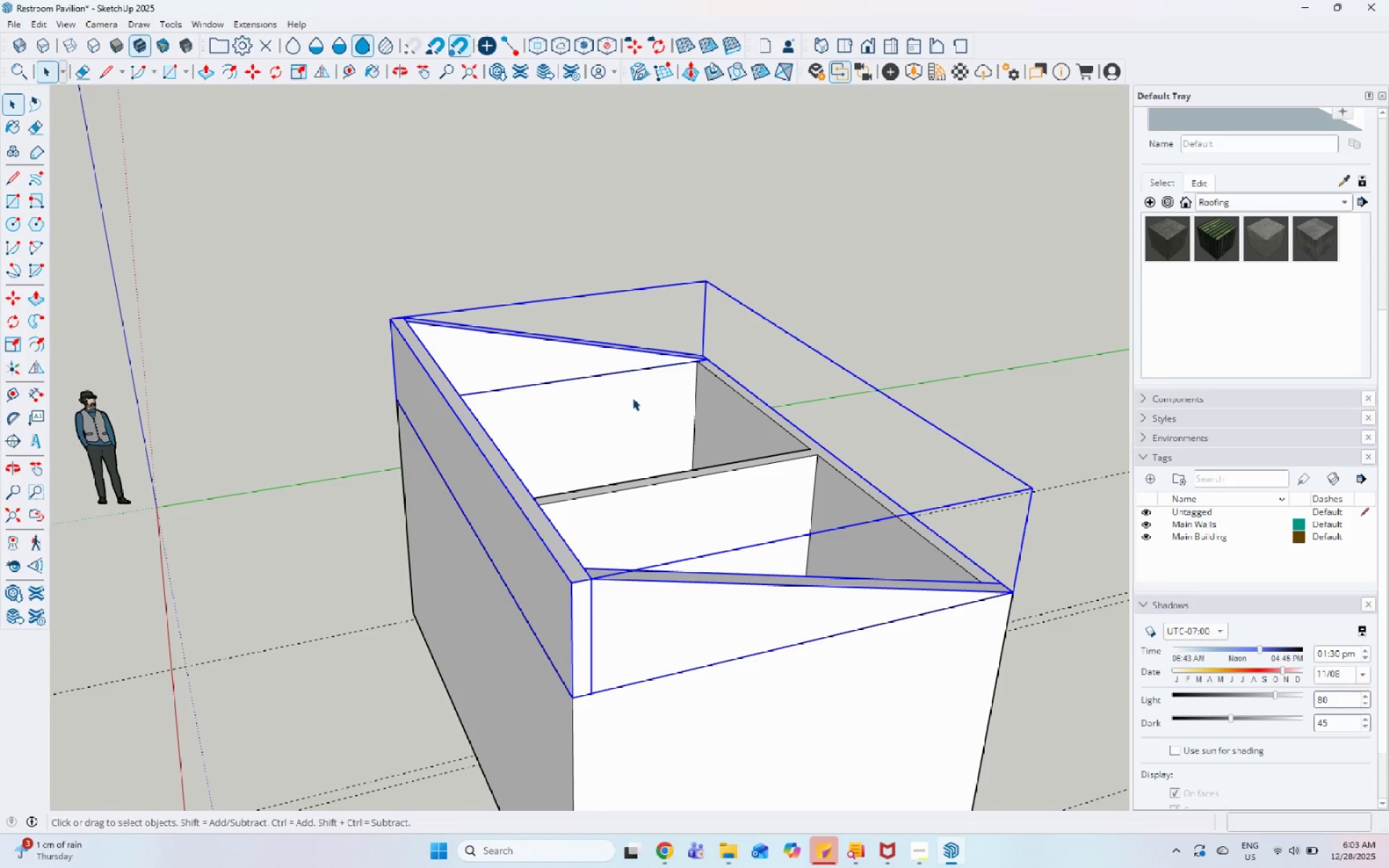 
left_click([612, 488])
 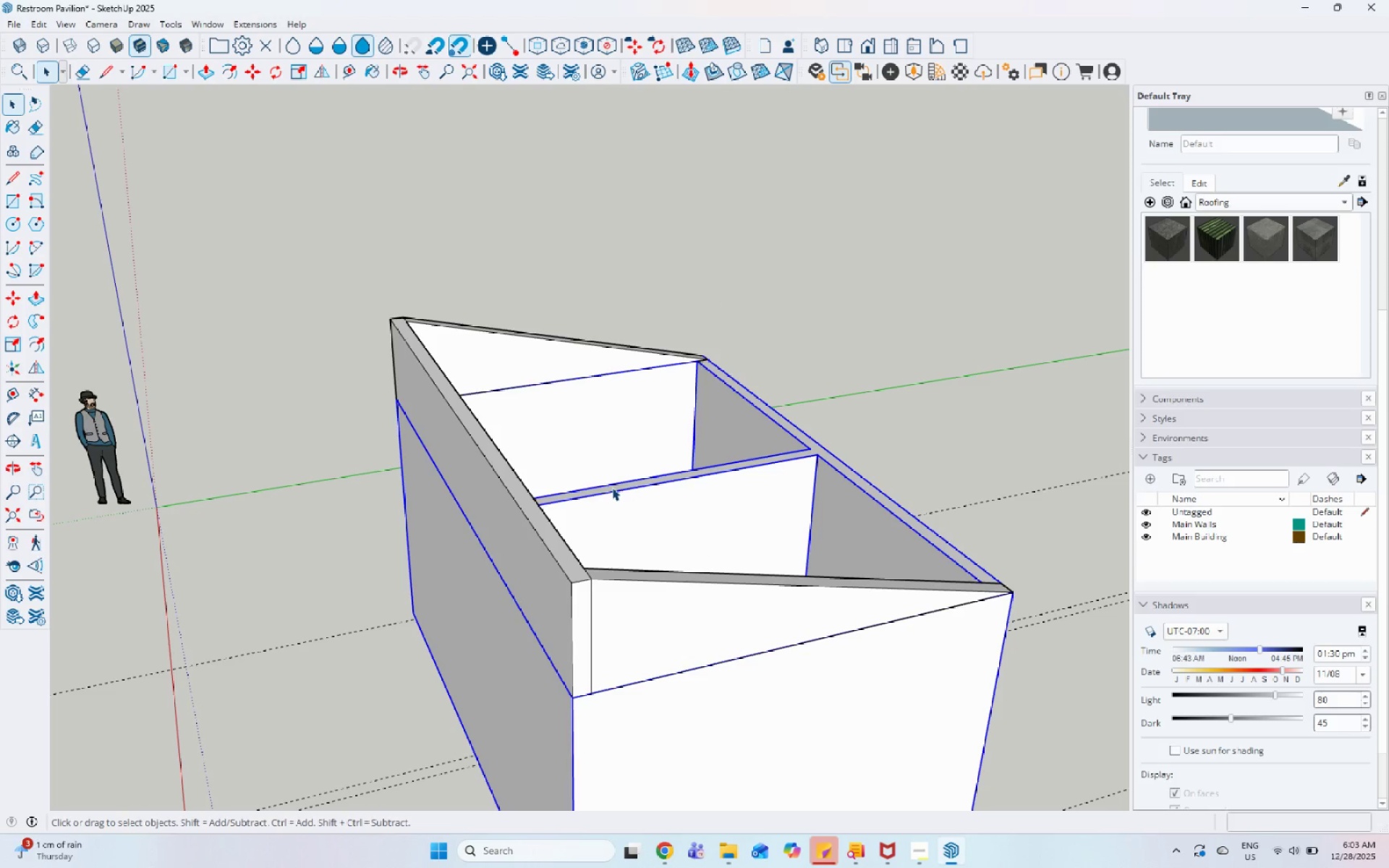 
scroll: coordinate [611, 490], scroll_direction: down, amount: 4.0
 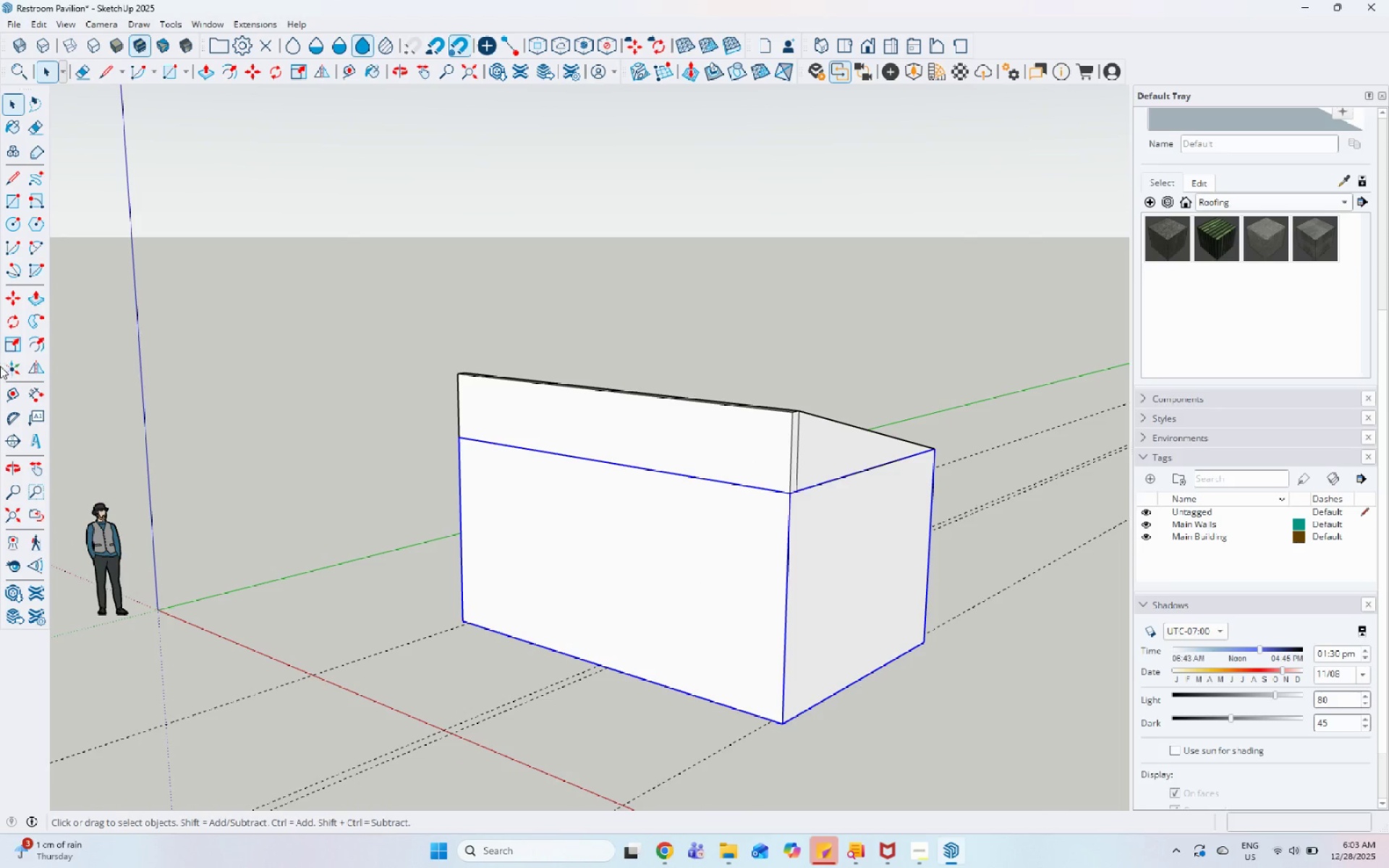 
left_click_drag(start_coordinate=[19, 387], to_coordinate=[24, 388])
 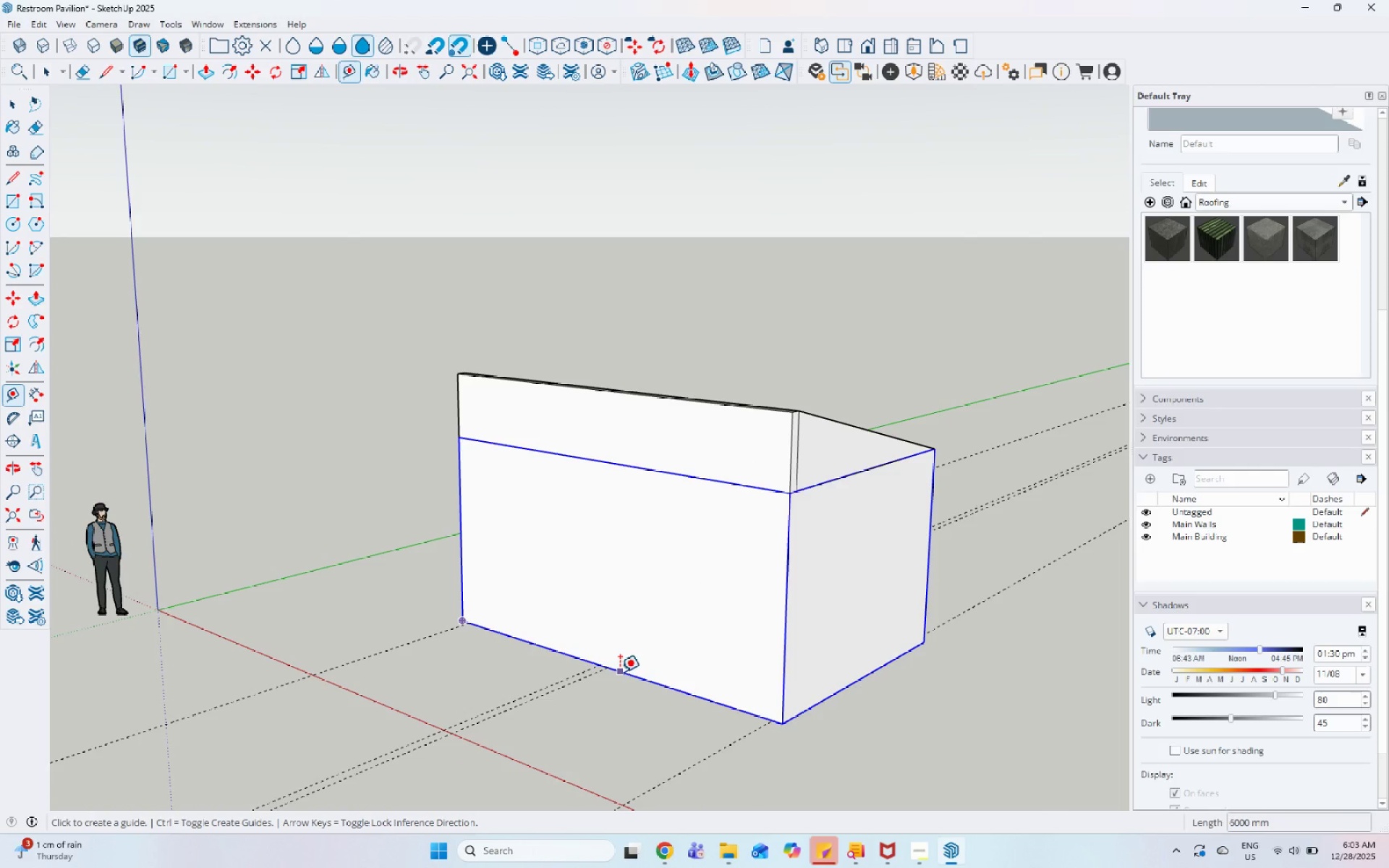 
left_click([616, 676])
 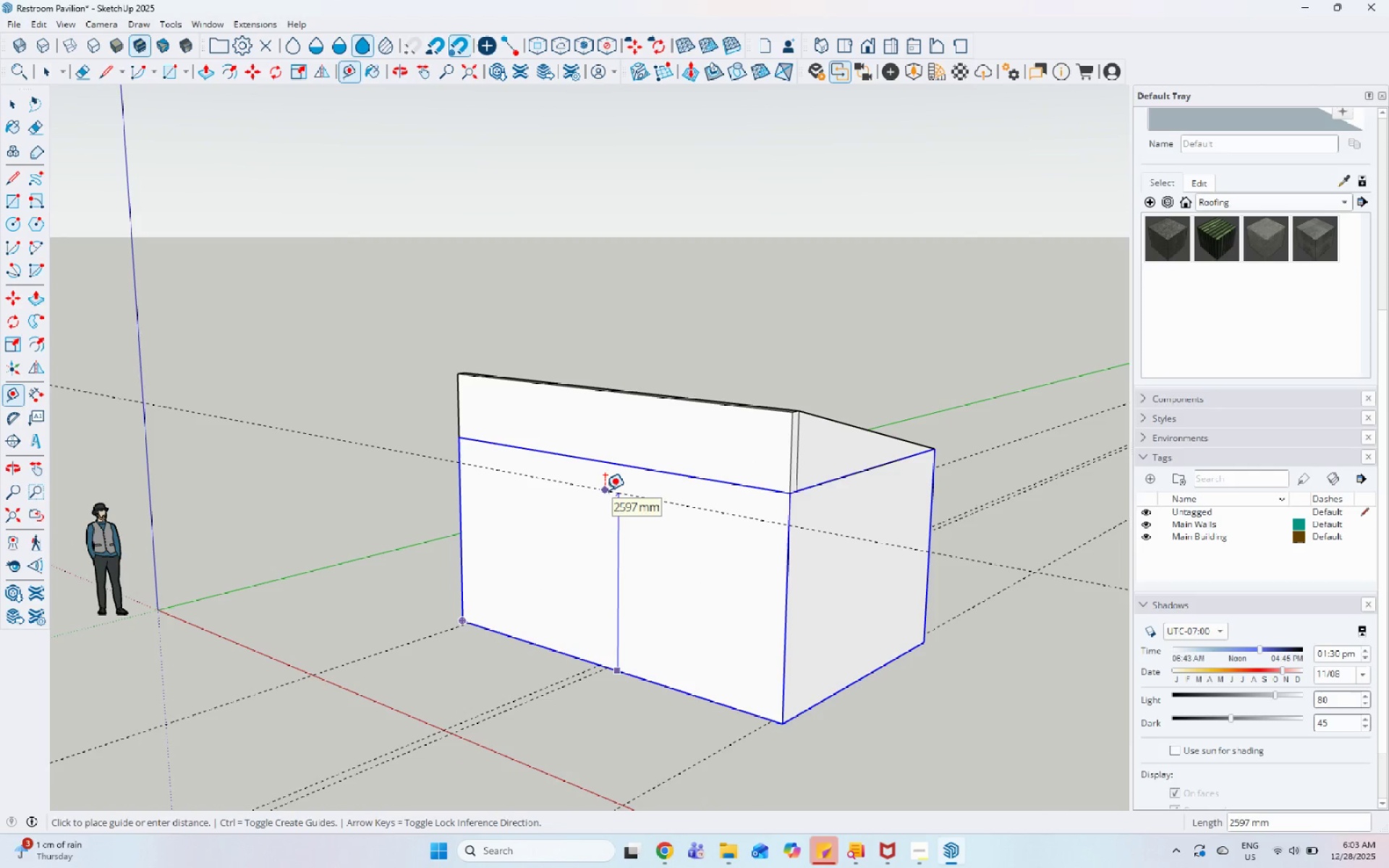 
key(Numpad2)
 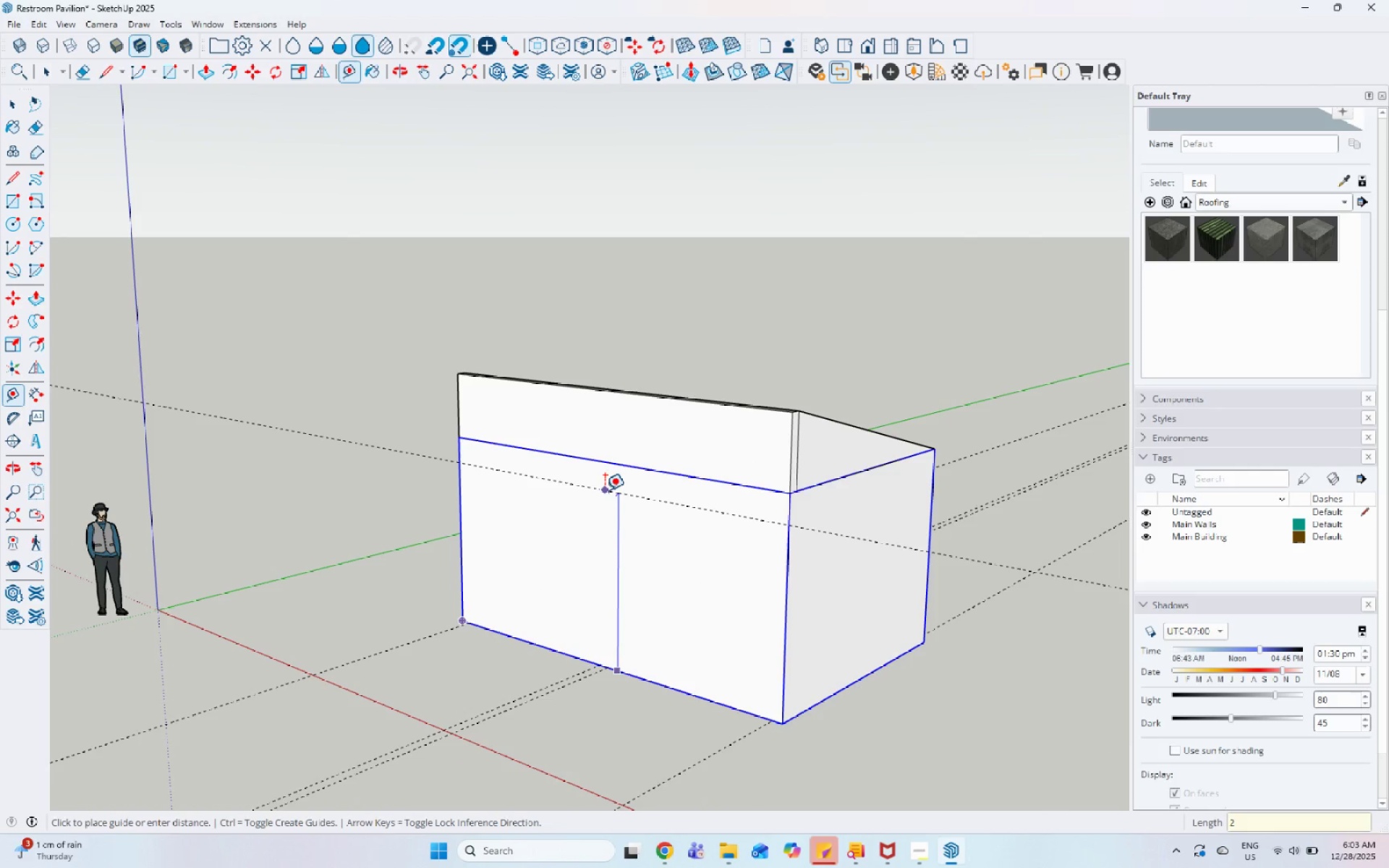 
key(Numpad7)
 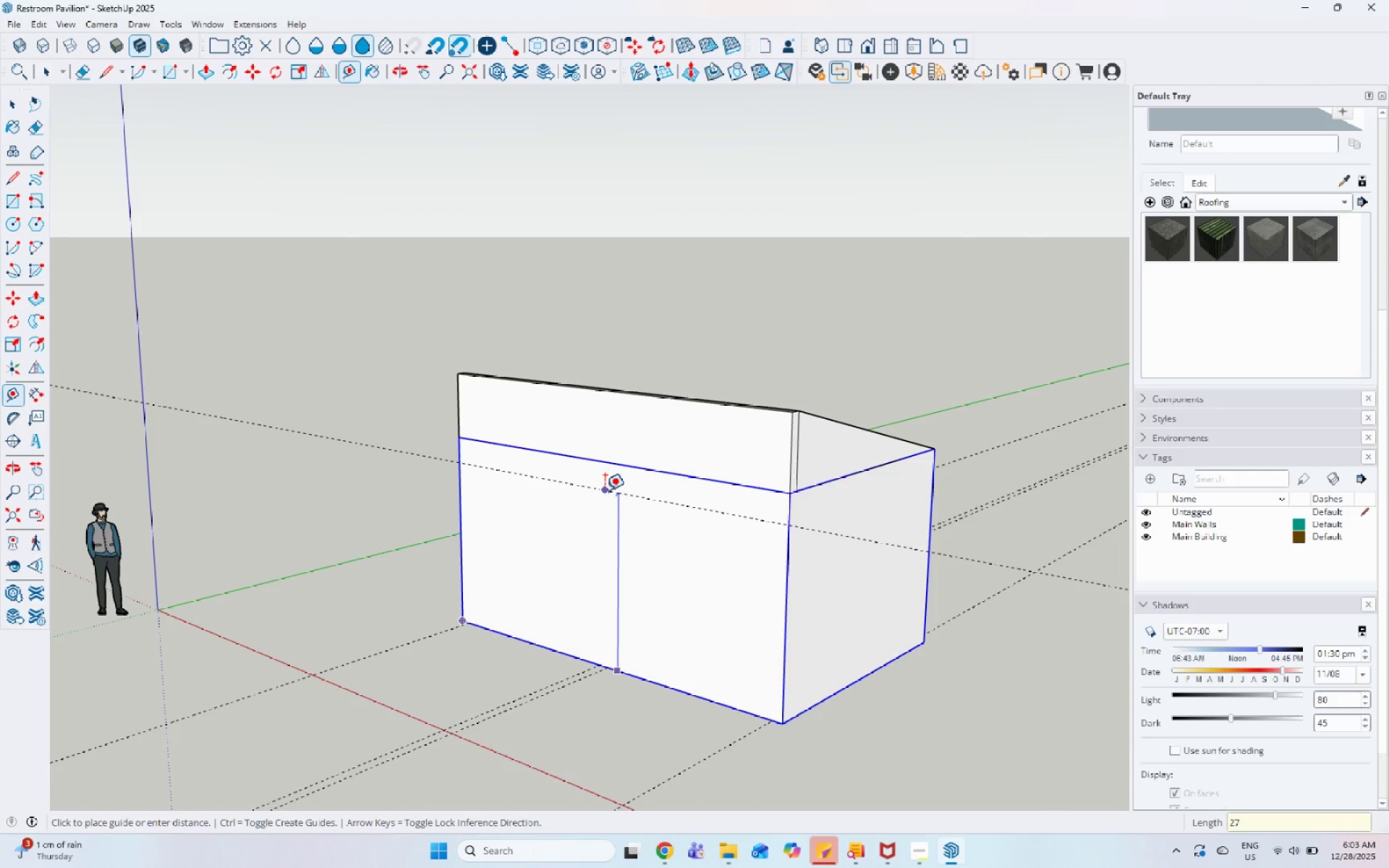 
key(Numpad0)
 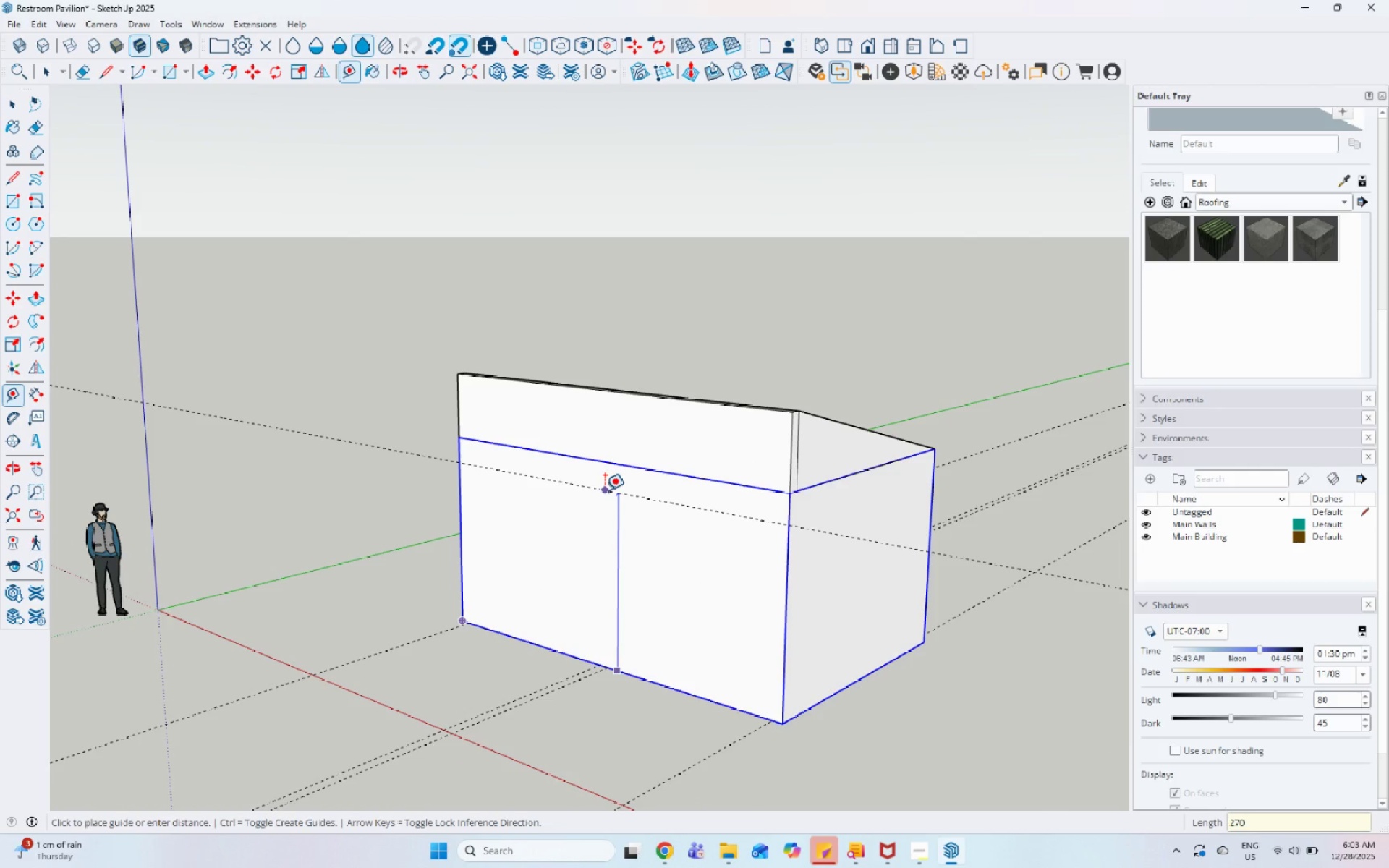 
key(Numpad0)
 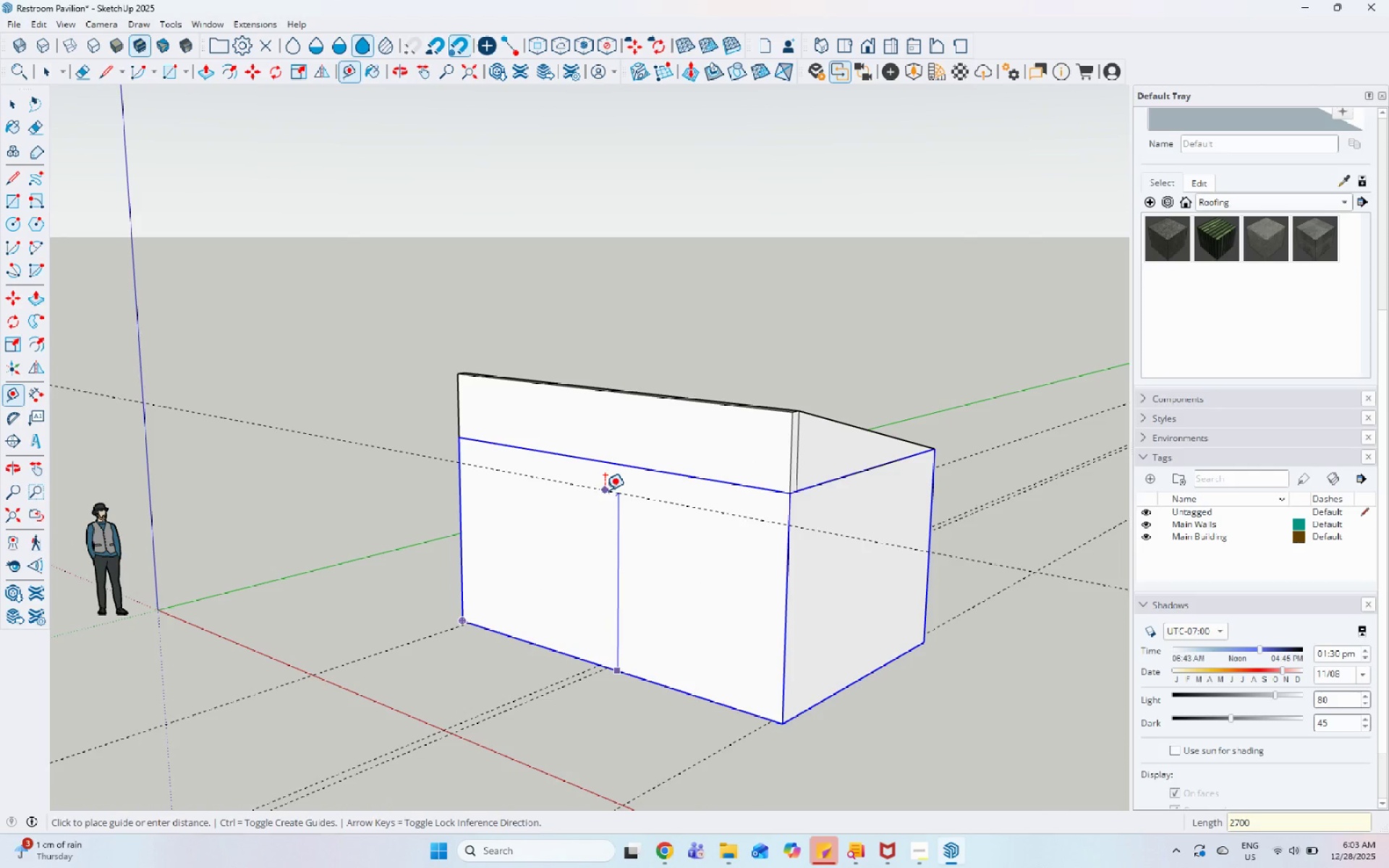 
key(Enter)
 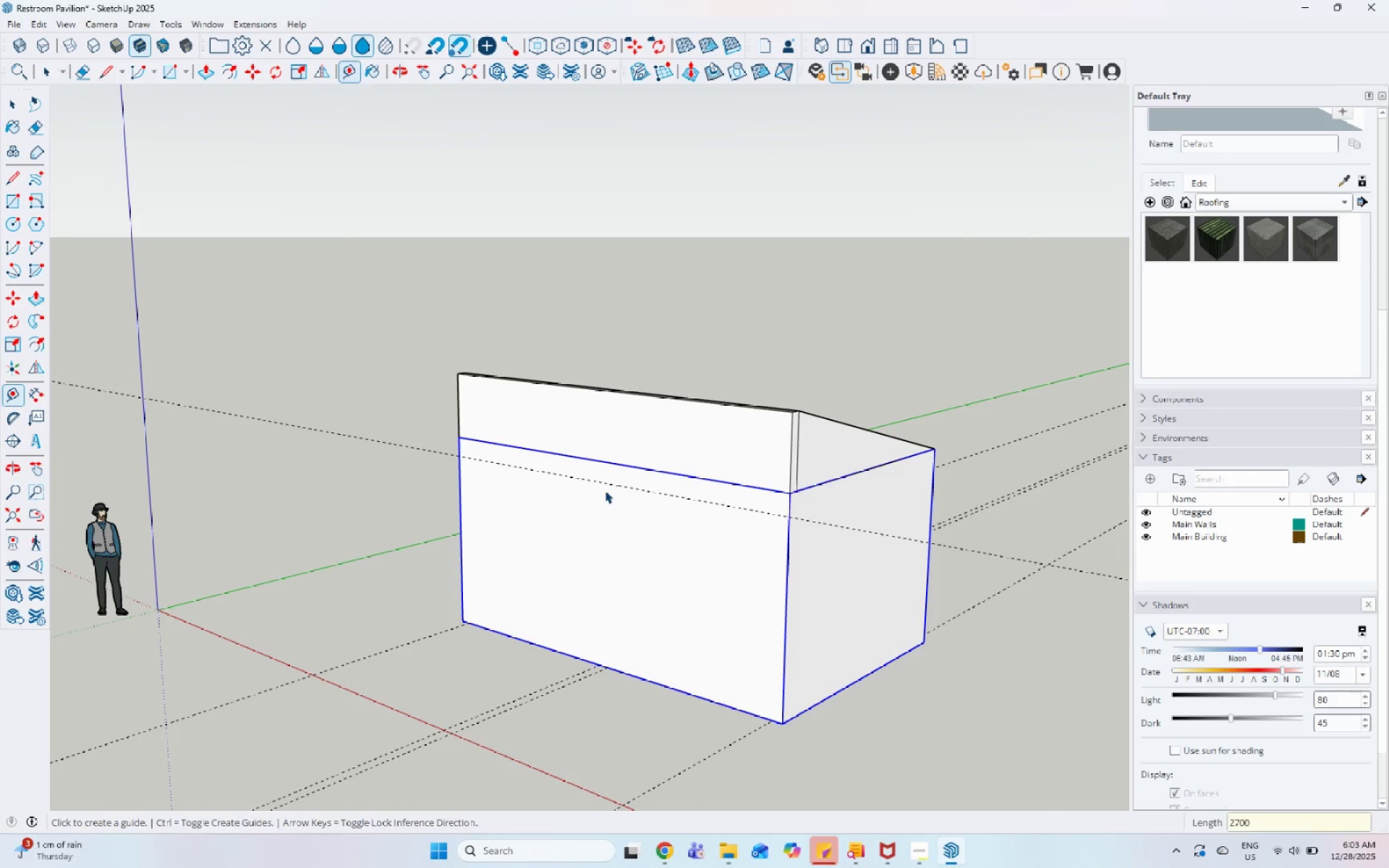 
key(Space)
 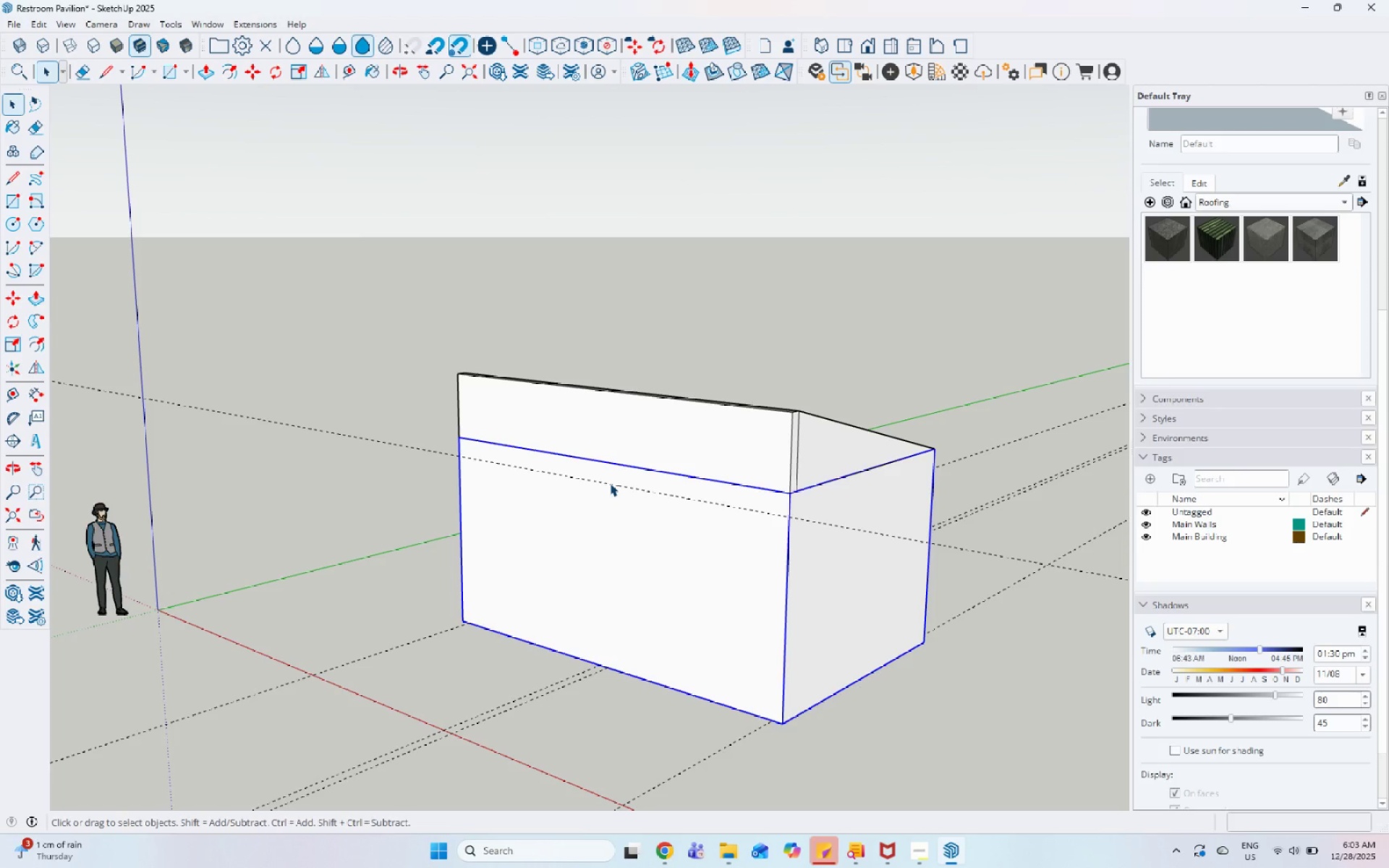 
key(S)
 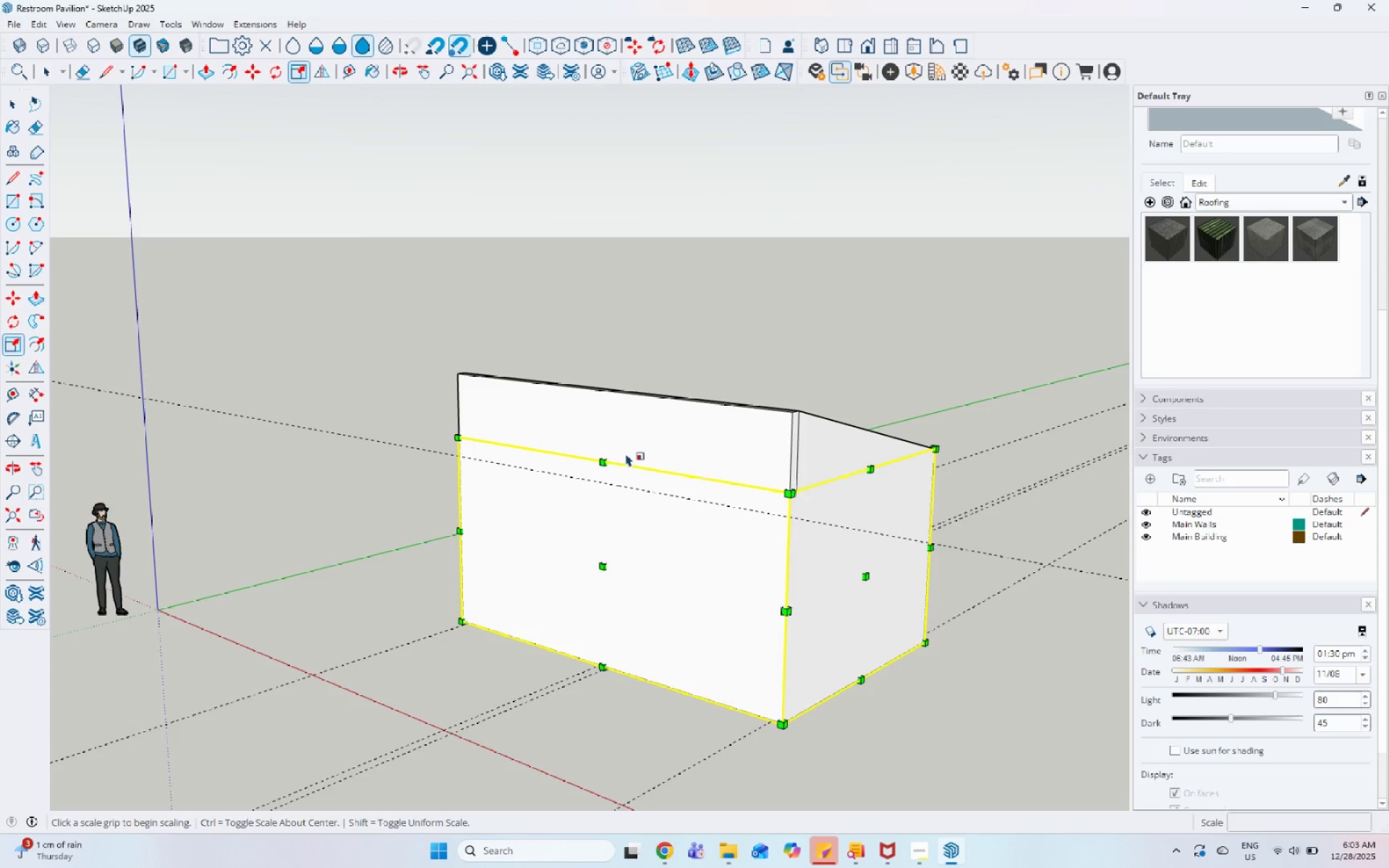 
scroll: coordinate [580, 574], scroll_direction: up, amount: 2.0
 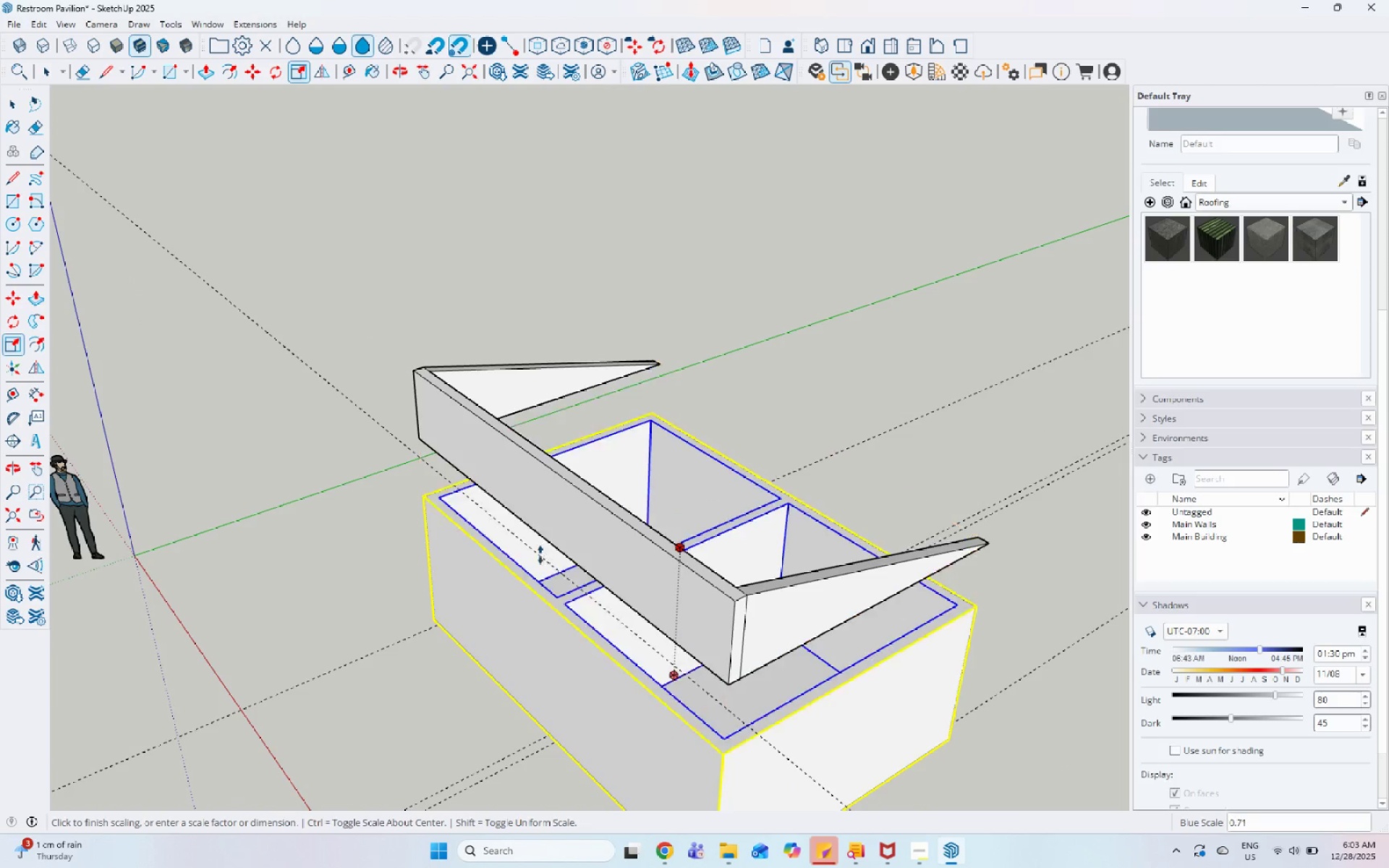 
left_click([544, 563])
 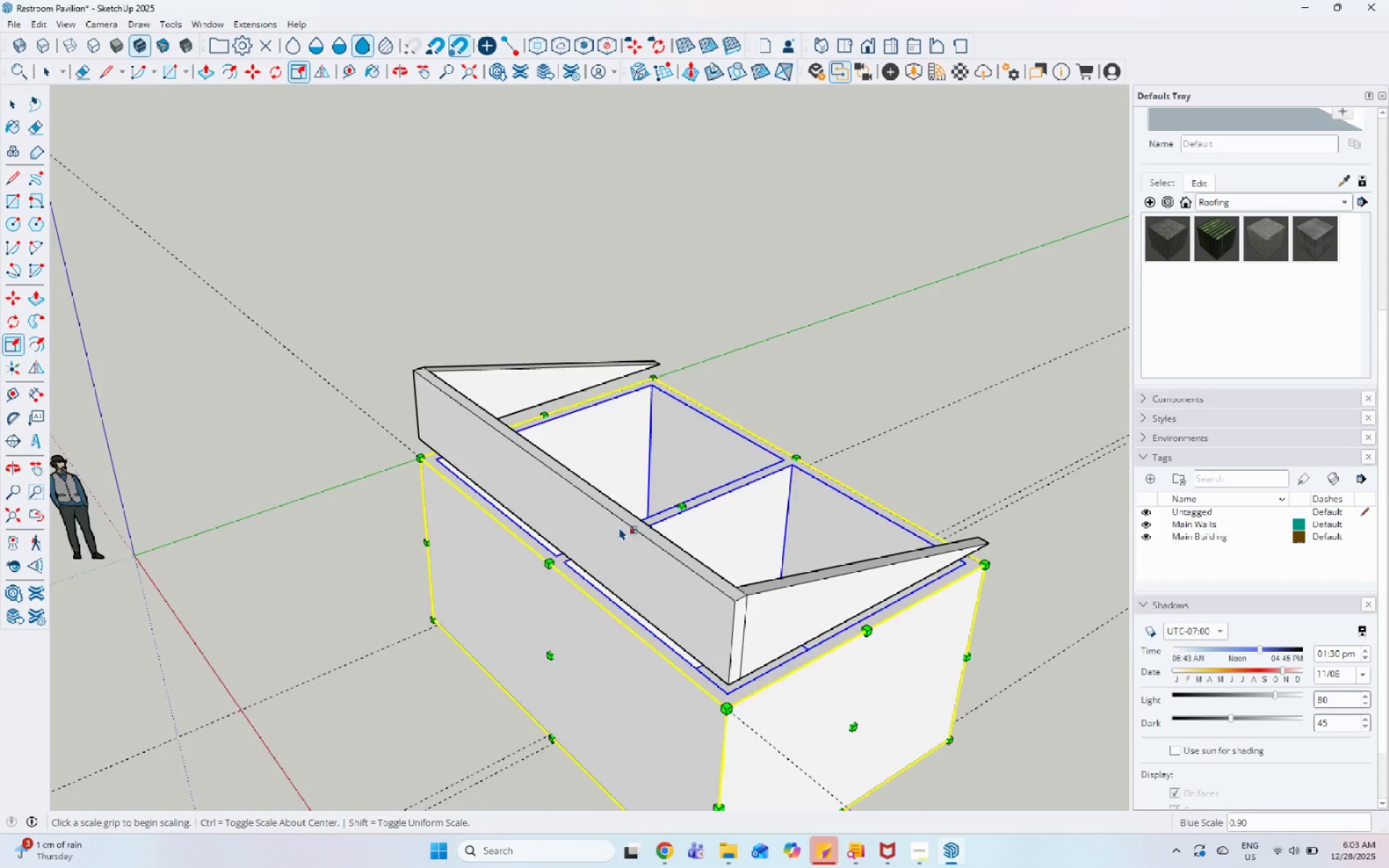 
hold_key(key=Space, duration=0.42)
 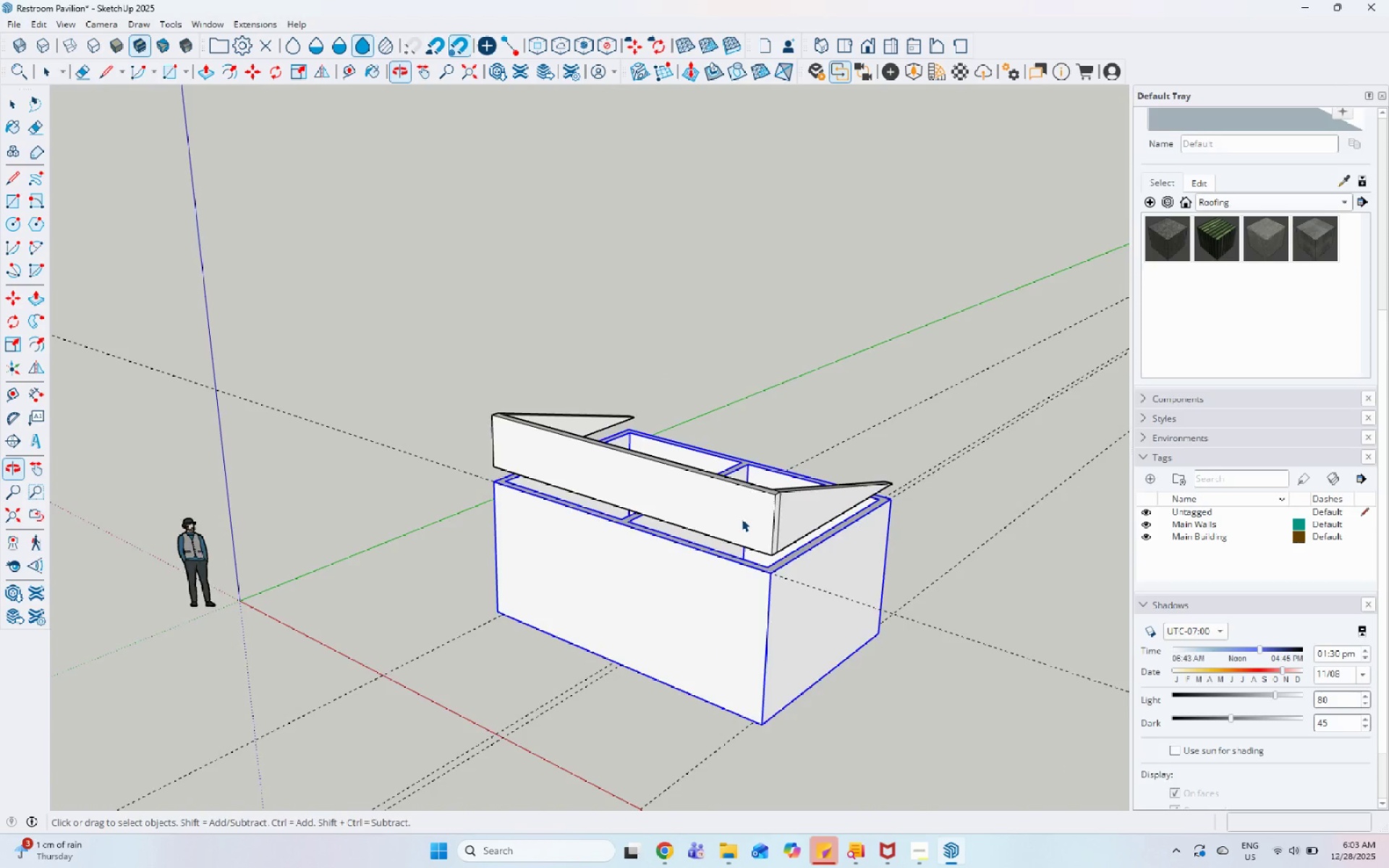 
scroll: coordinate [649, 516], scroll_direction: down, amount: 4.0
 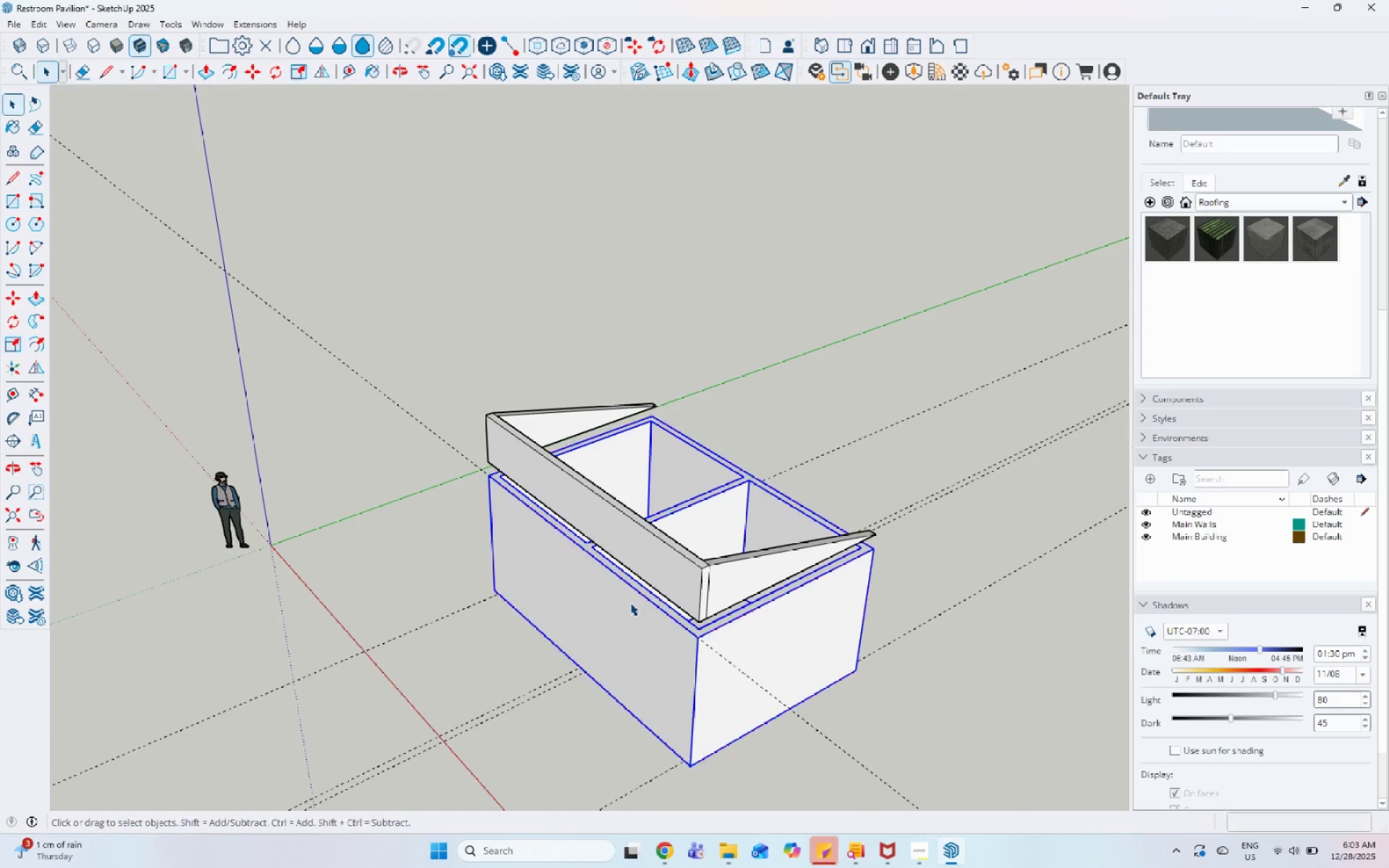 
scroll: coordinate [742, 519], scroll_direction: up, amount: 4.0
 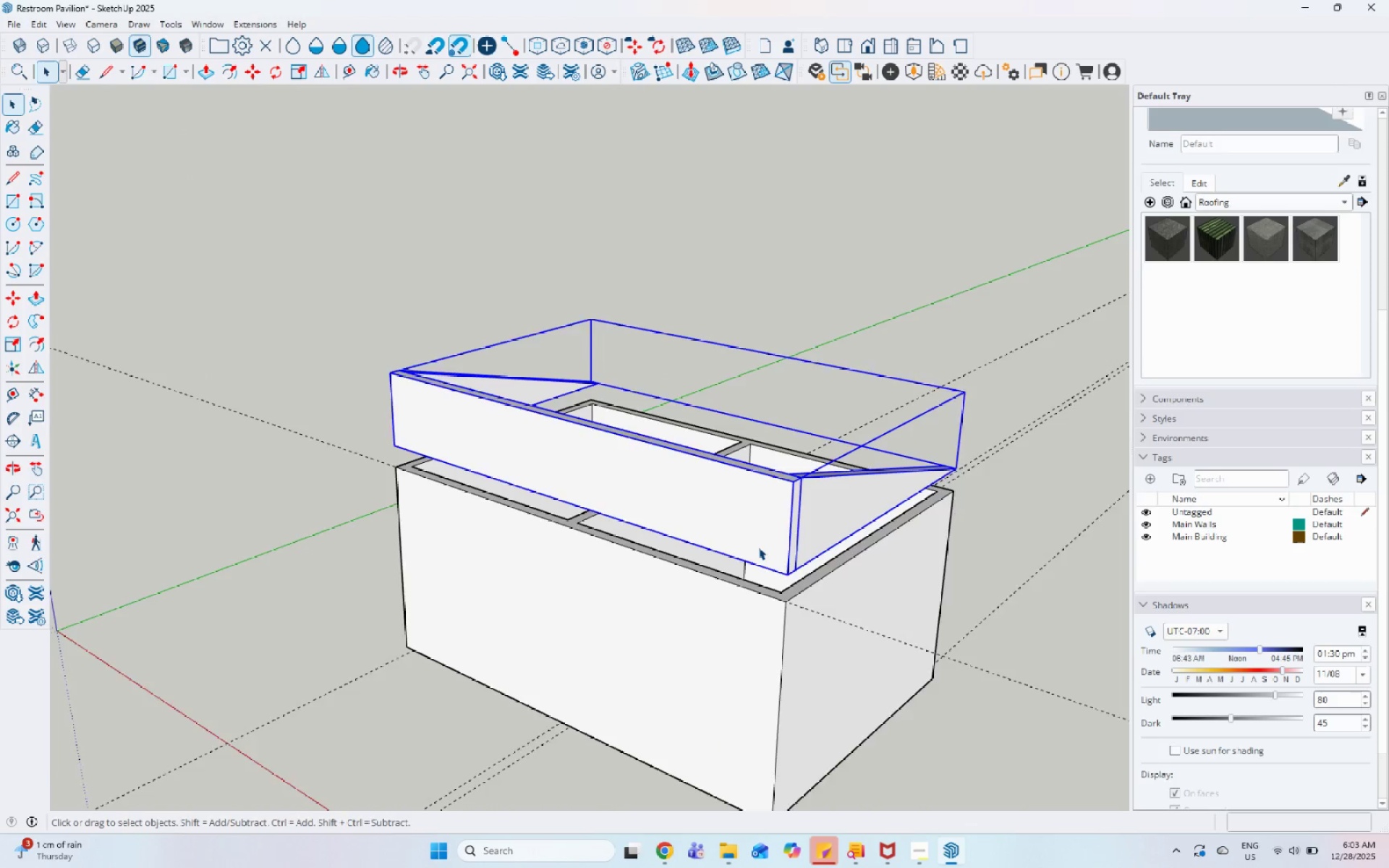 
middle_click([758, 547])
 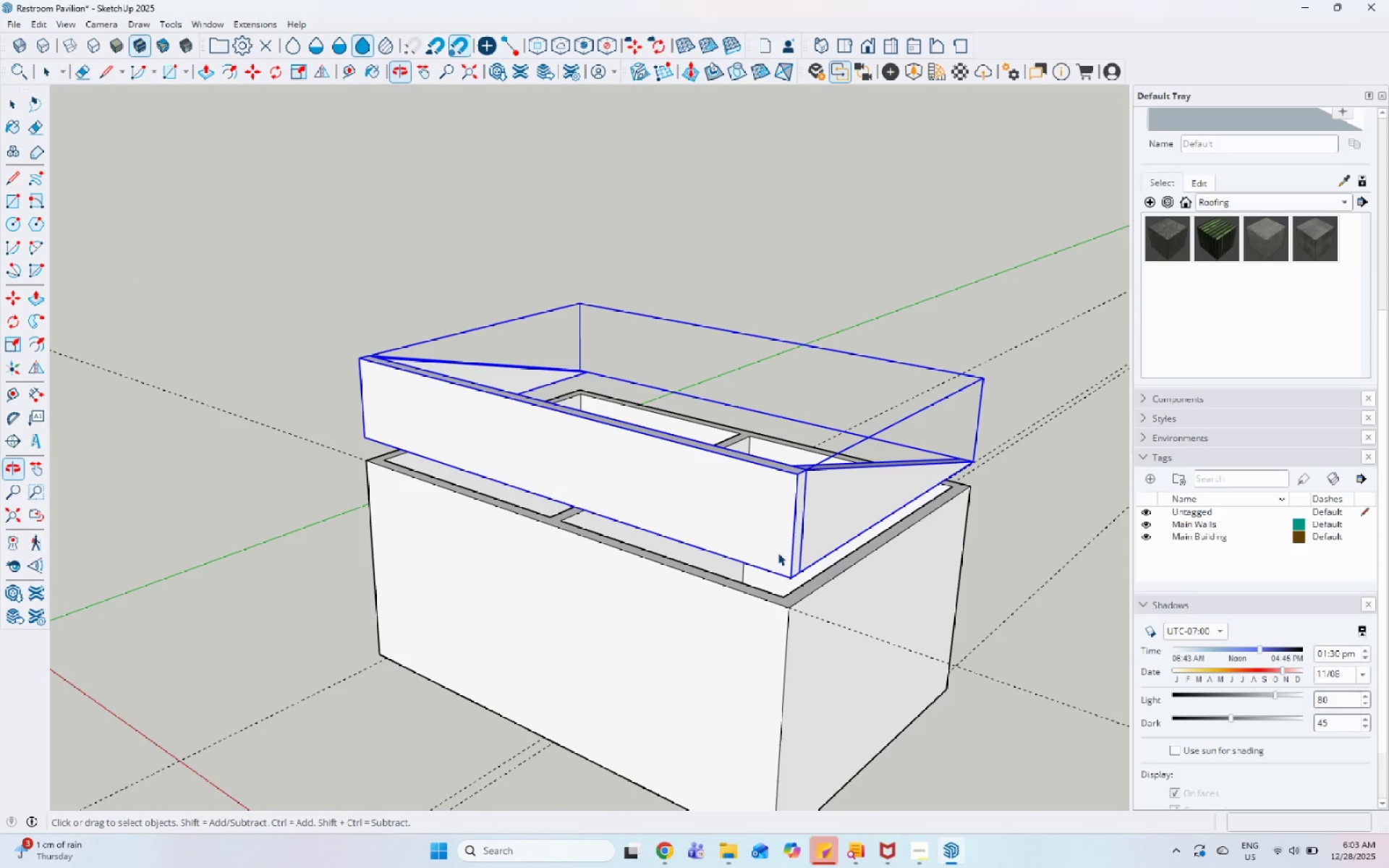 
scroll: coordinate [758, 547], scroll_direction: up, amount: 1.0
 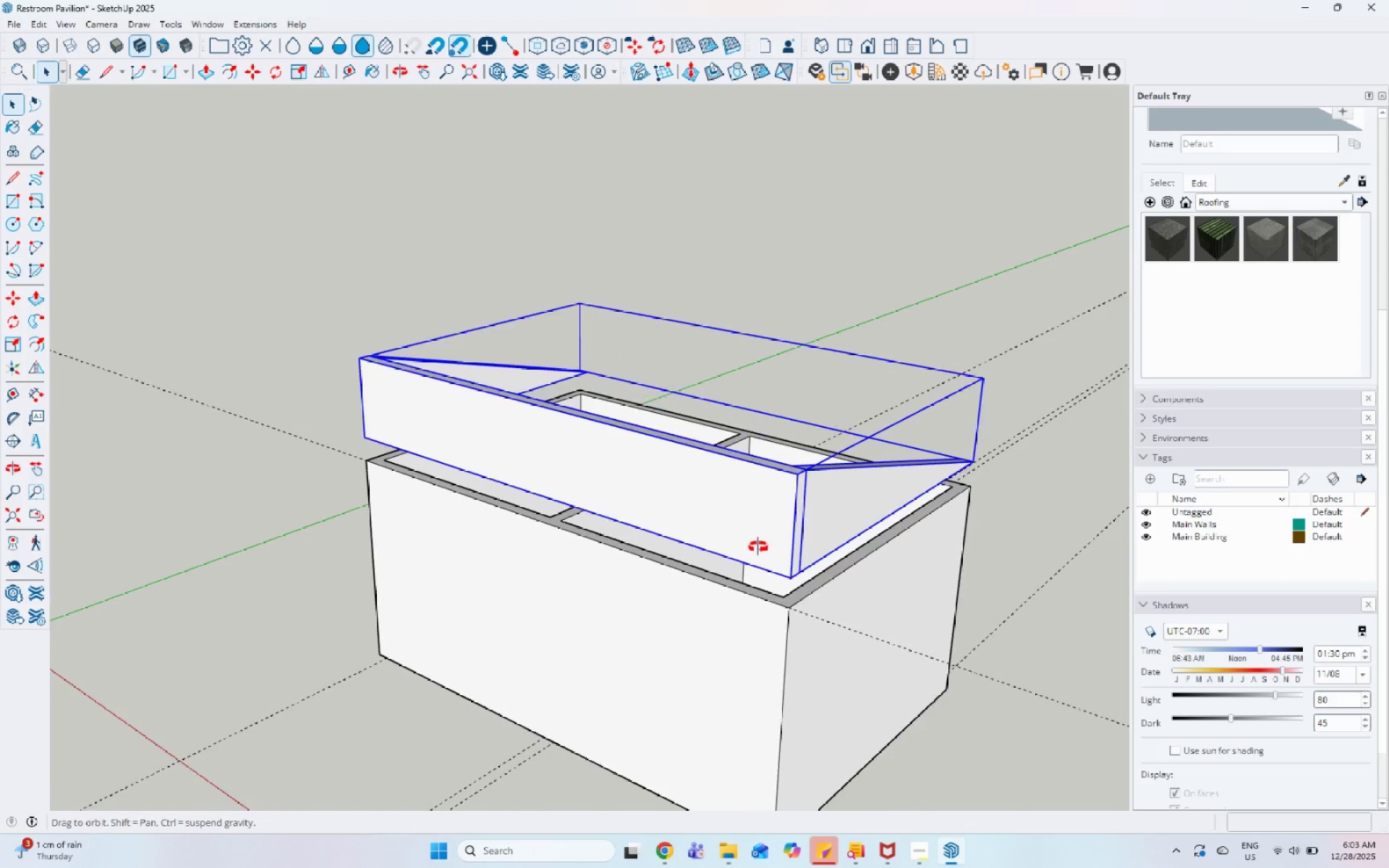 
key(M)
 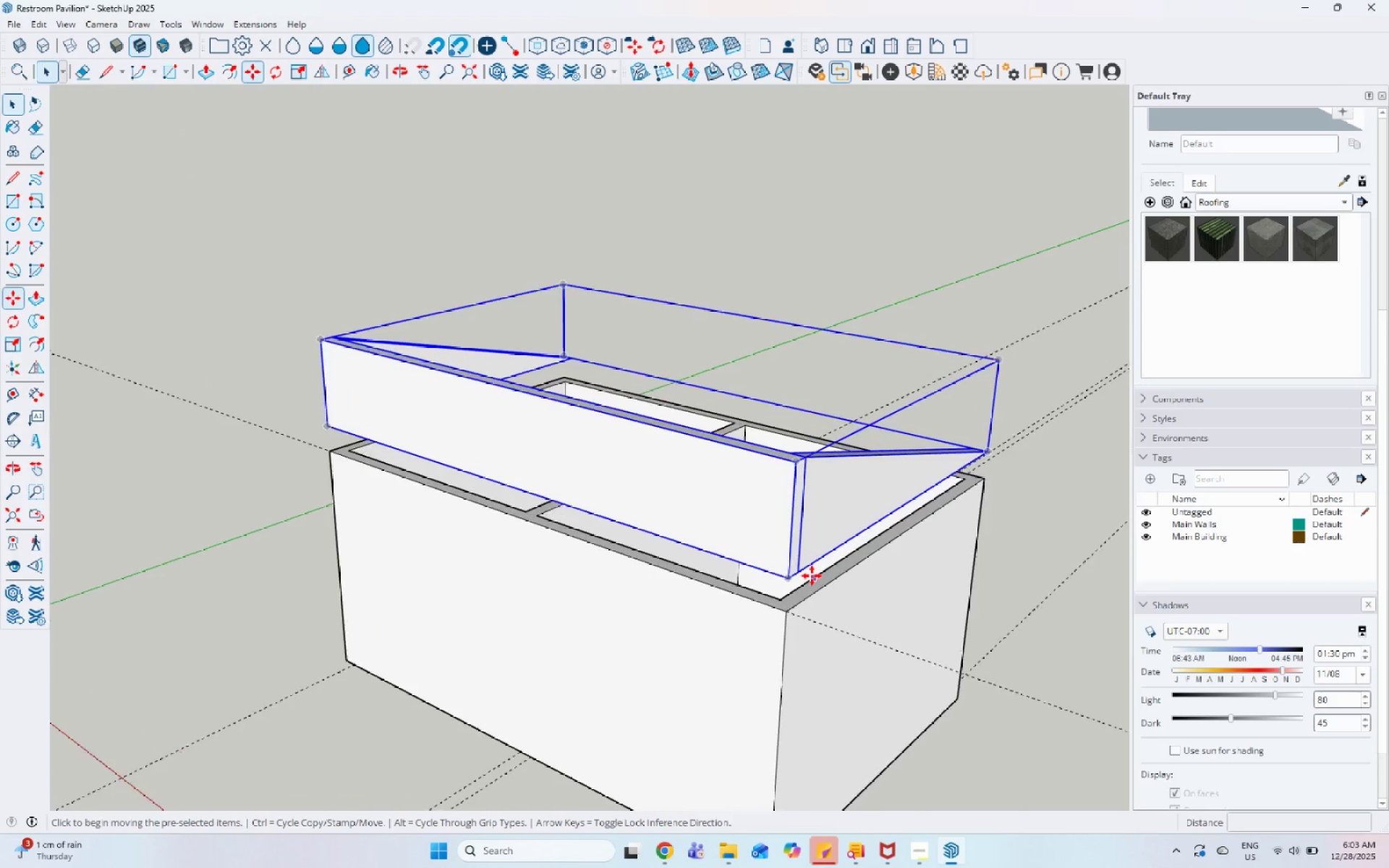 
scroll: coordinate [811, 576], scroll_direction: up, amount: 2.0
 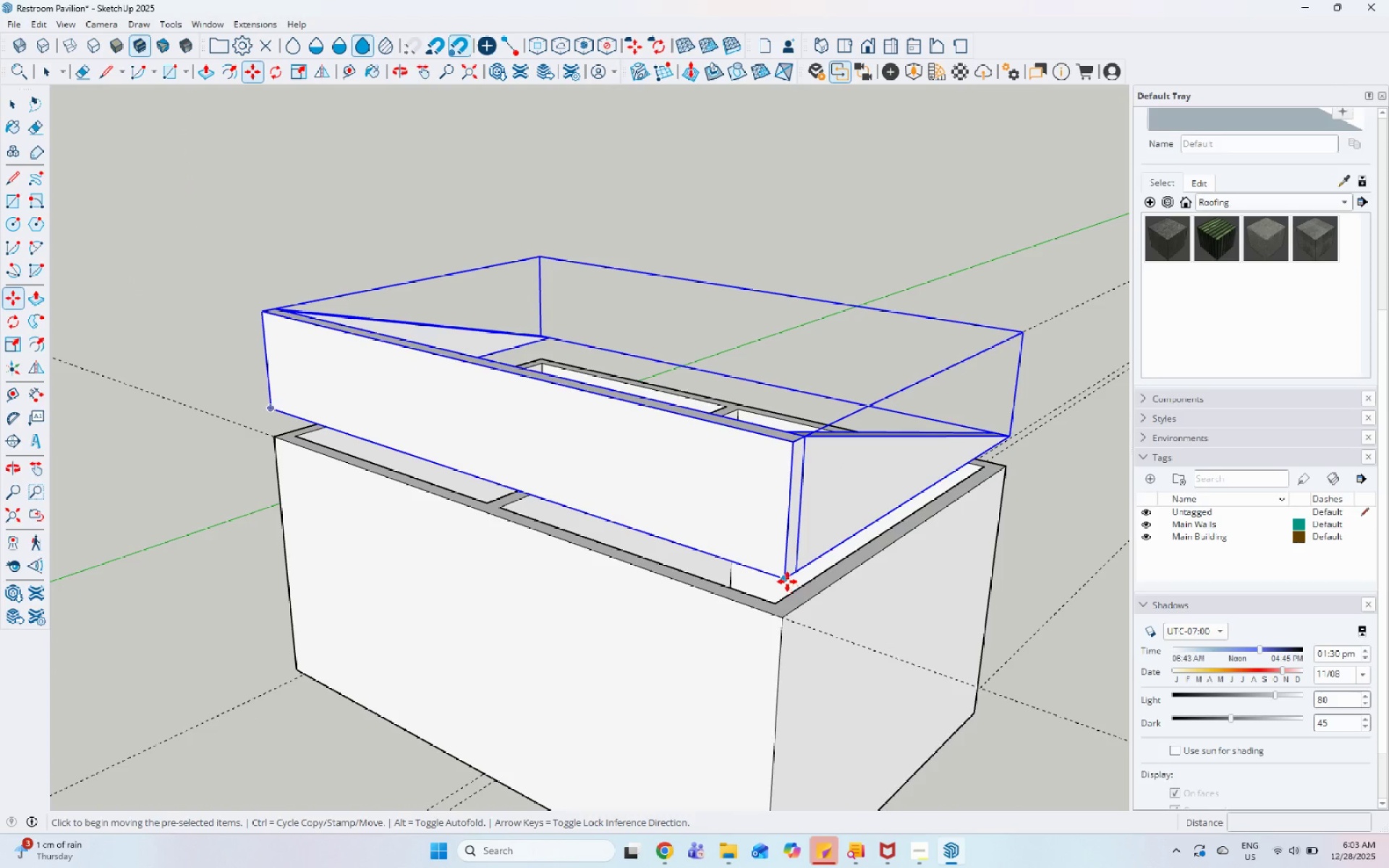 
left_click([786, 581])
 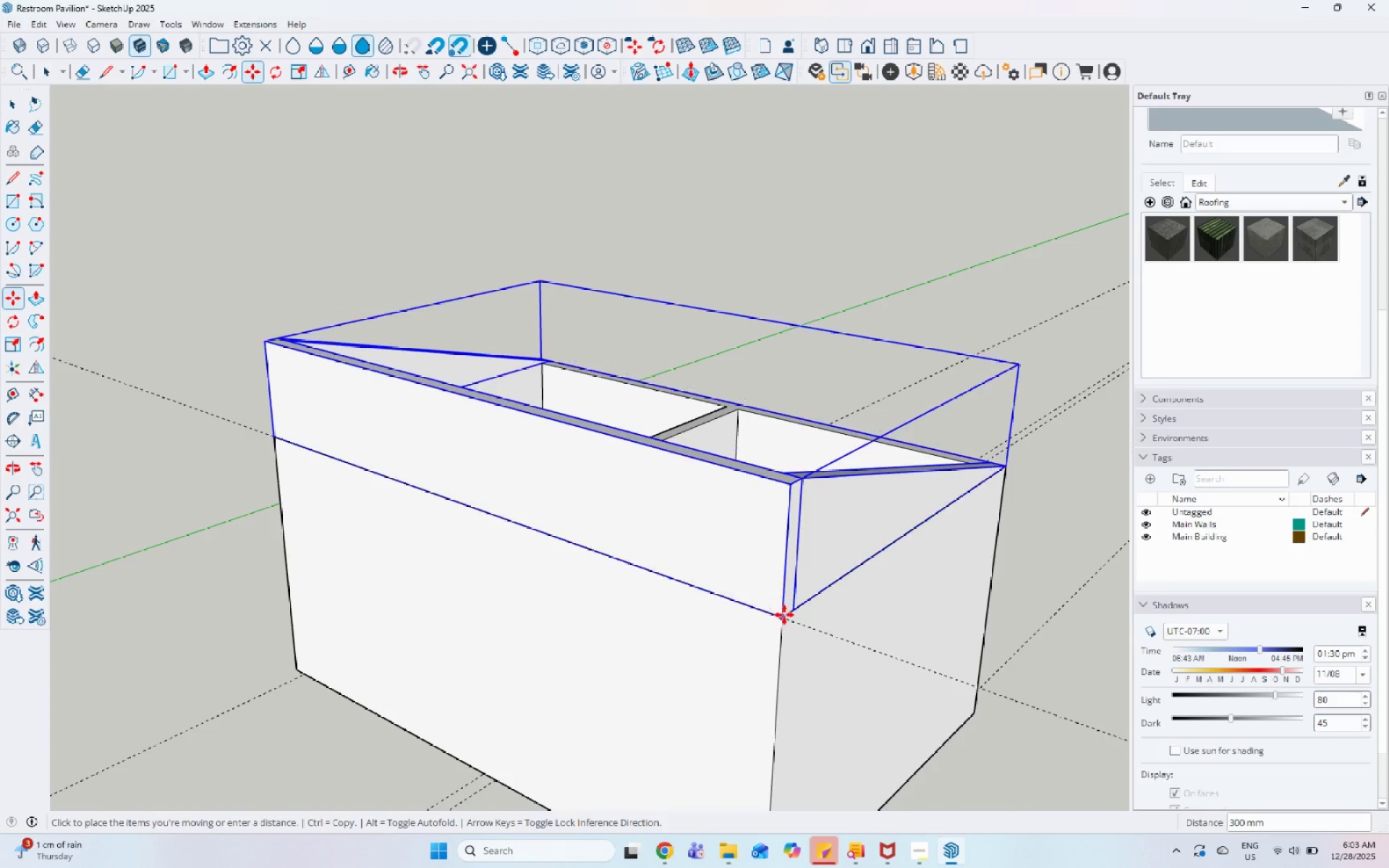 
left_click([784, 615])
 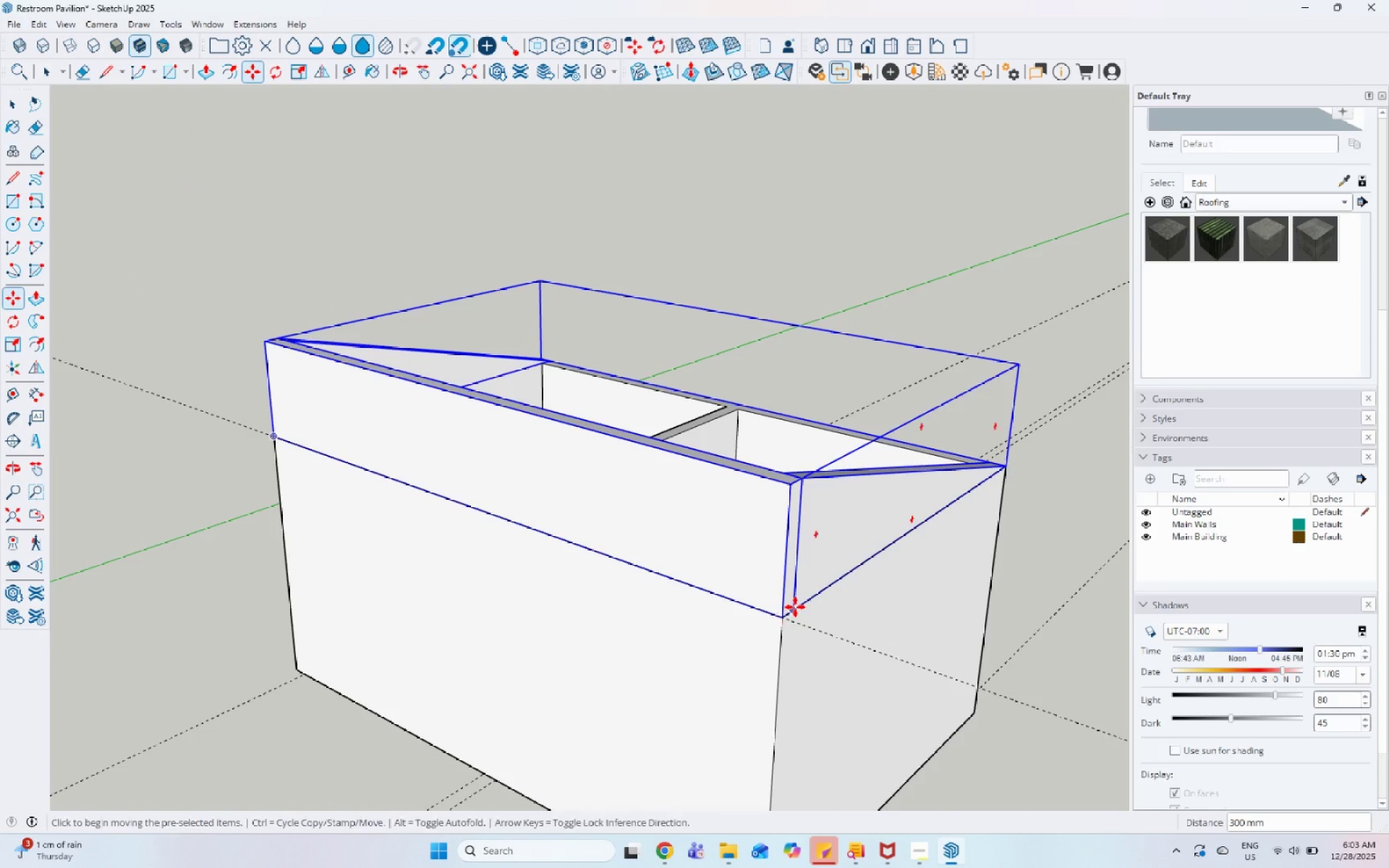 
key(Space)
 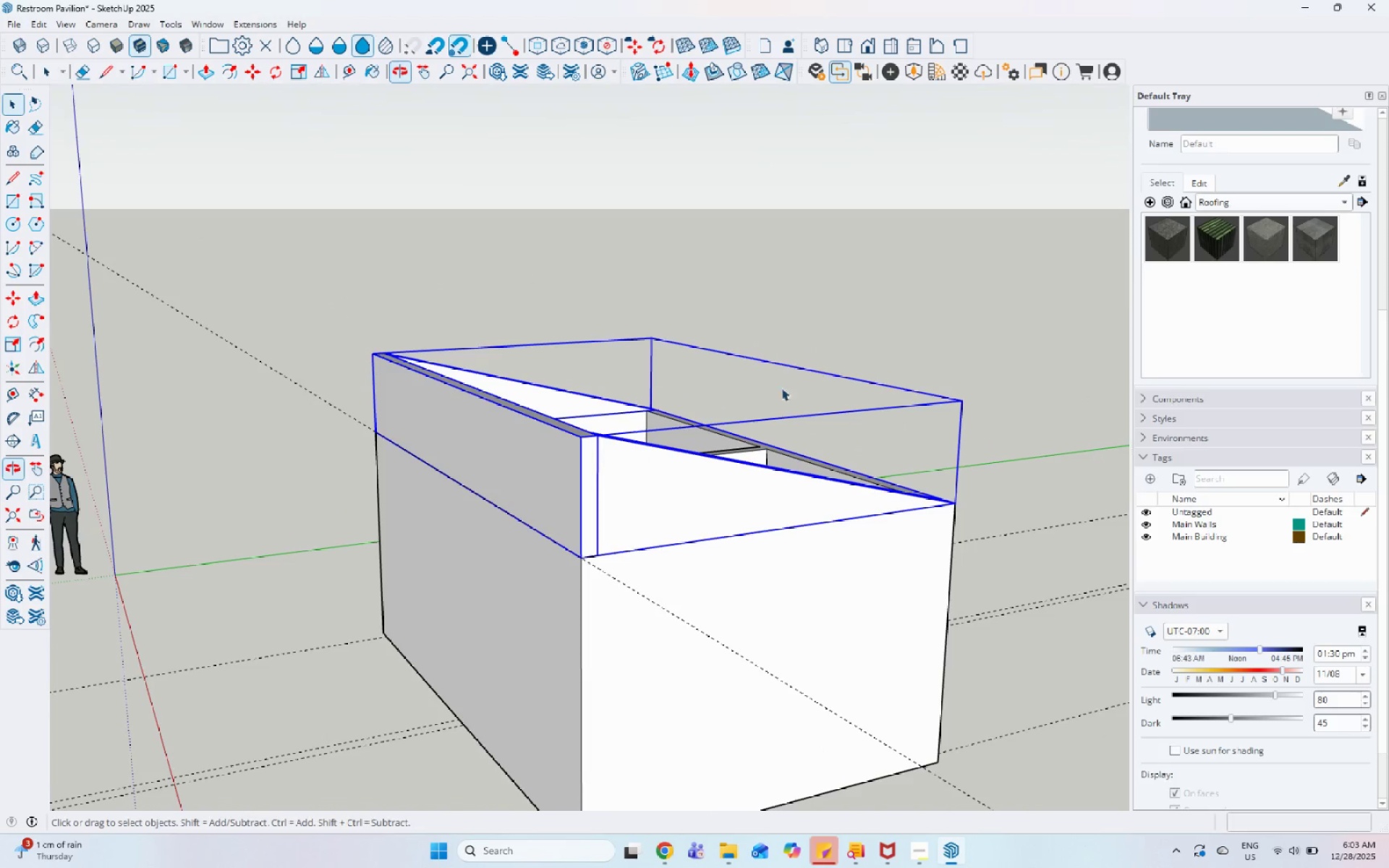 
scroll: coordinate [859, 573], scroll_direction: down, amount: 2.0
 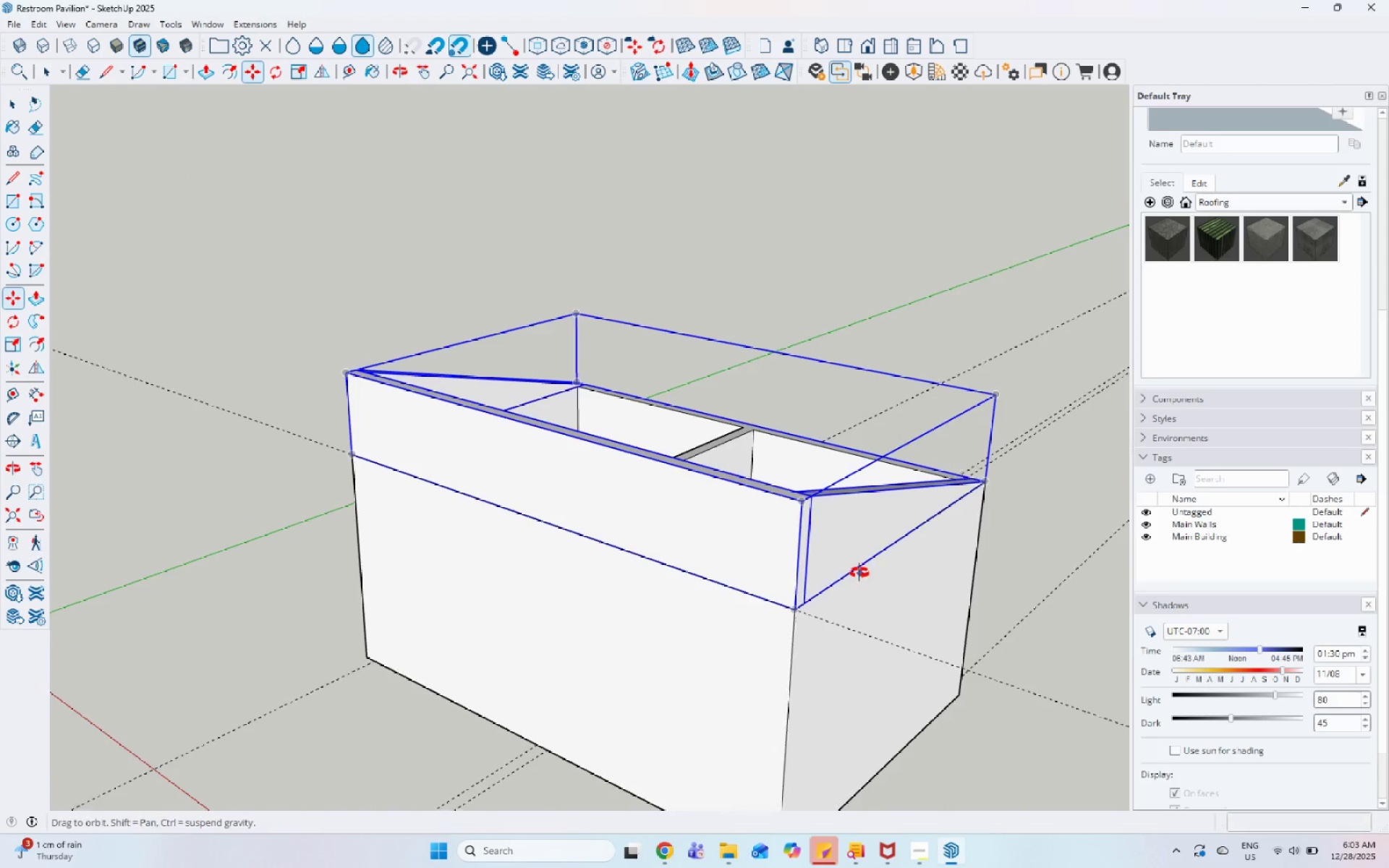 
left_click([880, 341])
 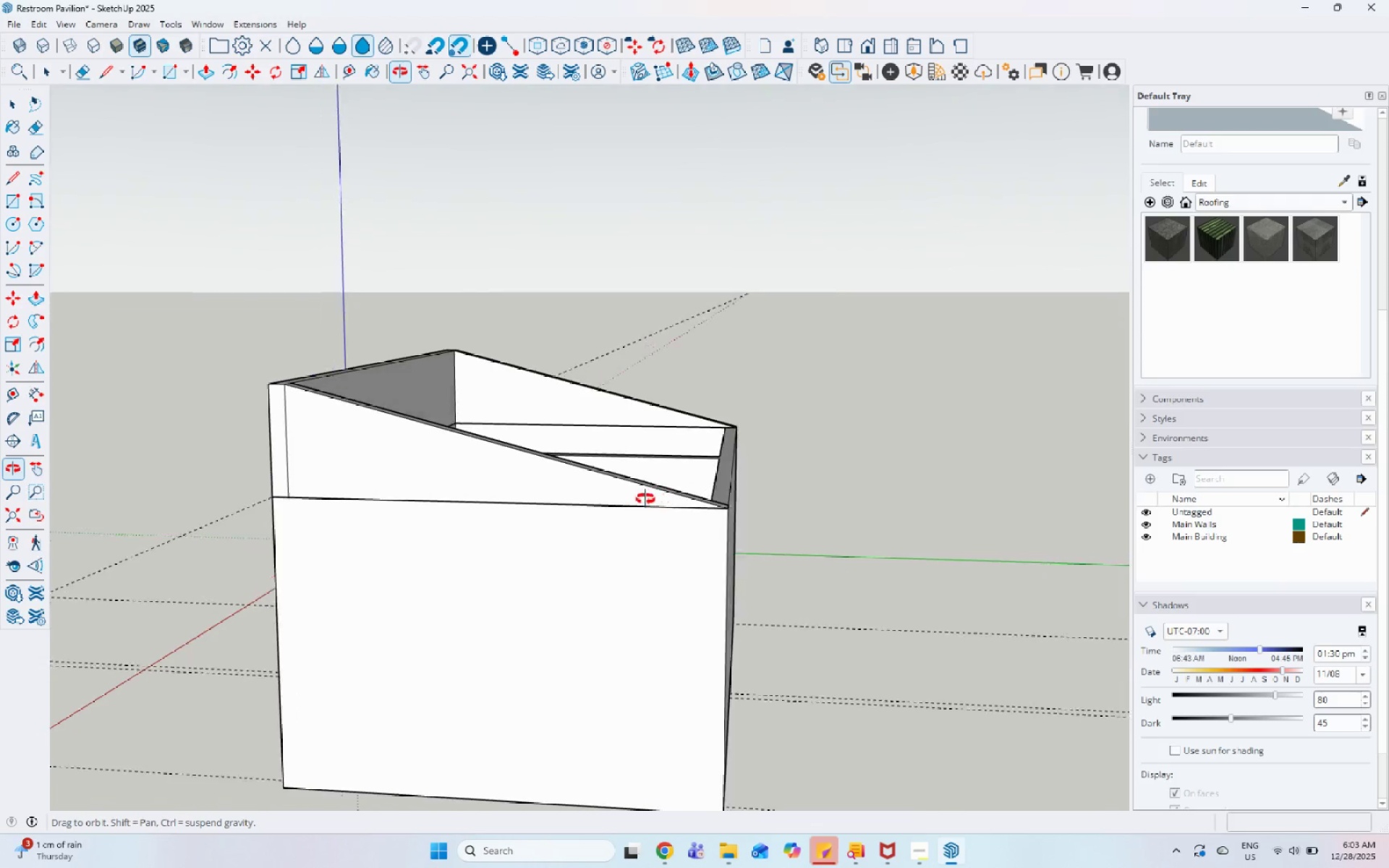 
left_click([339, 402])
 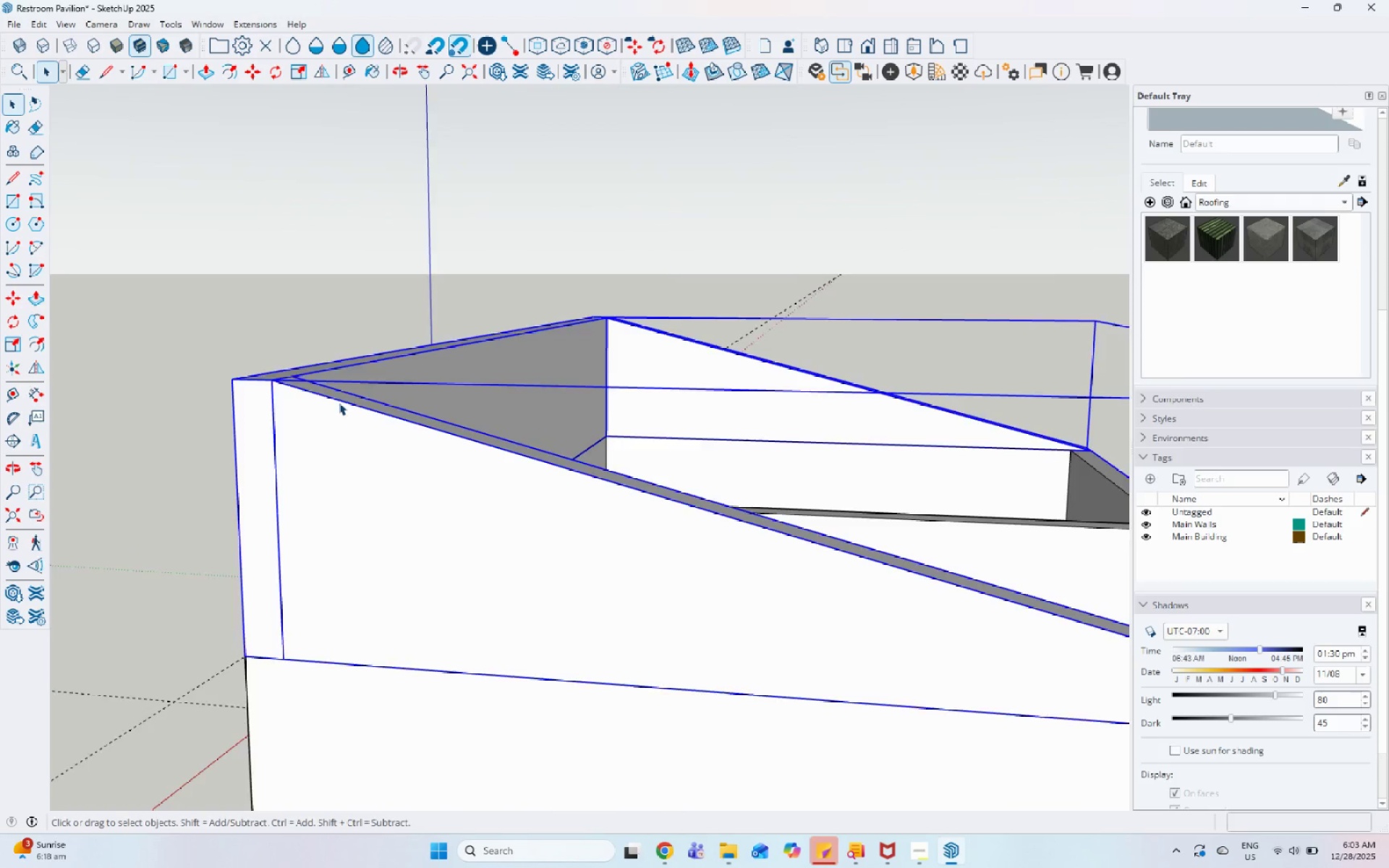 
scroll: coordinate [249, 391], scroll_direction: up, amount: 9.0
 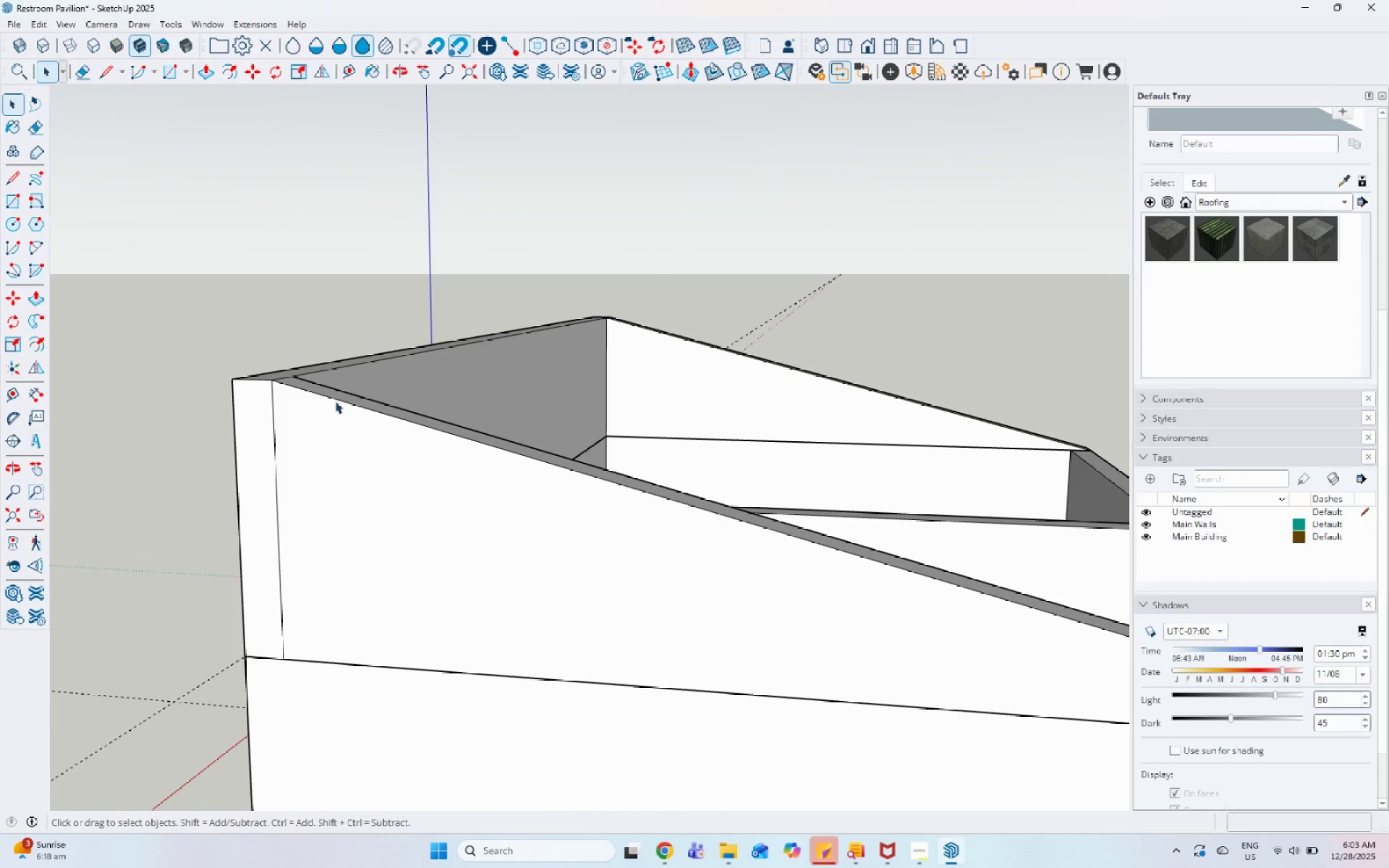 
double_click([339, 402])
 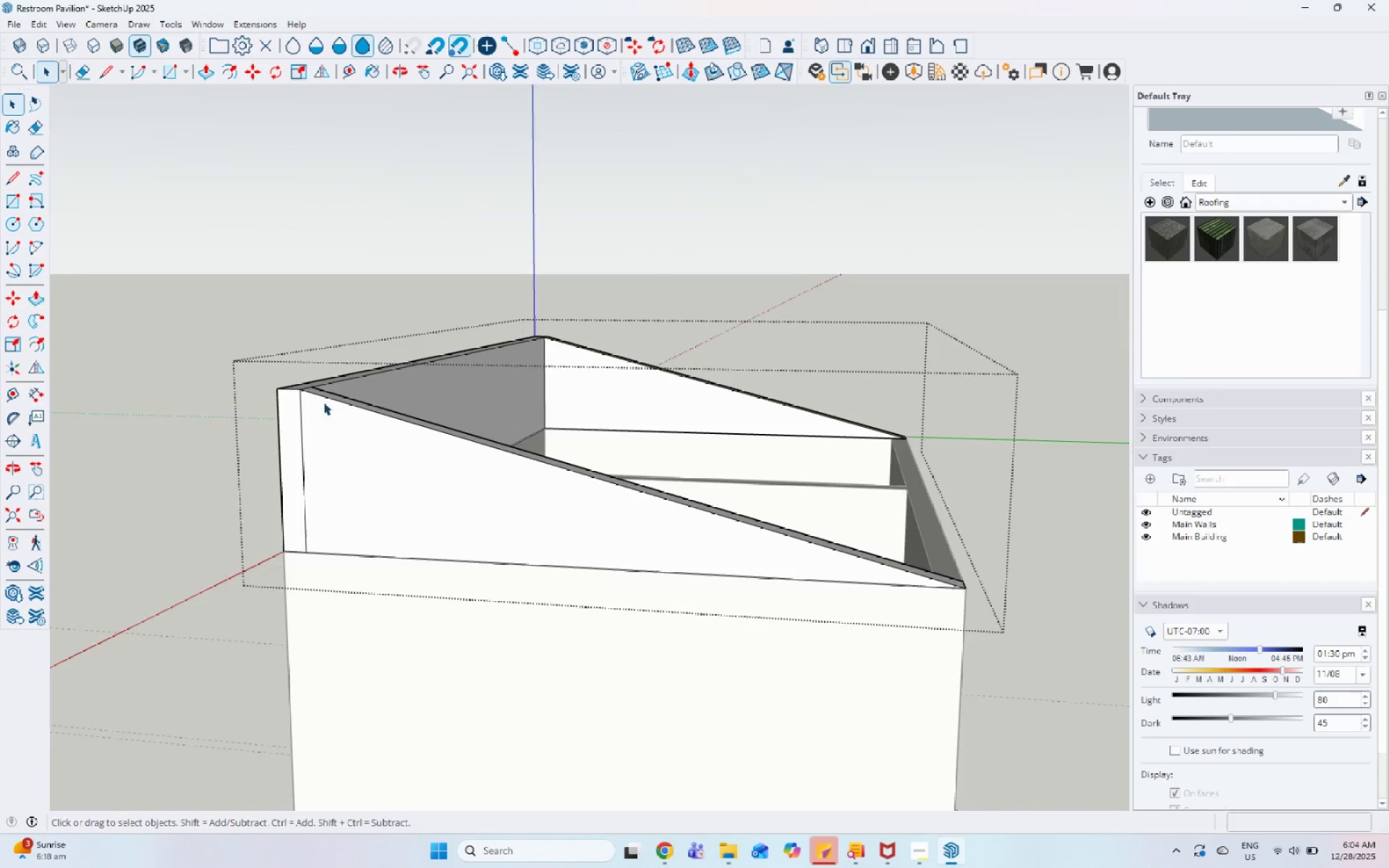 
scroll: coordinate [339, 402], scroll_direction: down, amount: 6.0
 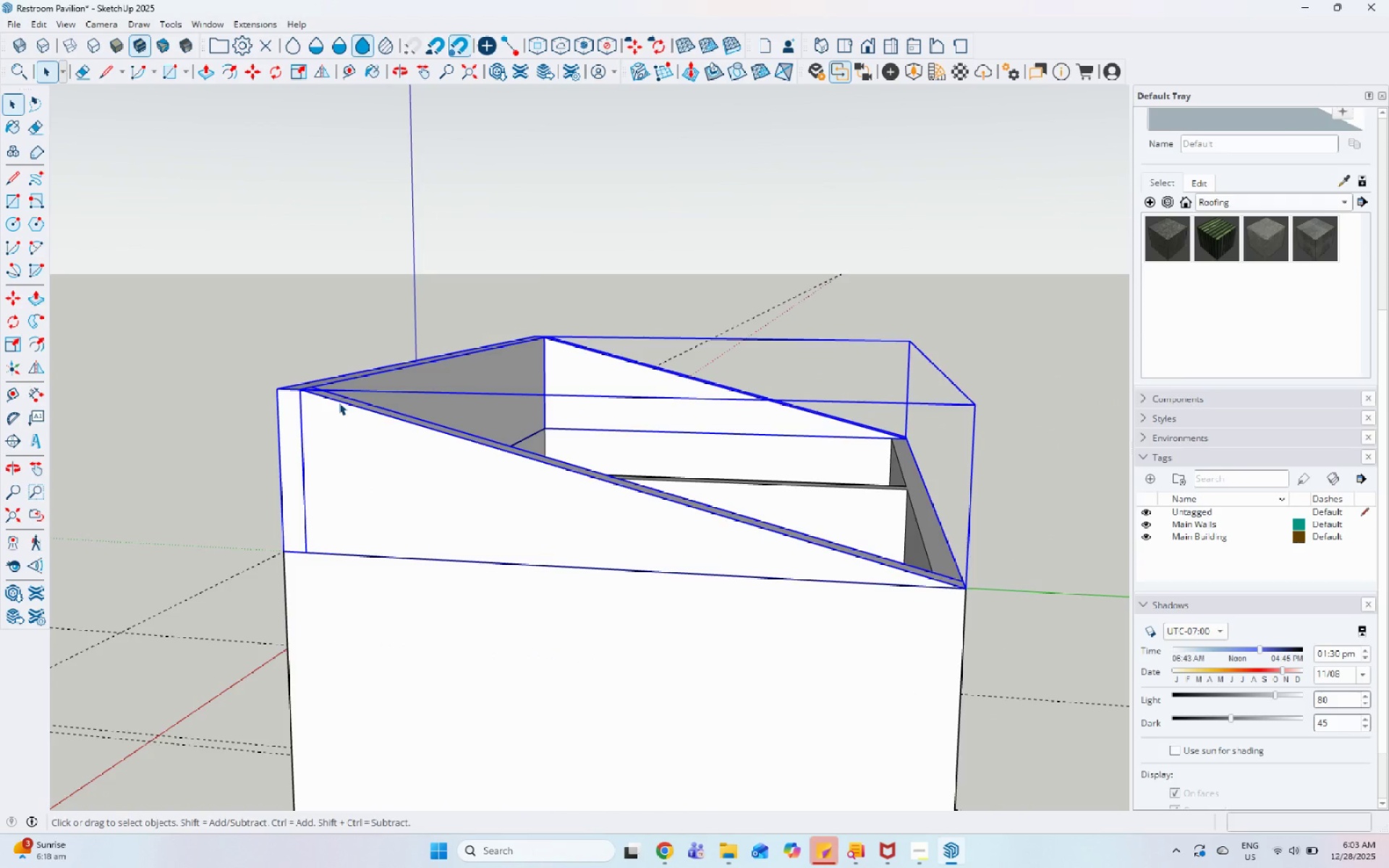 
scroll: coordinate [266, 422], scroll_direction: up, amount: 2.0
 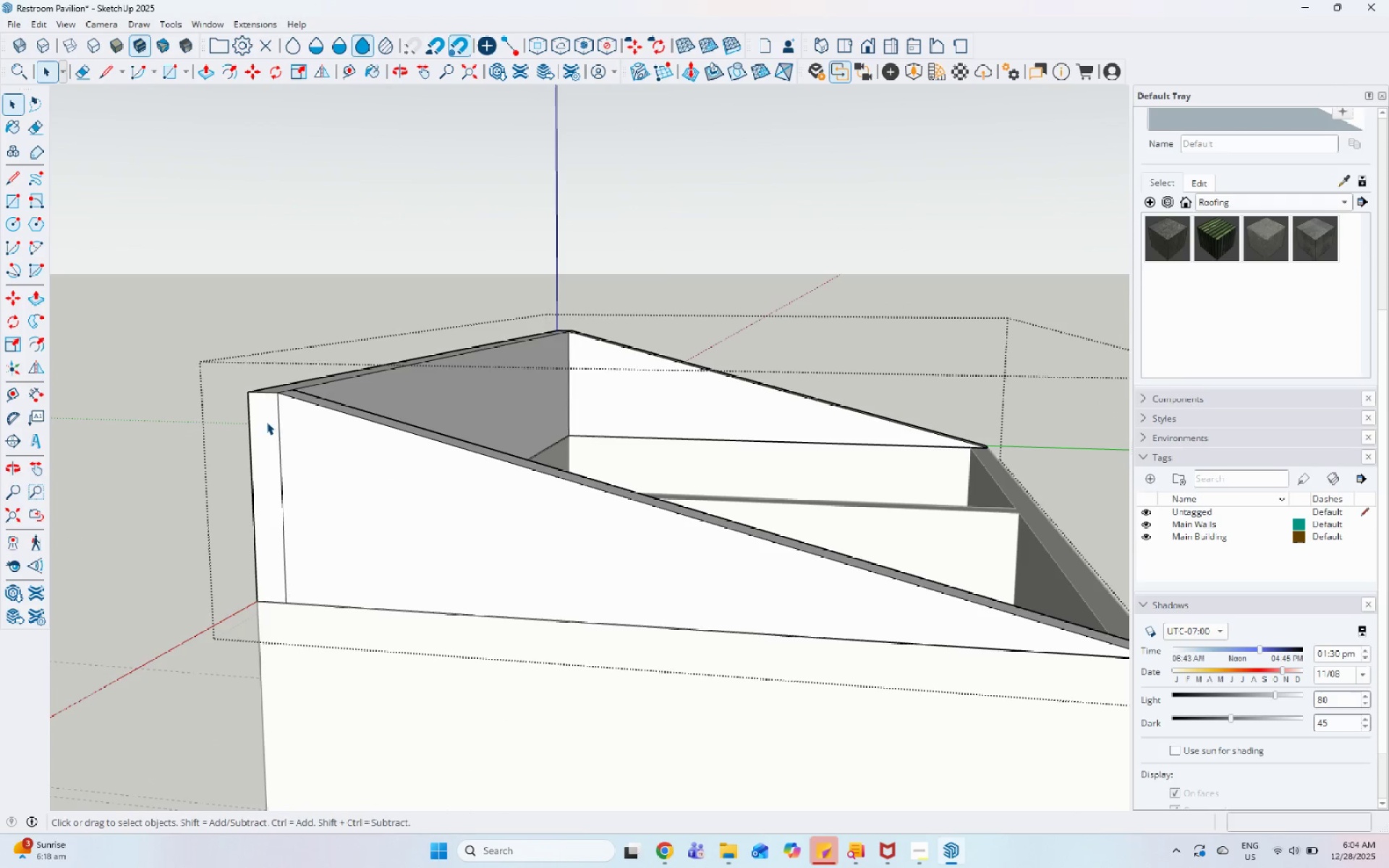 
key(L)
 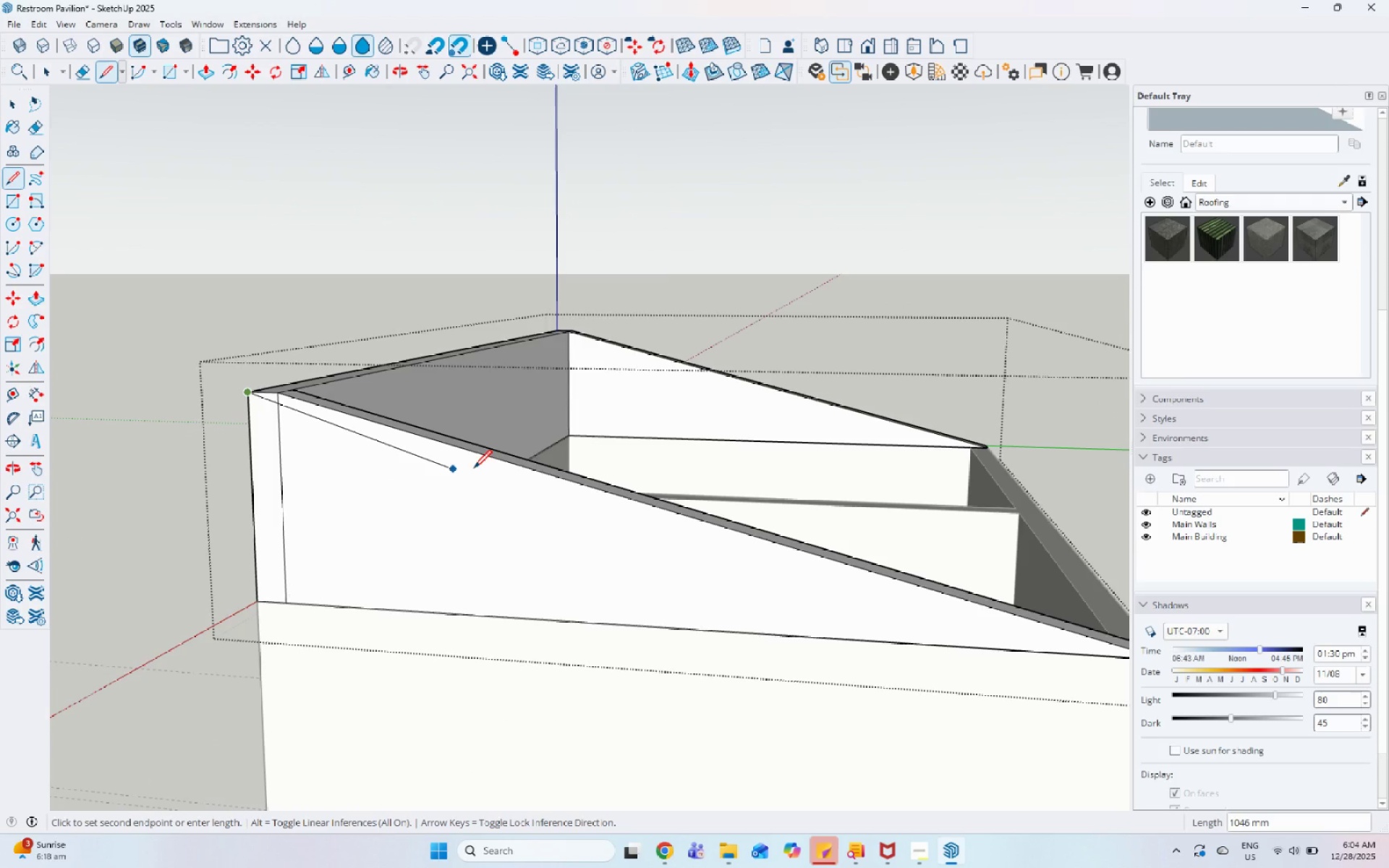 
scroll: coordinate [512, 475], scroll_direction: down, amount: 3.0
 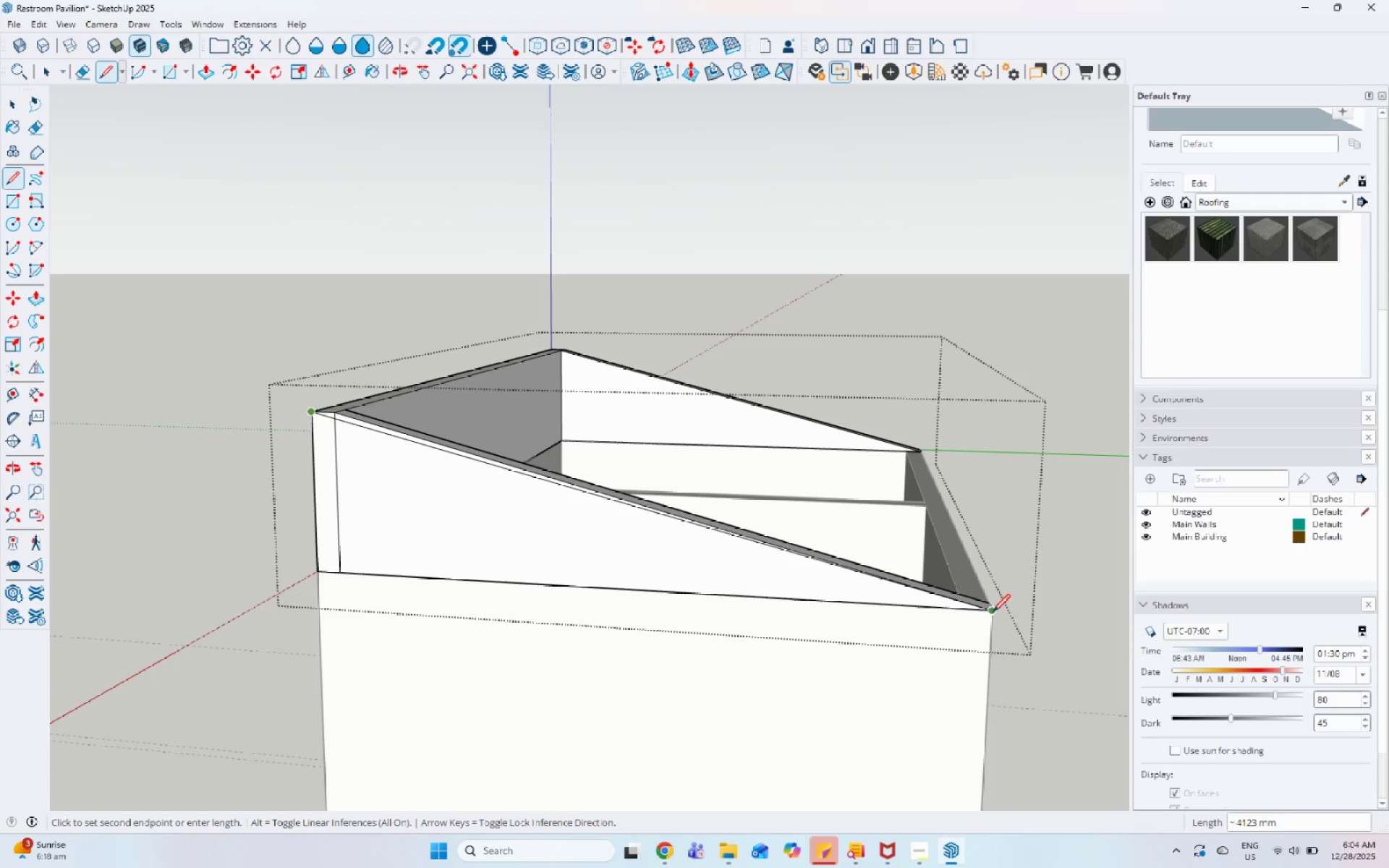 
key(Space)
 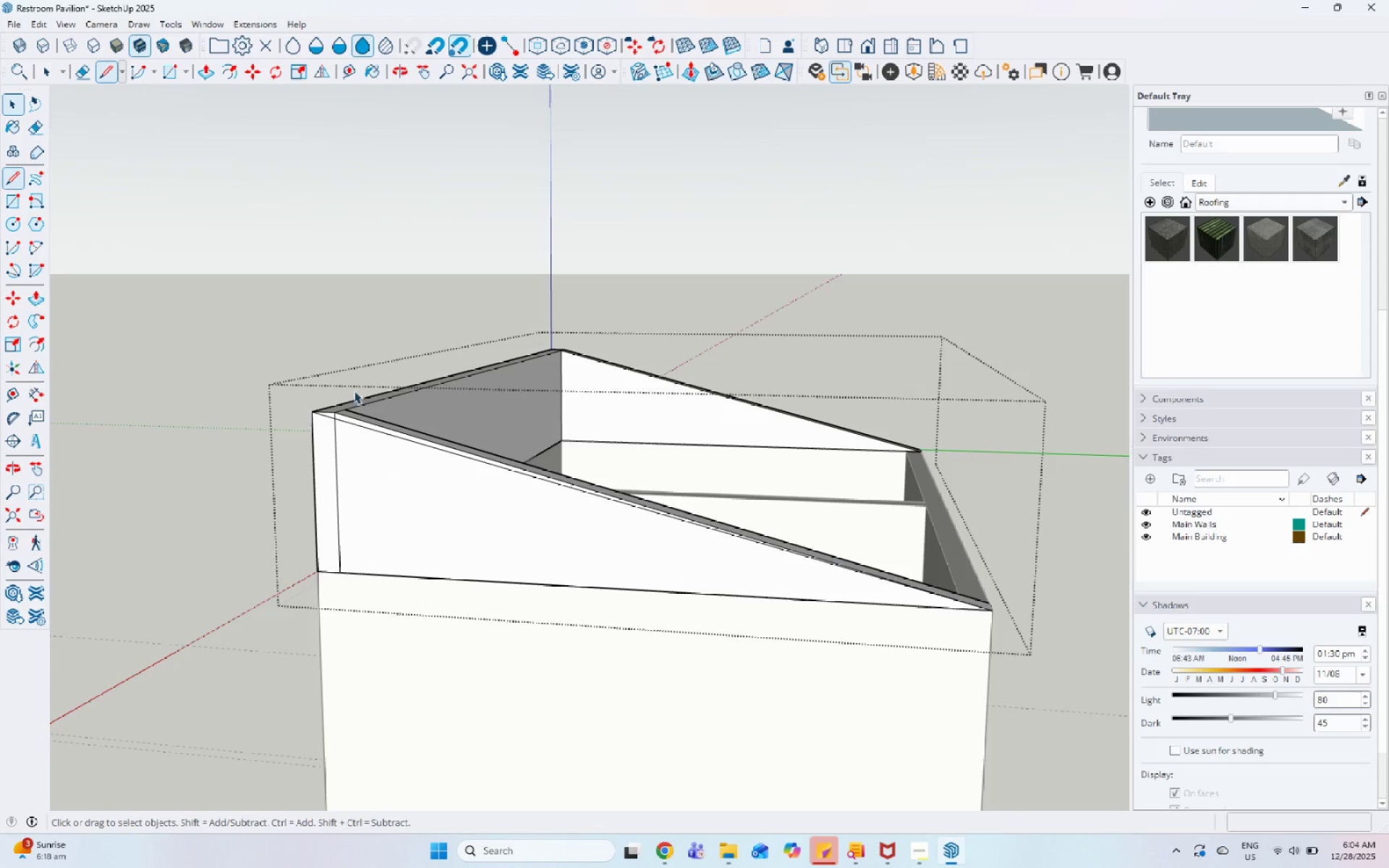 
scroll: coordinate [353, 391], scroll_direction: up, amount: 5.0
 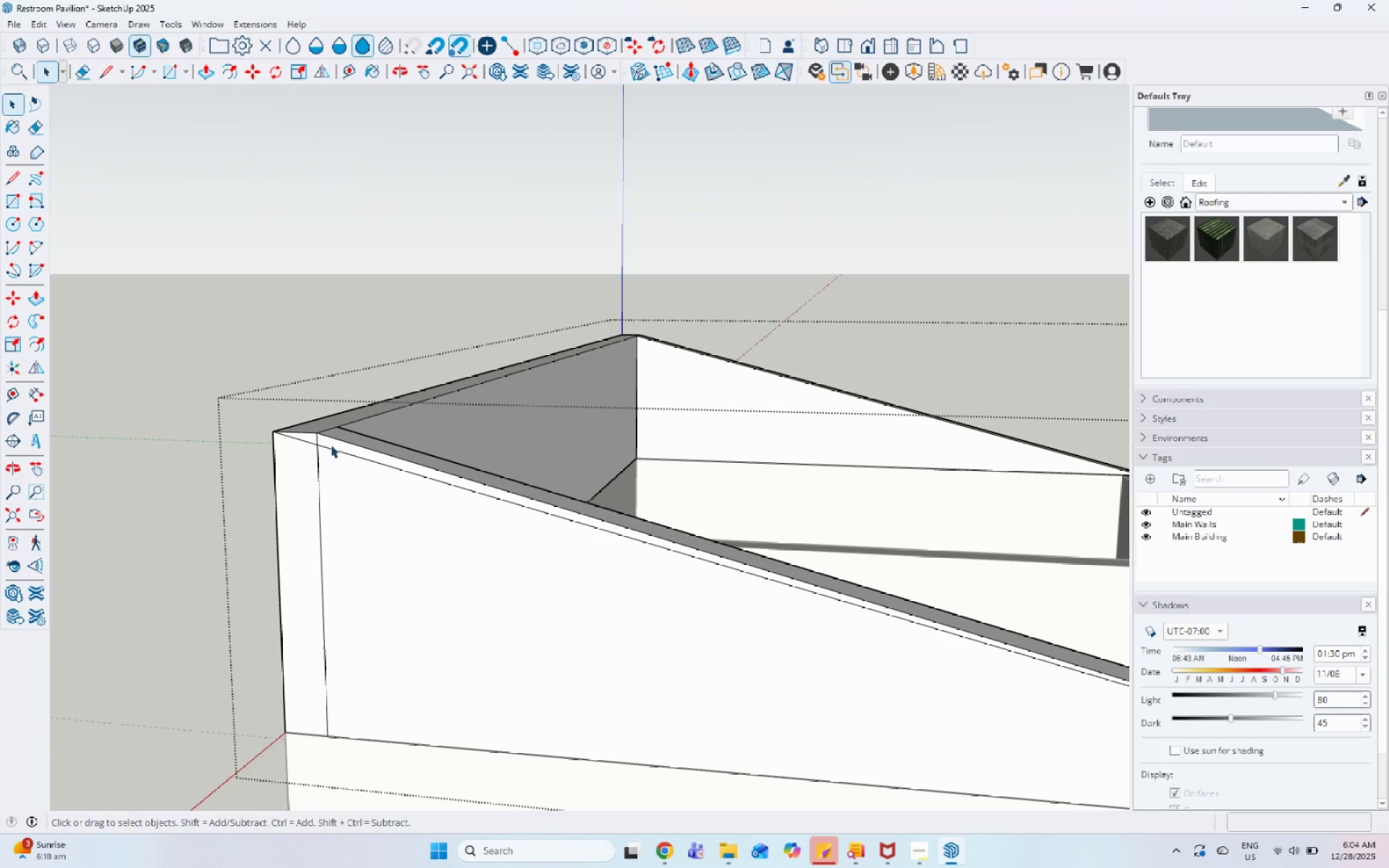 
left_click([331, 445])
 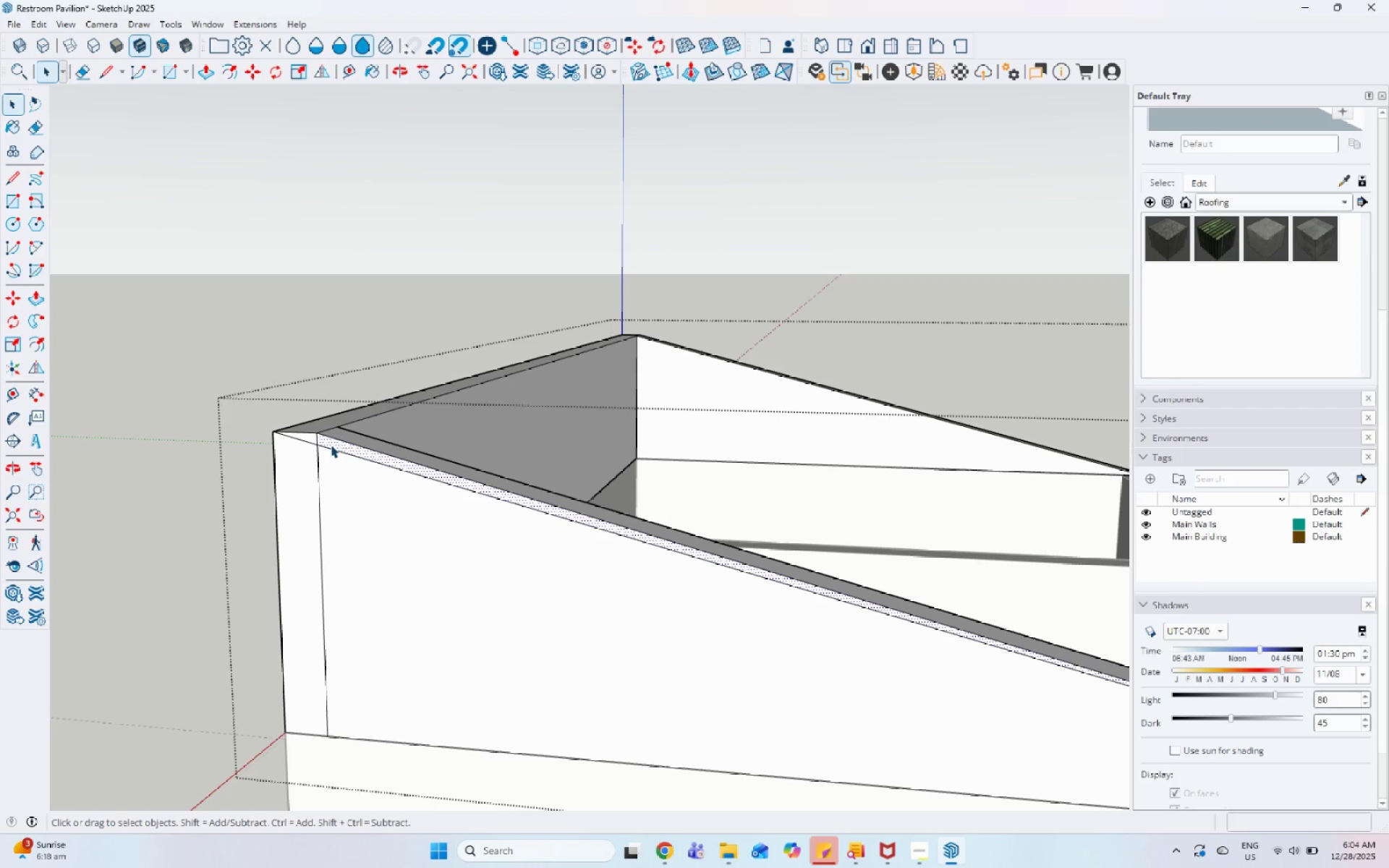 
key(P)
 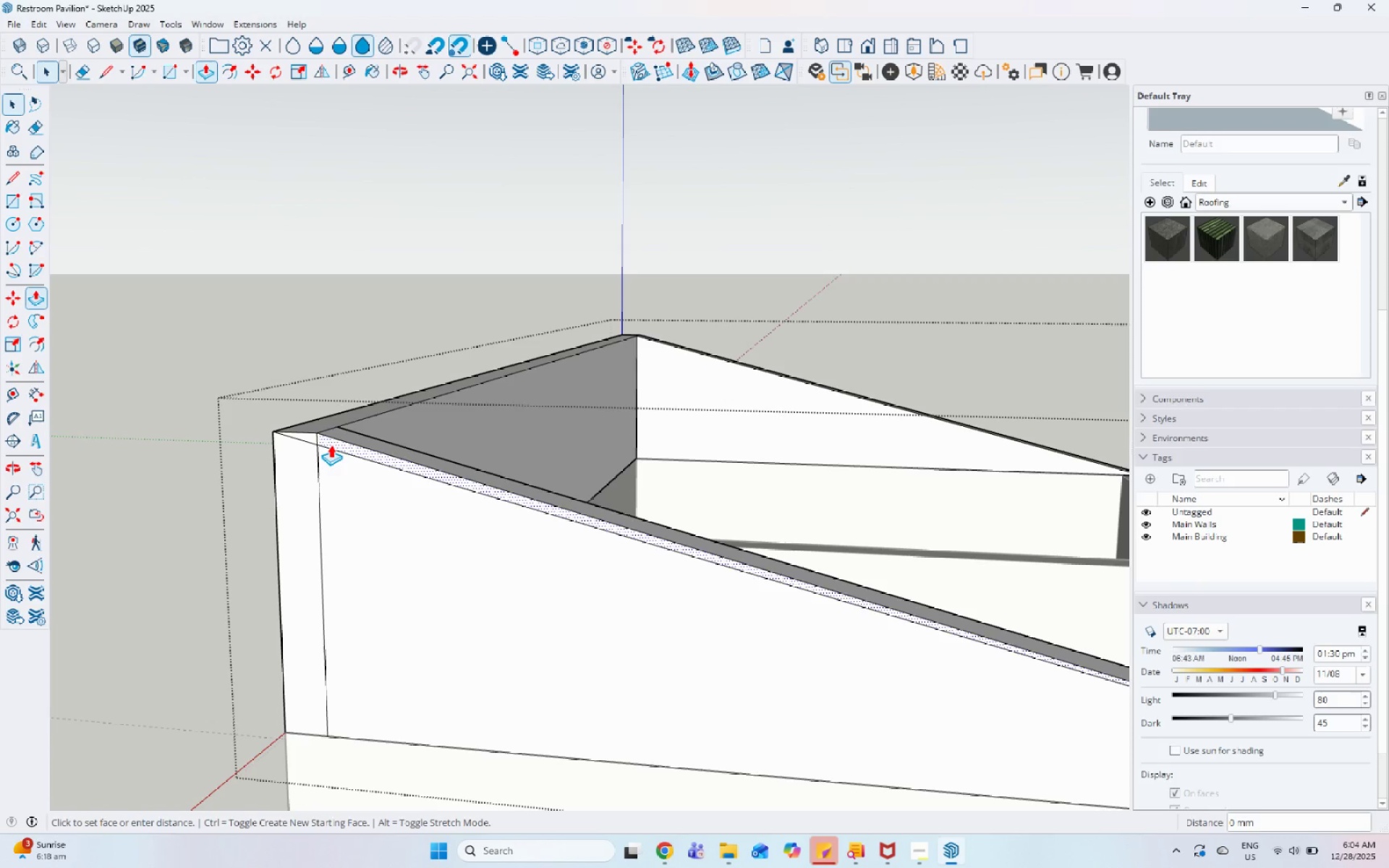 
left_click([331, 445])
 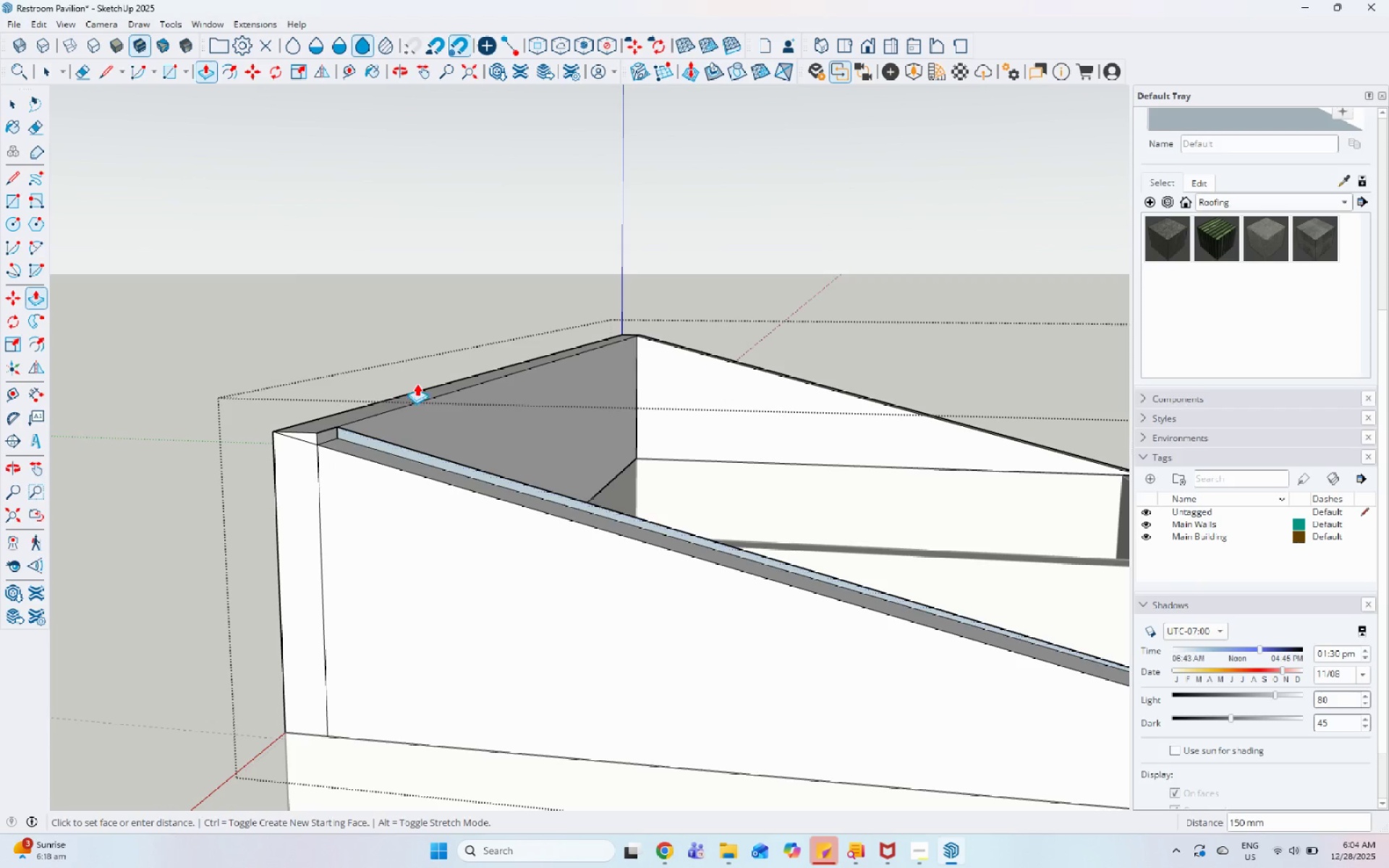 
left_click_drag(start_coordinate=[420, 380], to_coordinate=[441, 375])
 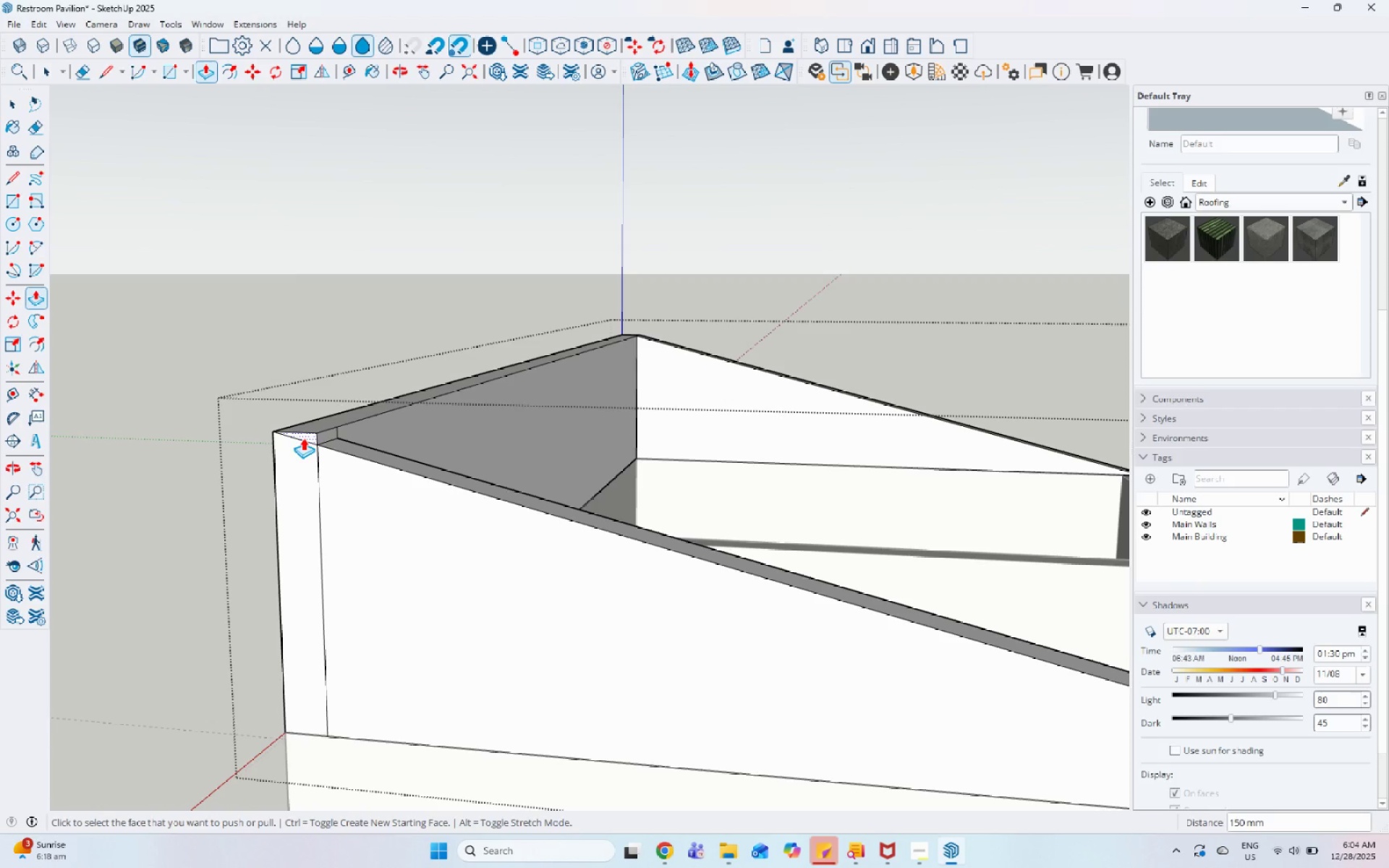 
left_click([303, 436])
 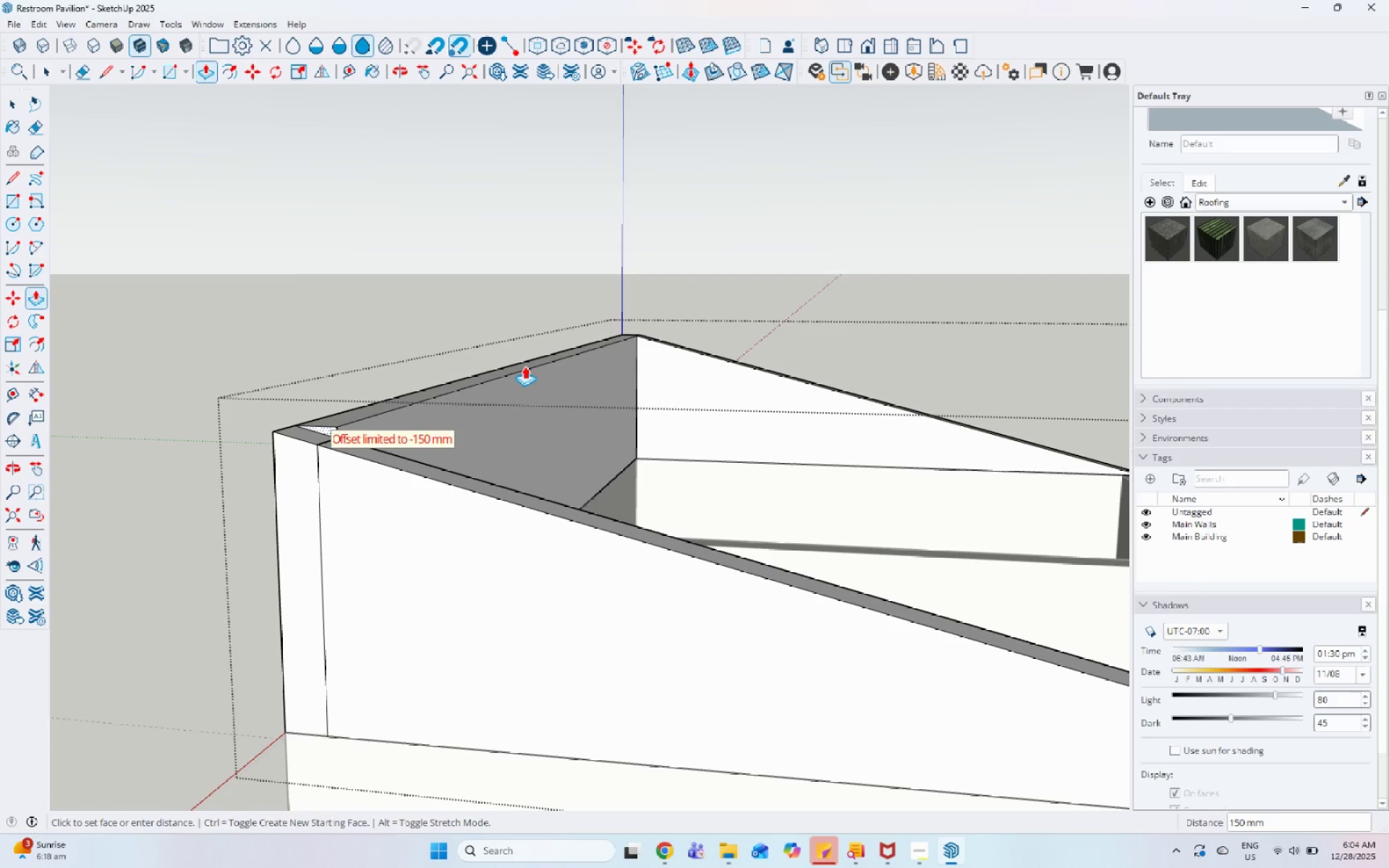 
left_click_drag(start_coordinate=[524, 366], to_coordinate=[542, 363])
 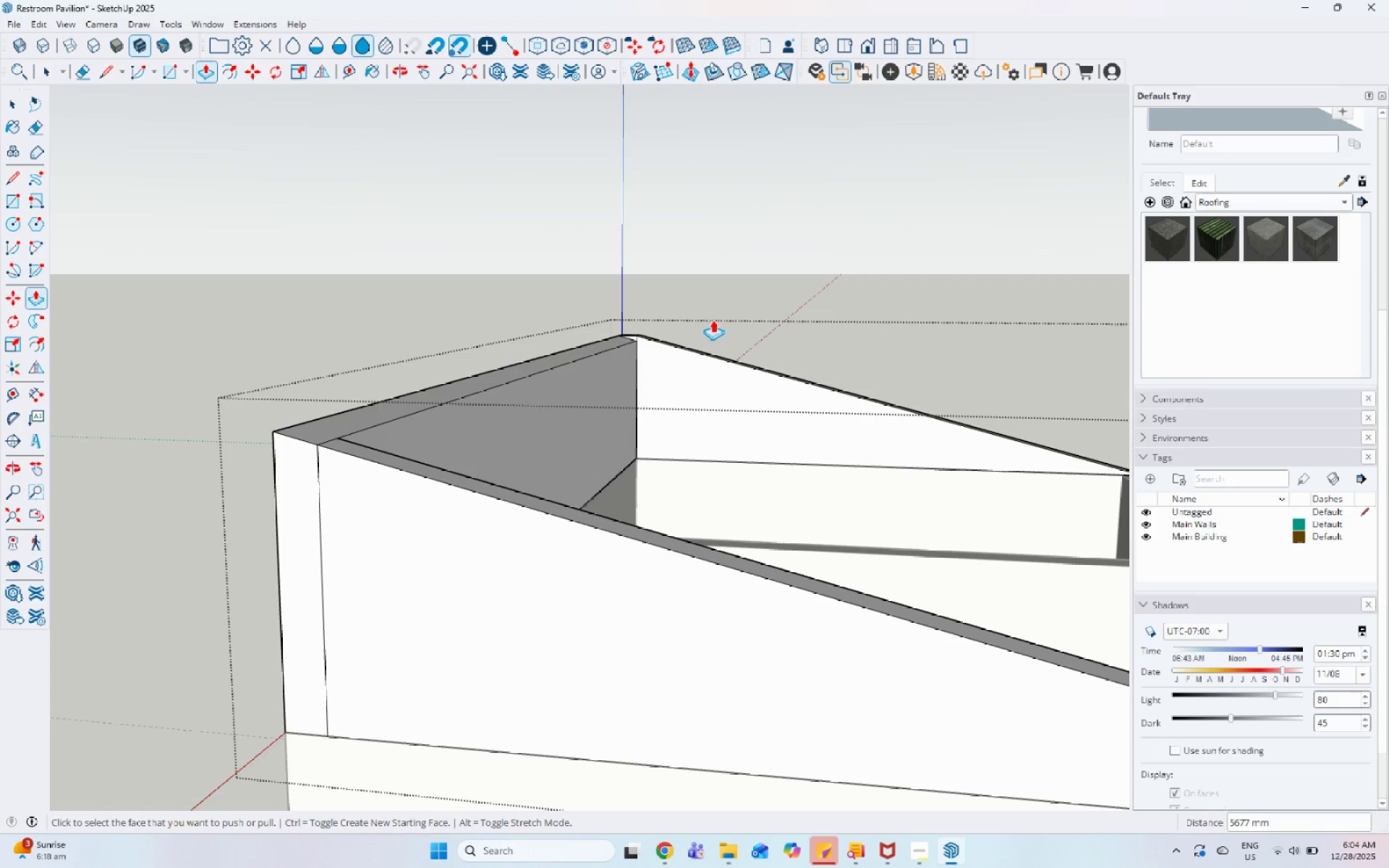 
wait(6.56)
 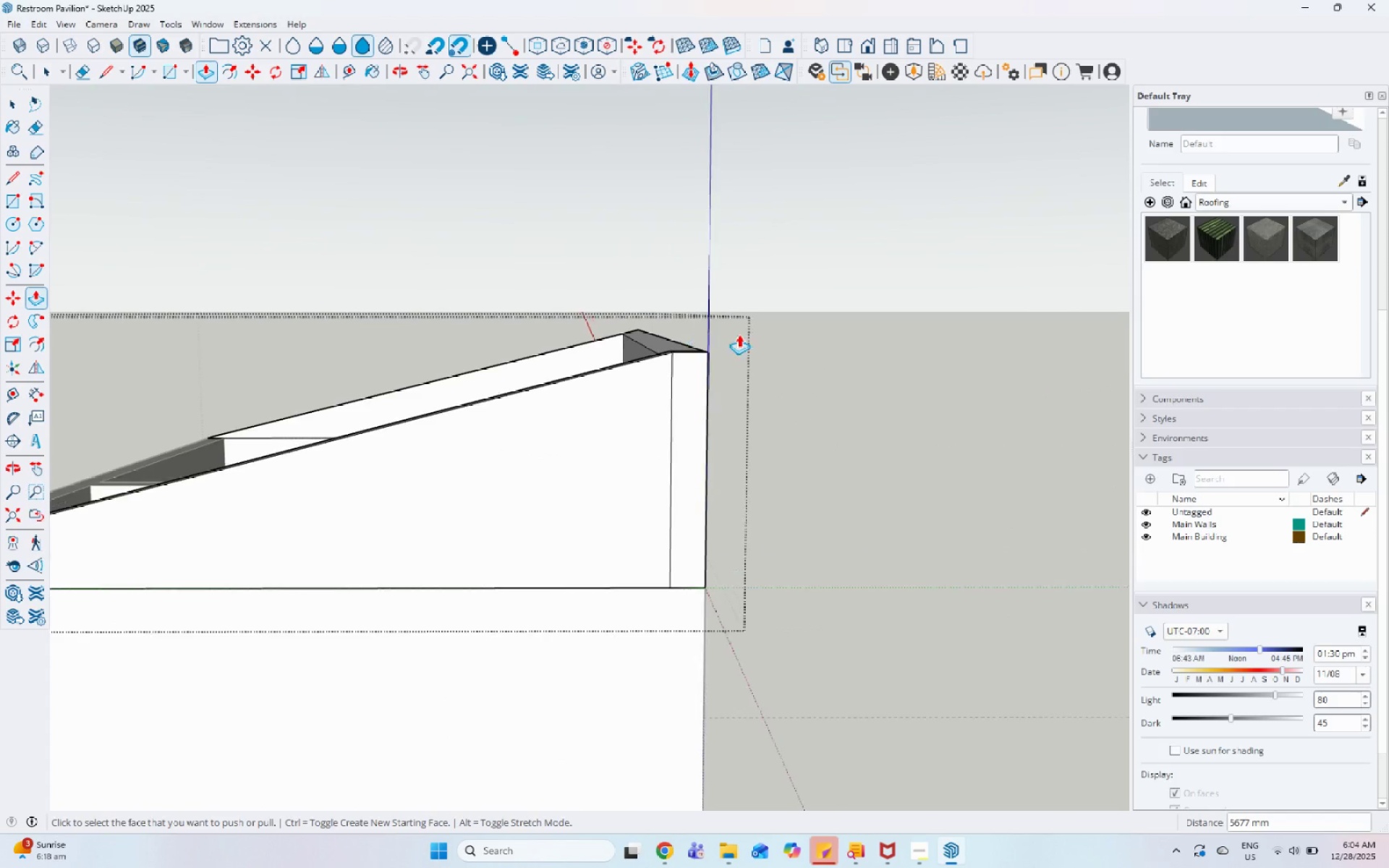 
key(Space)
 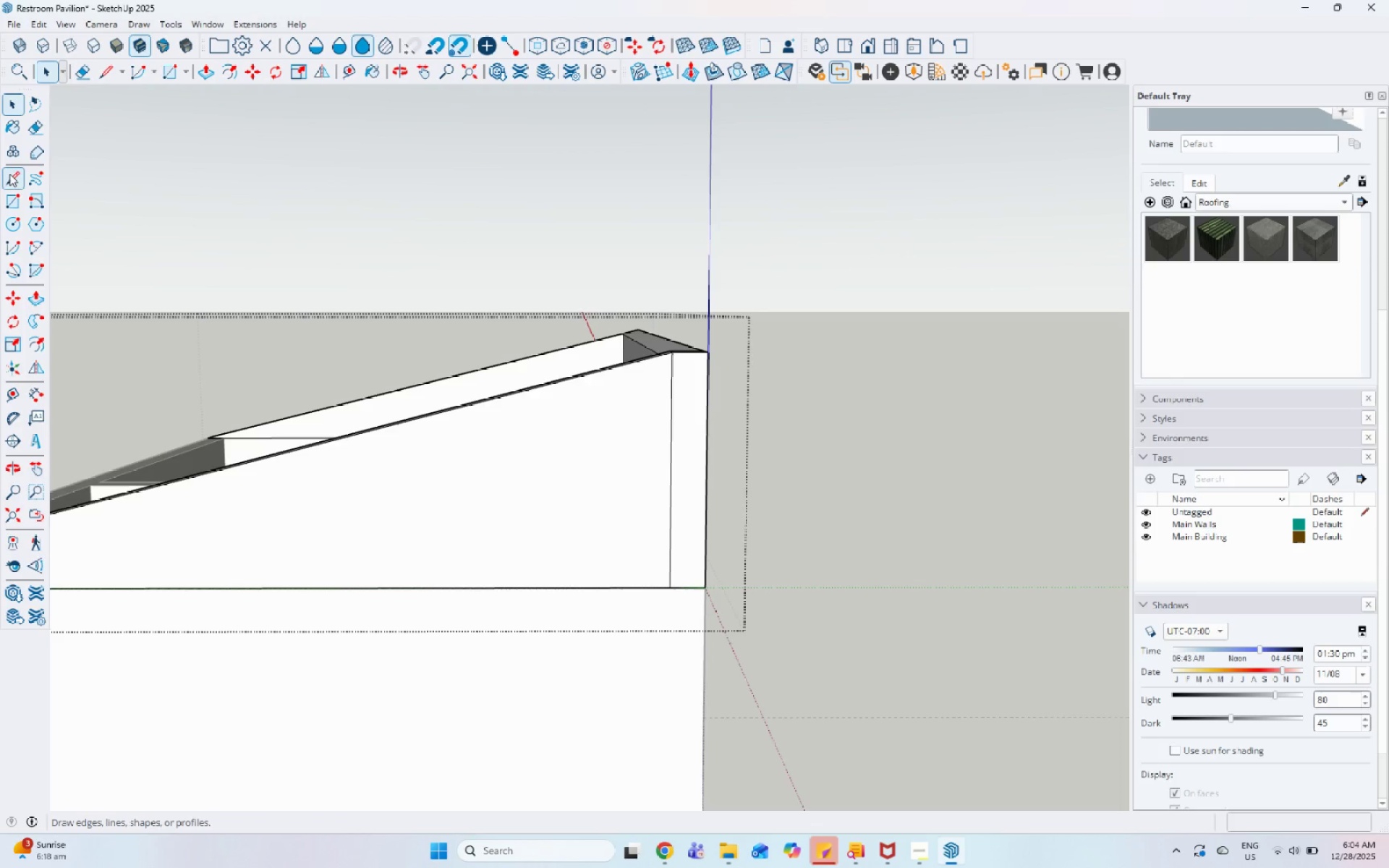 
scroll: coordinate [689, 326], scroll_direction: up, amount: 8.0
 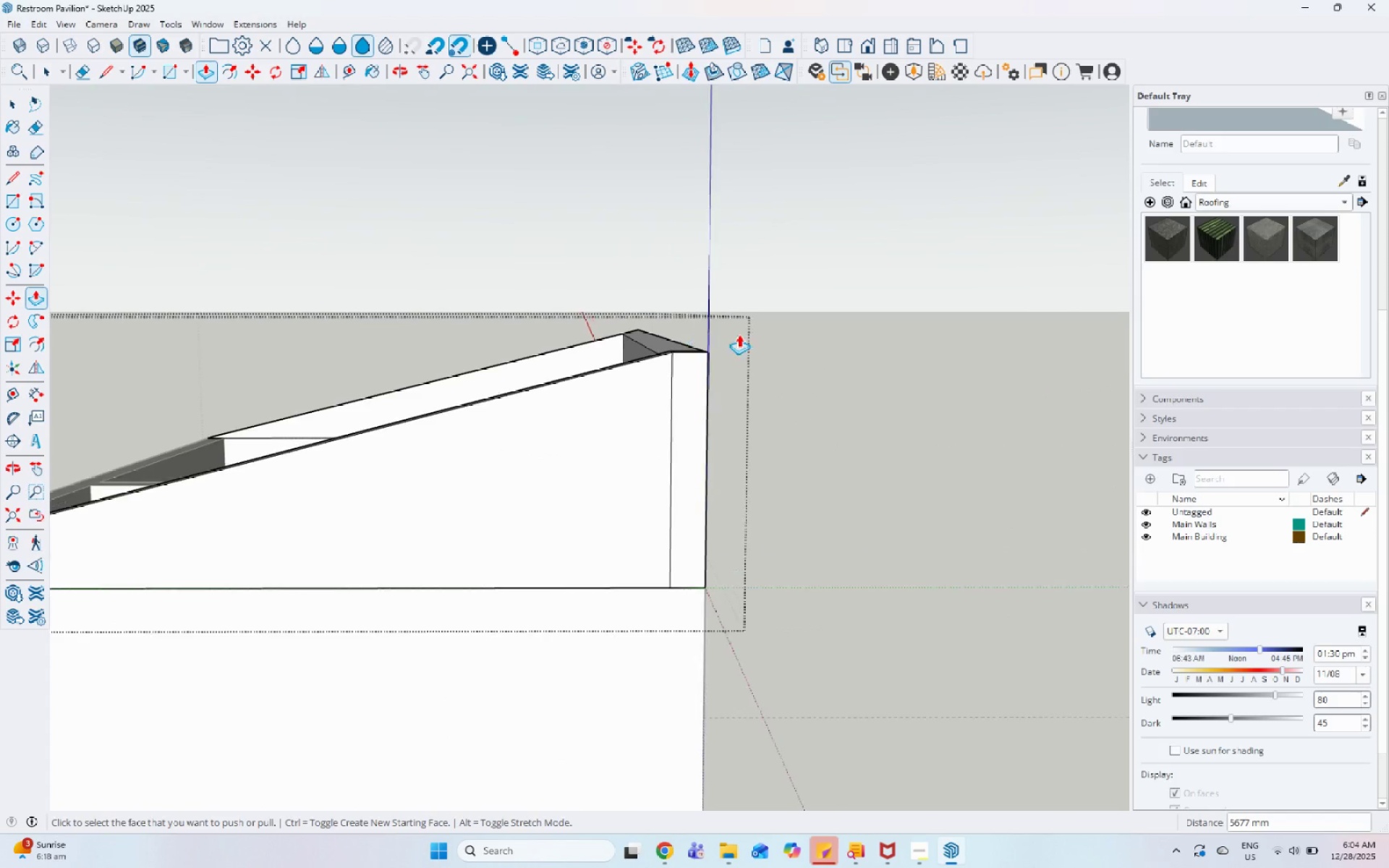 
left_click_drag(start_coordinate=[9, 178], to_coordinate=[14, 178])
 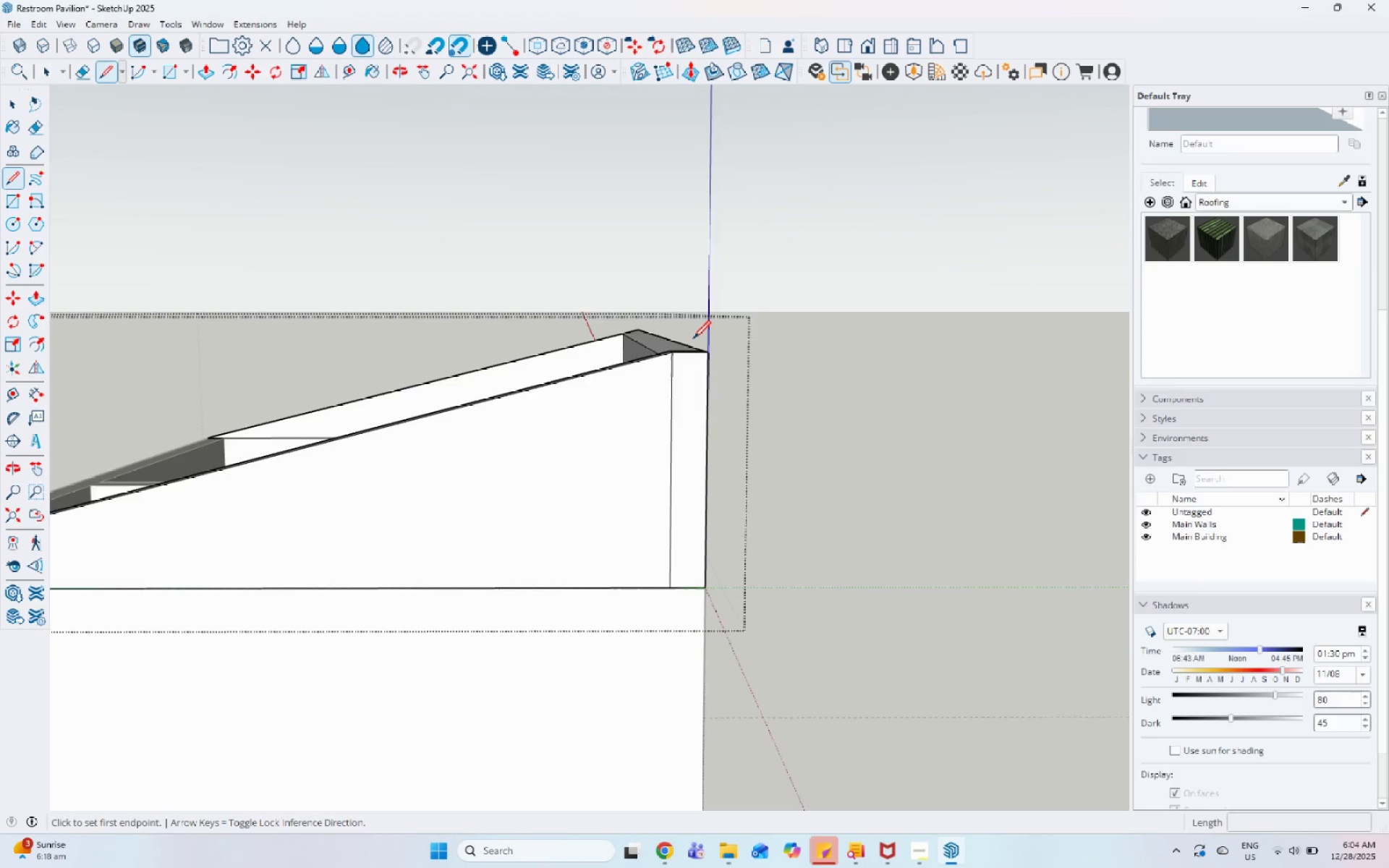 
left_click_drag(start_coordinate=[713, 361], to_coordinate=[663, 378])
 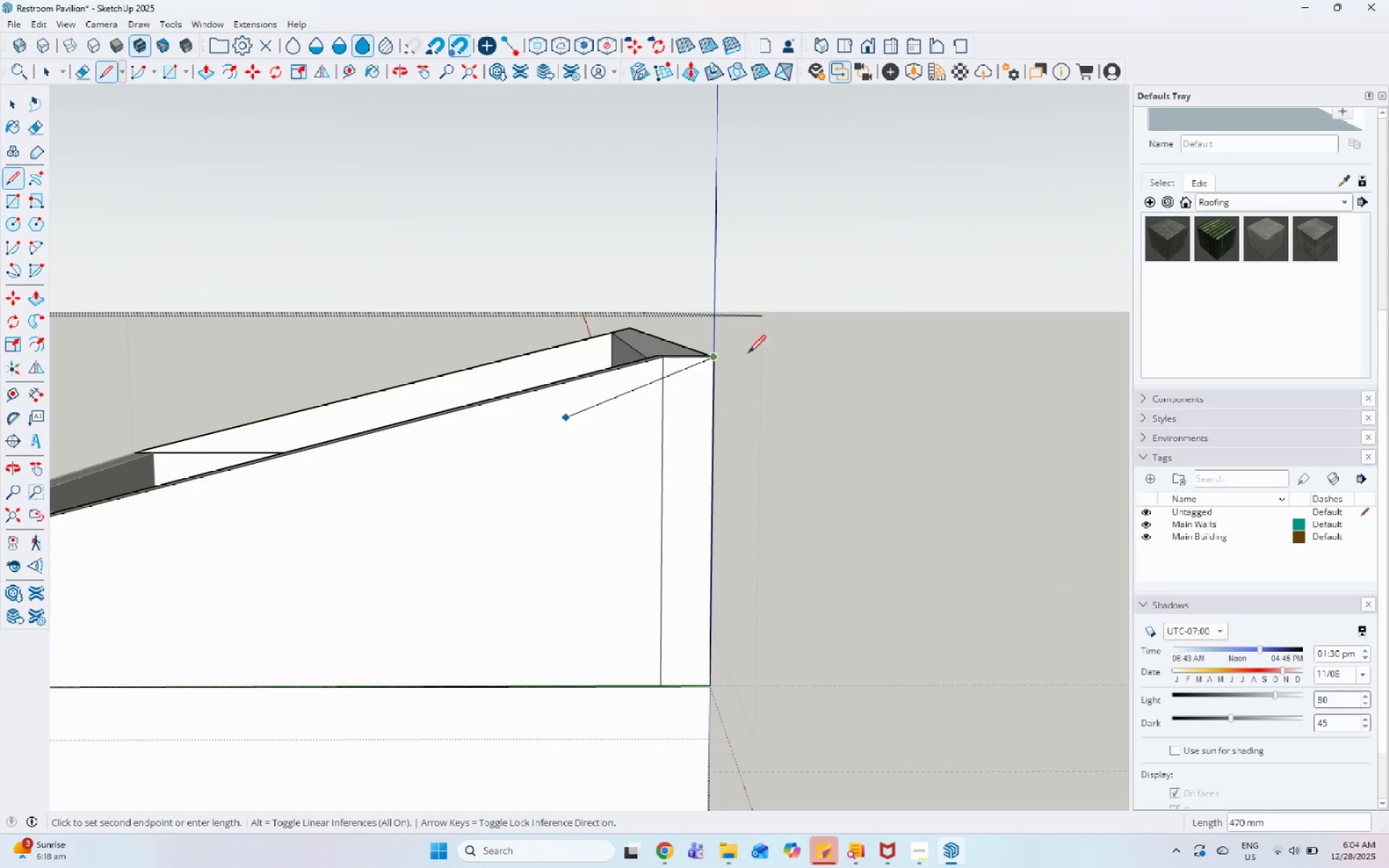 
scroll: coordinate [694, 343], scroll_direction: up, amount: 2.0
 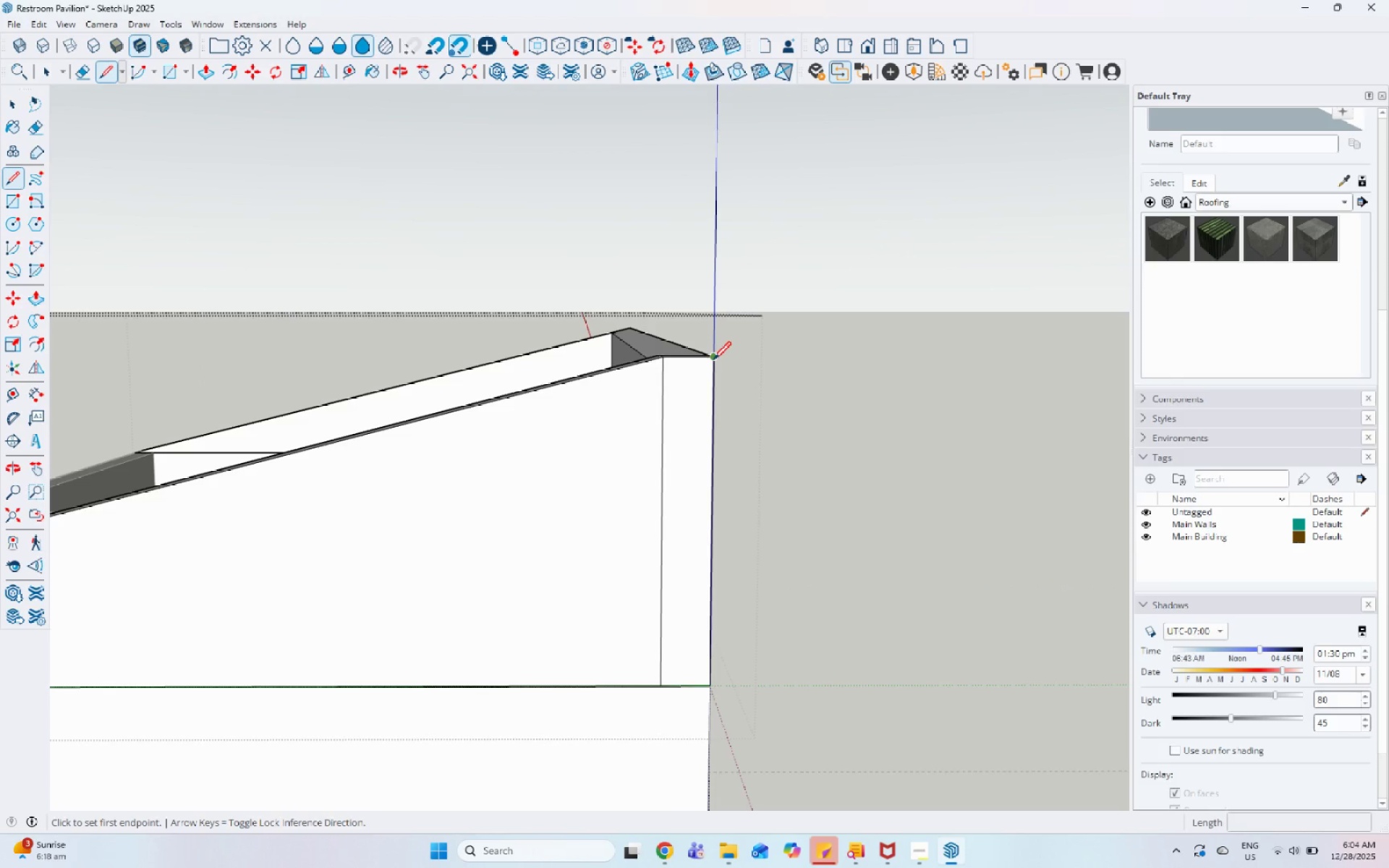 
scroll: coordinate [1035, 267], scroll_direction: down, amount: 6.0
 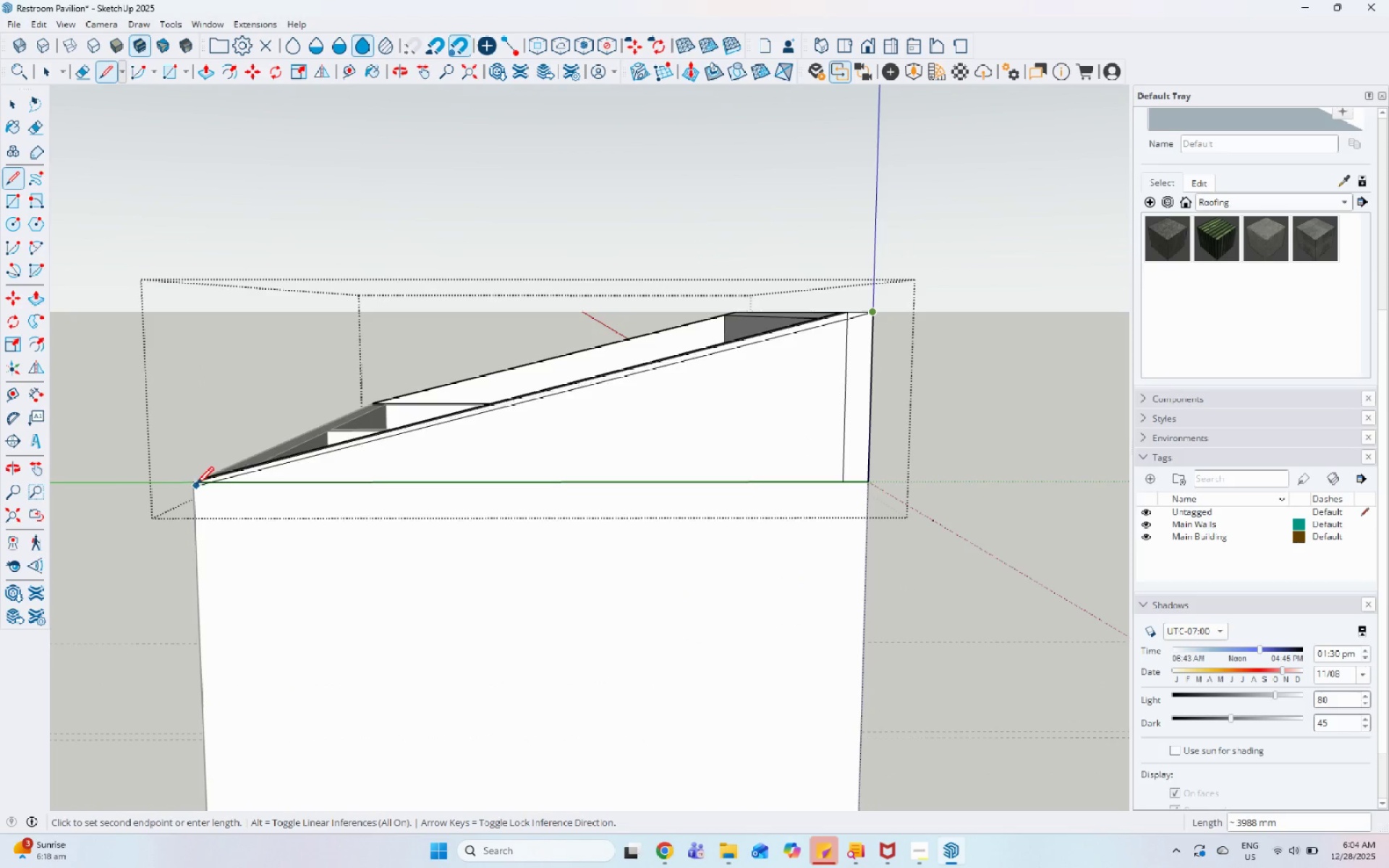 
left_click([197, 477])
 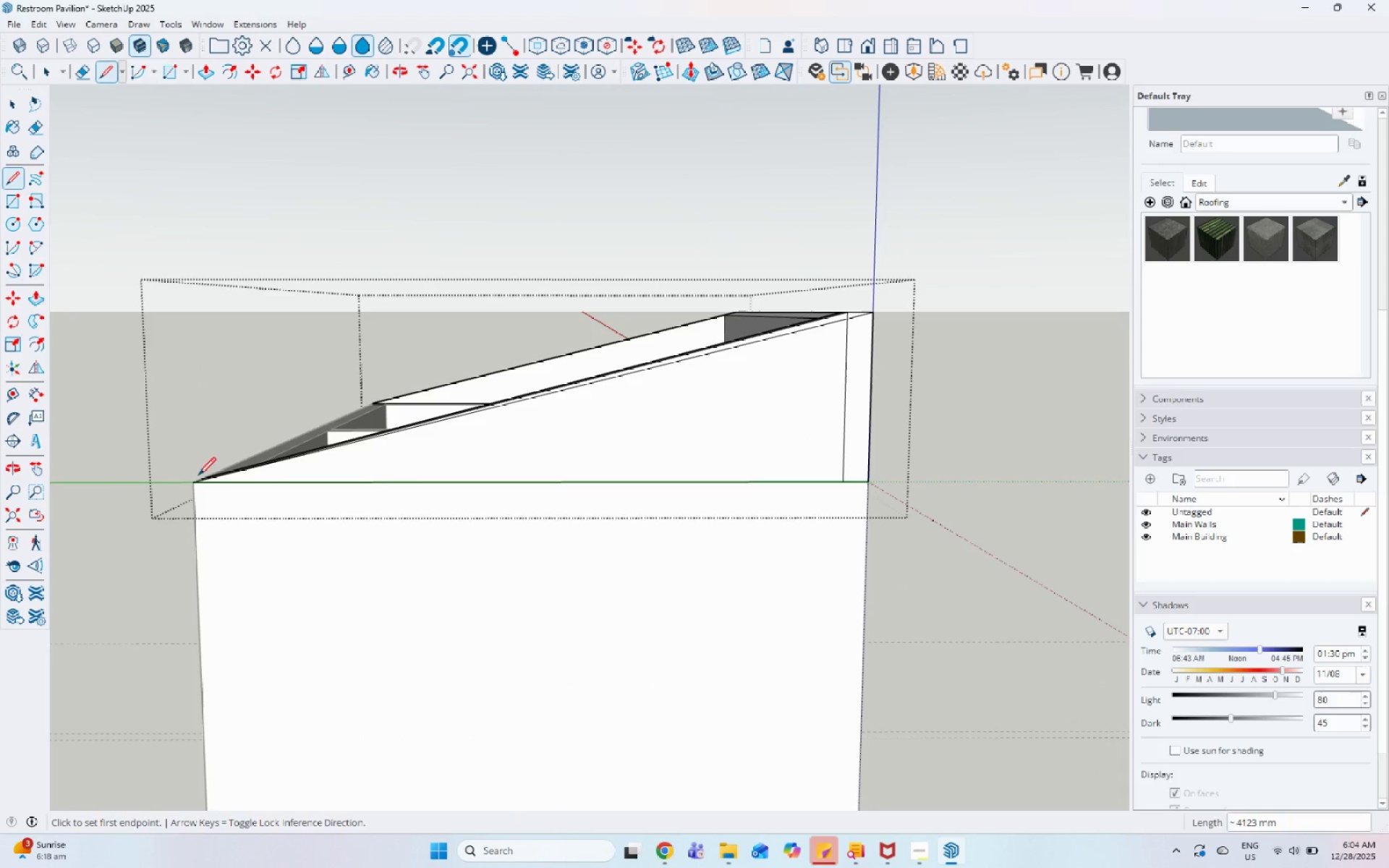 
key(Space)
 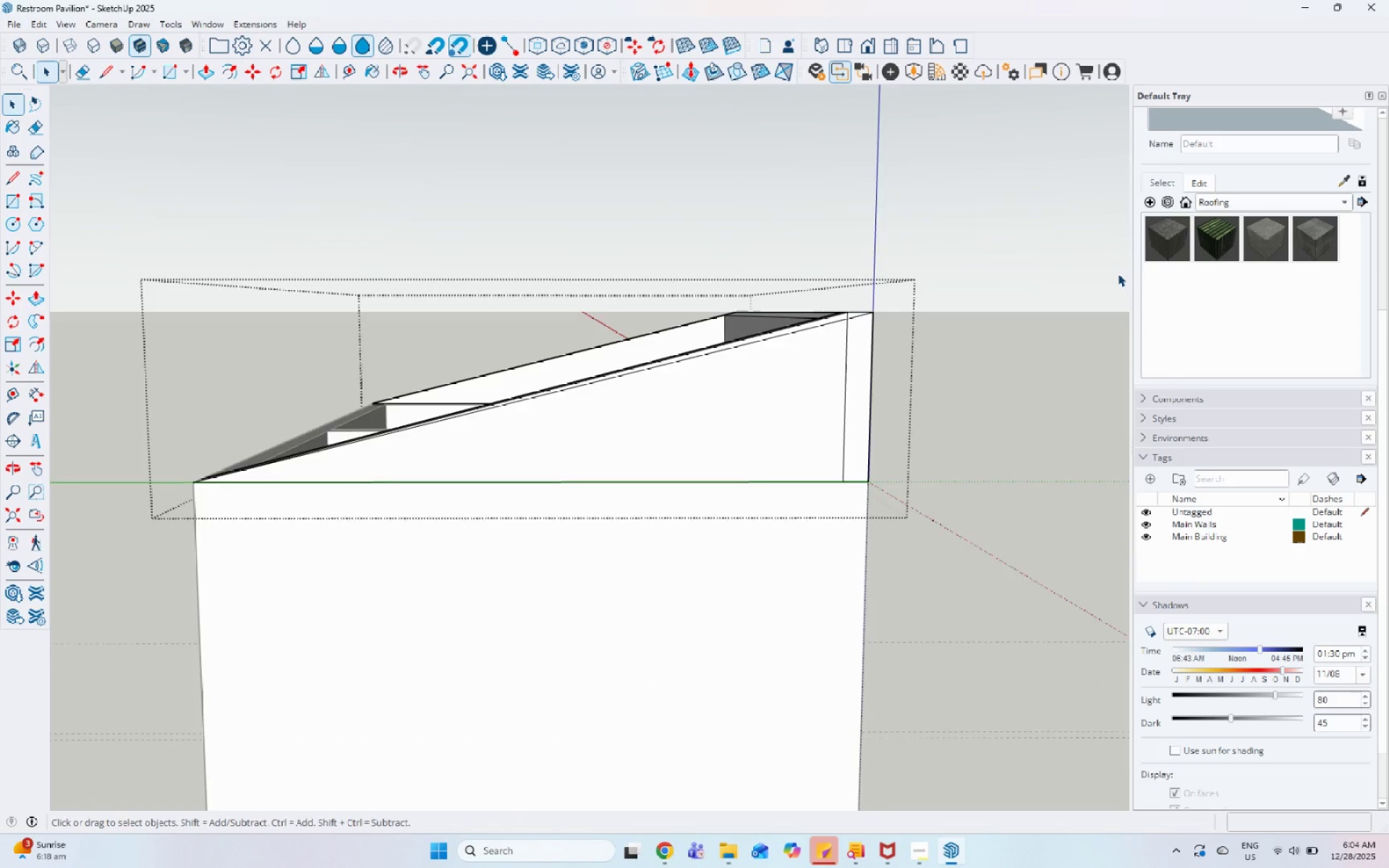 
left_click([711, 336])
 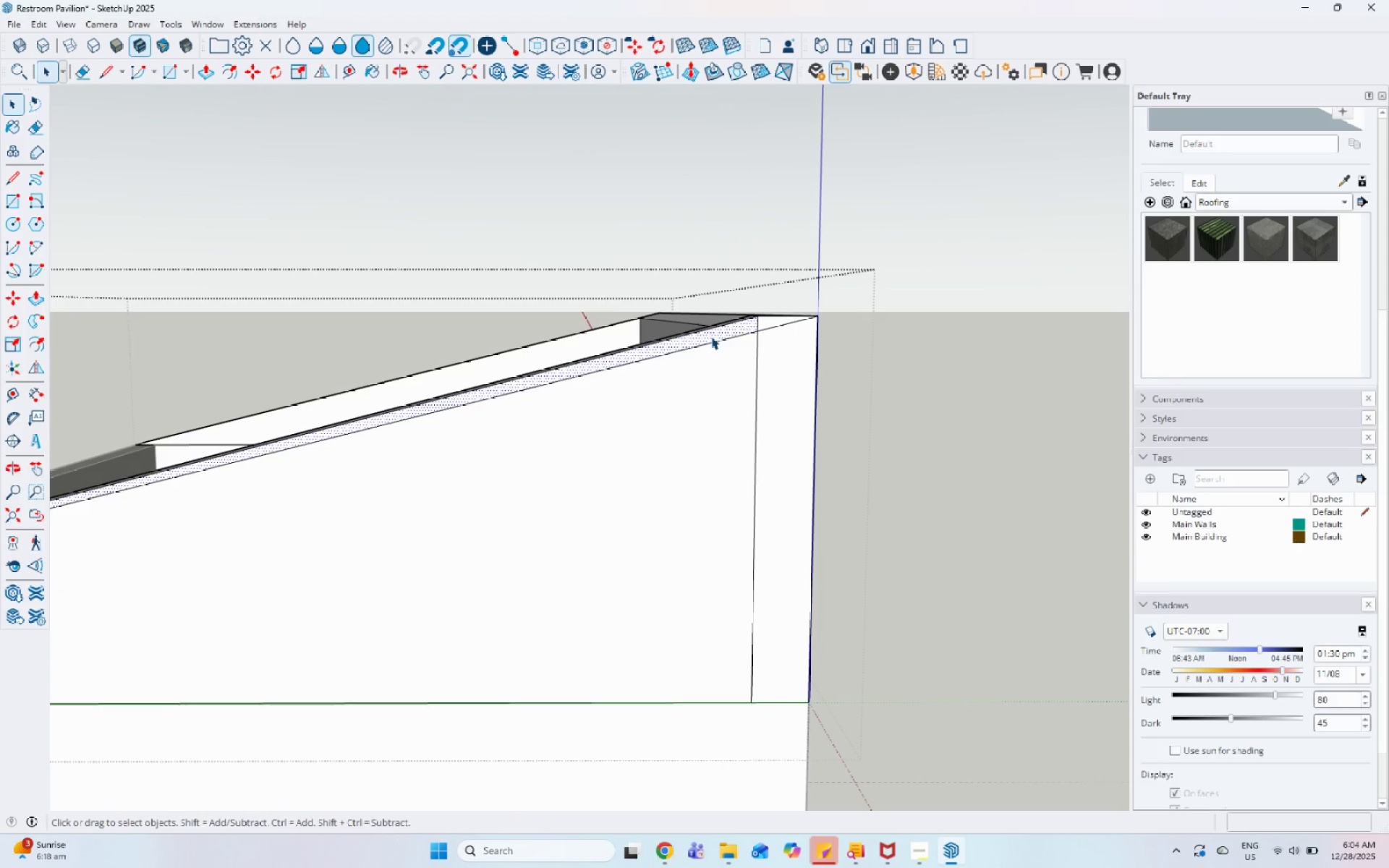 
scroll: coordinate [609, 364], scroll_direction: up, amount: 8.0
 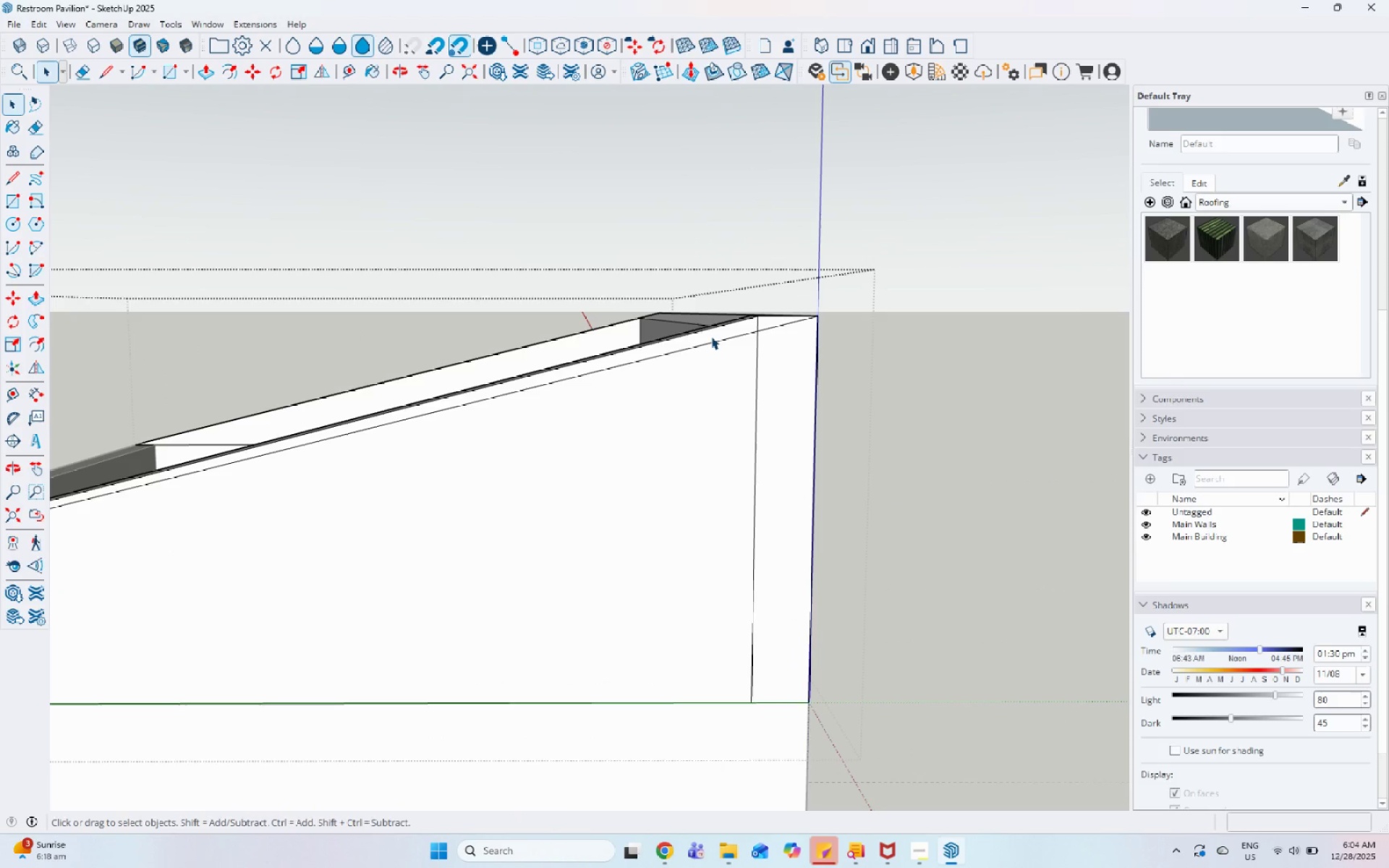 
key(P)
 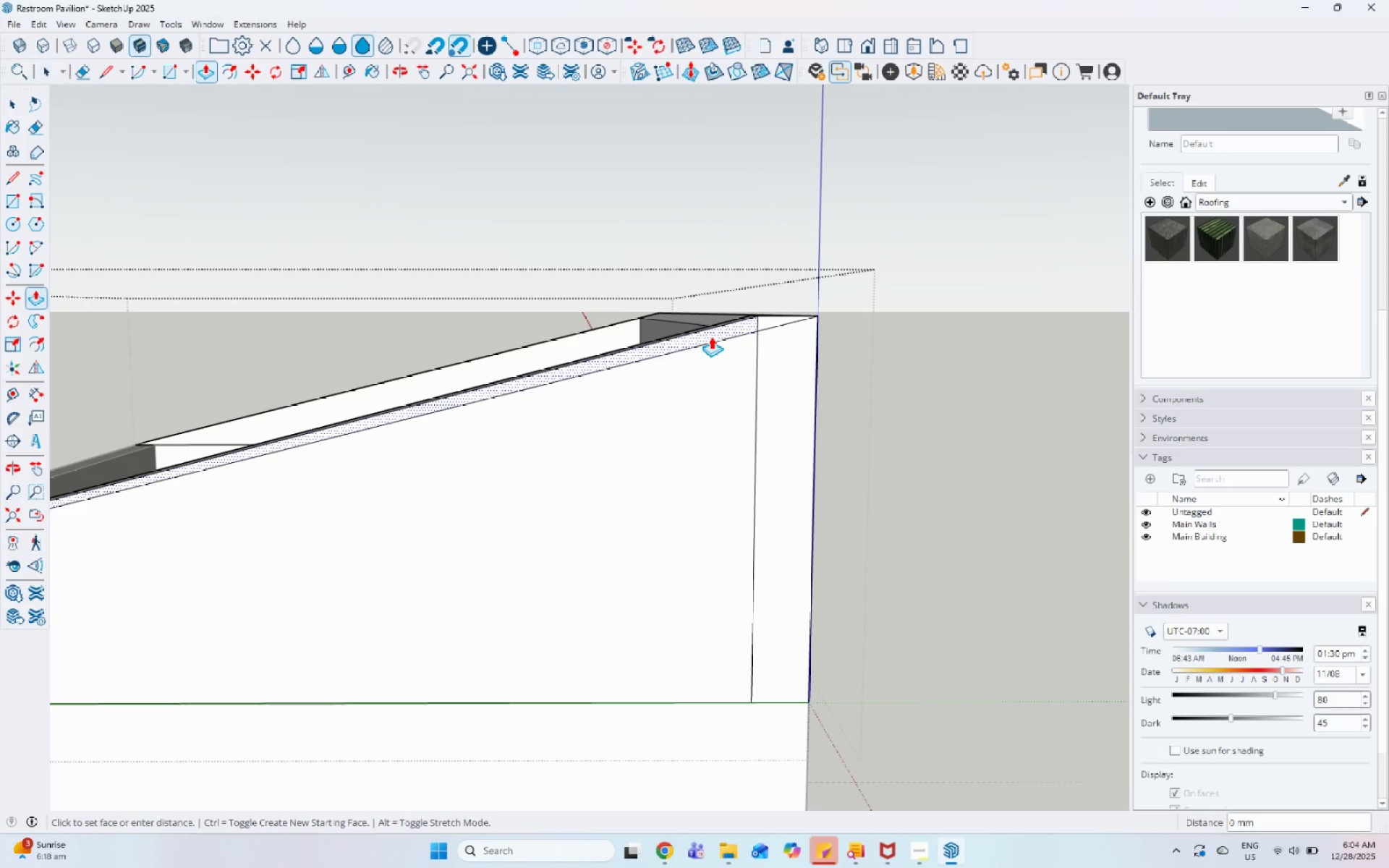 
left_click([711, 336])
 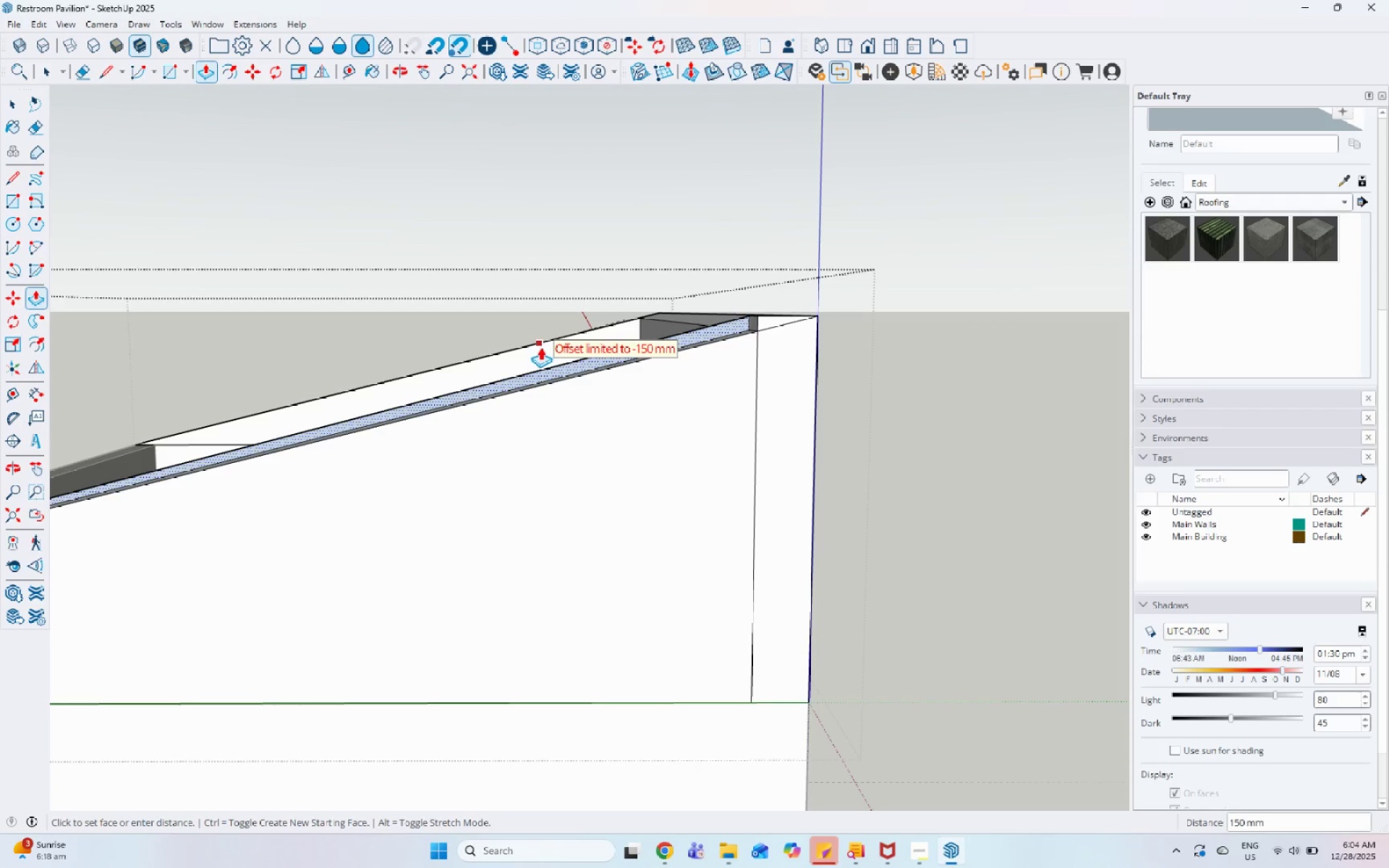 
left_click([546, 346])
 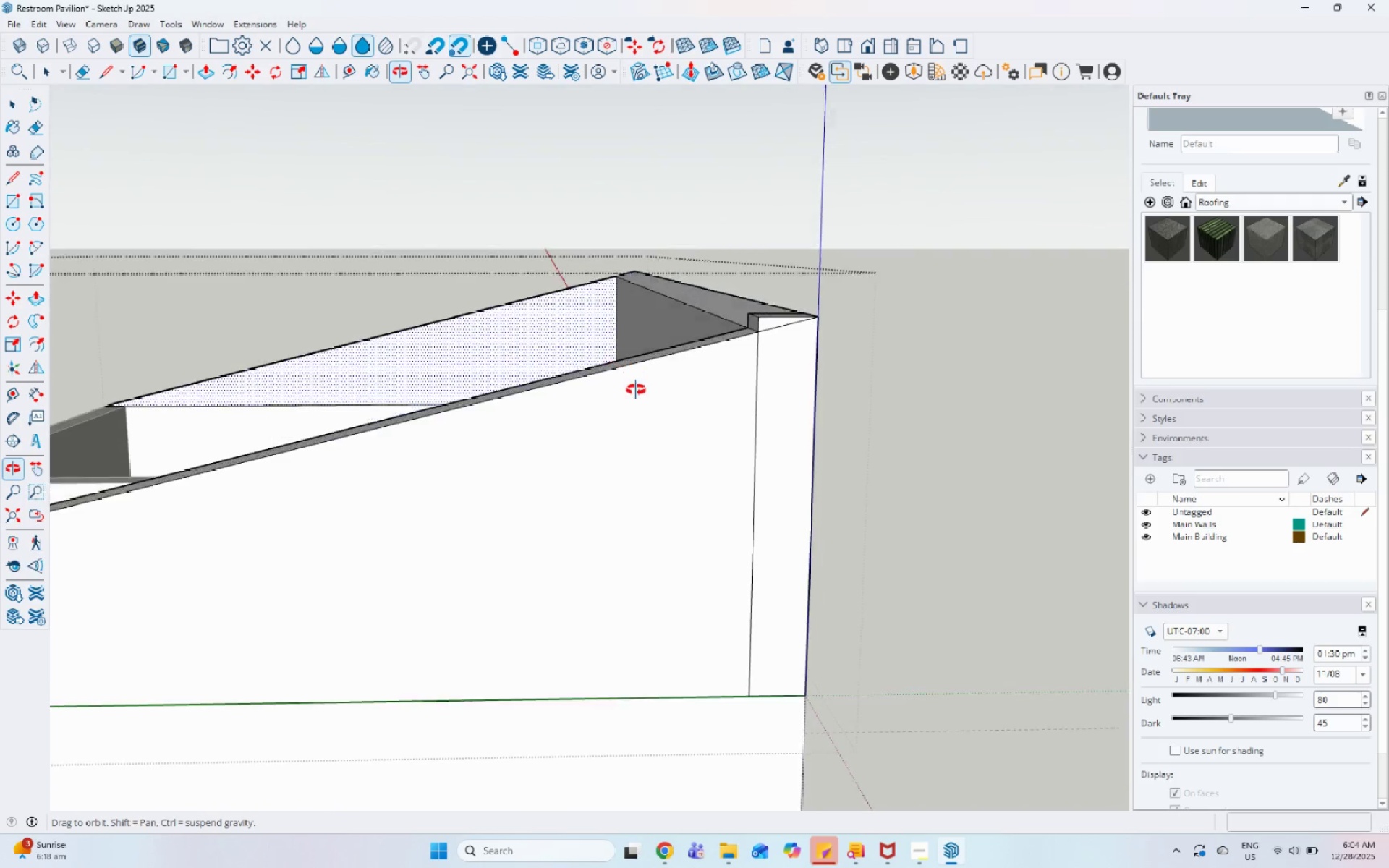 
scroll: coordinate [719, 326], scroll_direction: up, amount: 5.0
 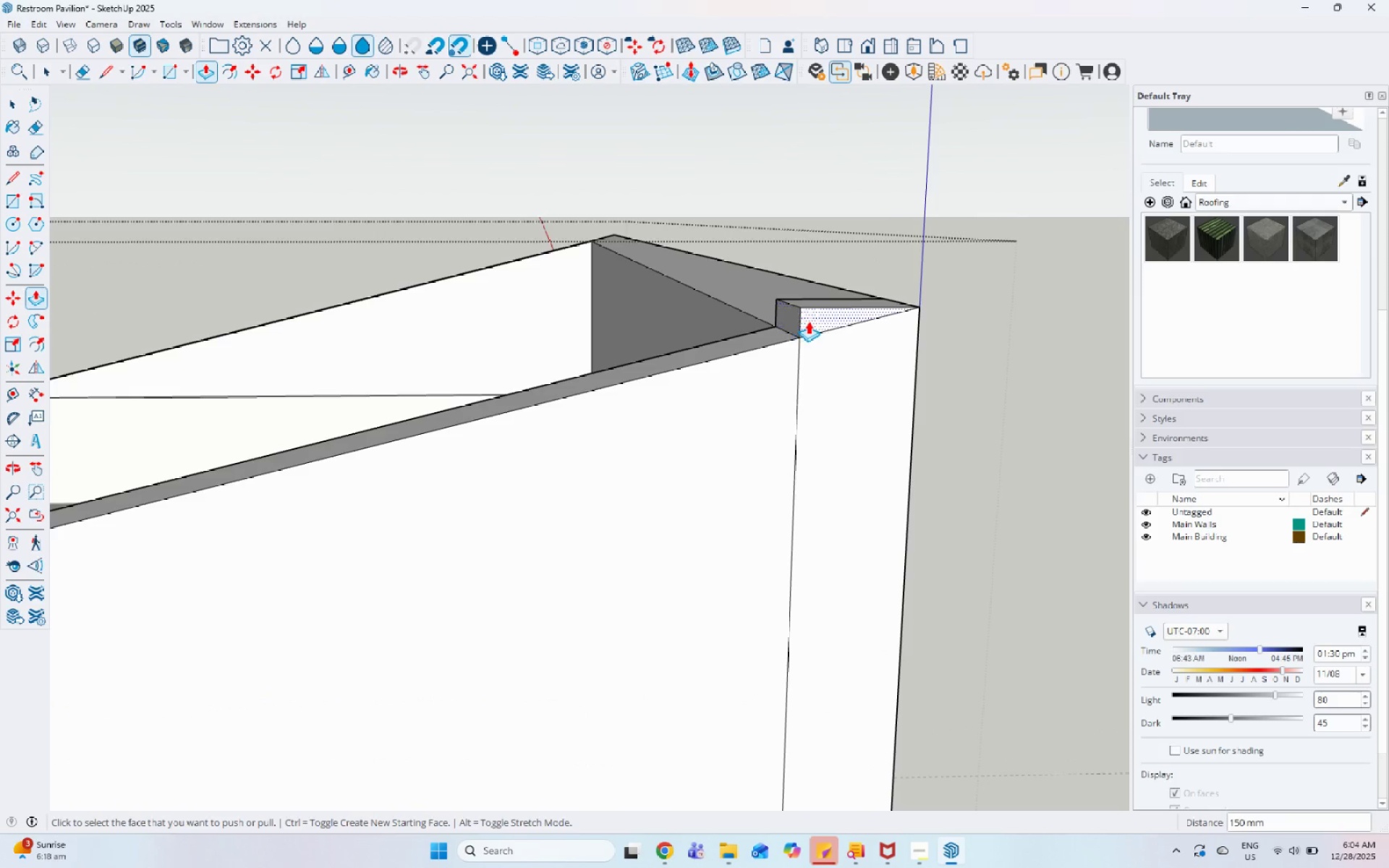 
left_click([808, 321])
 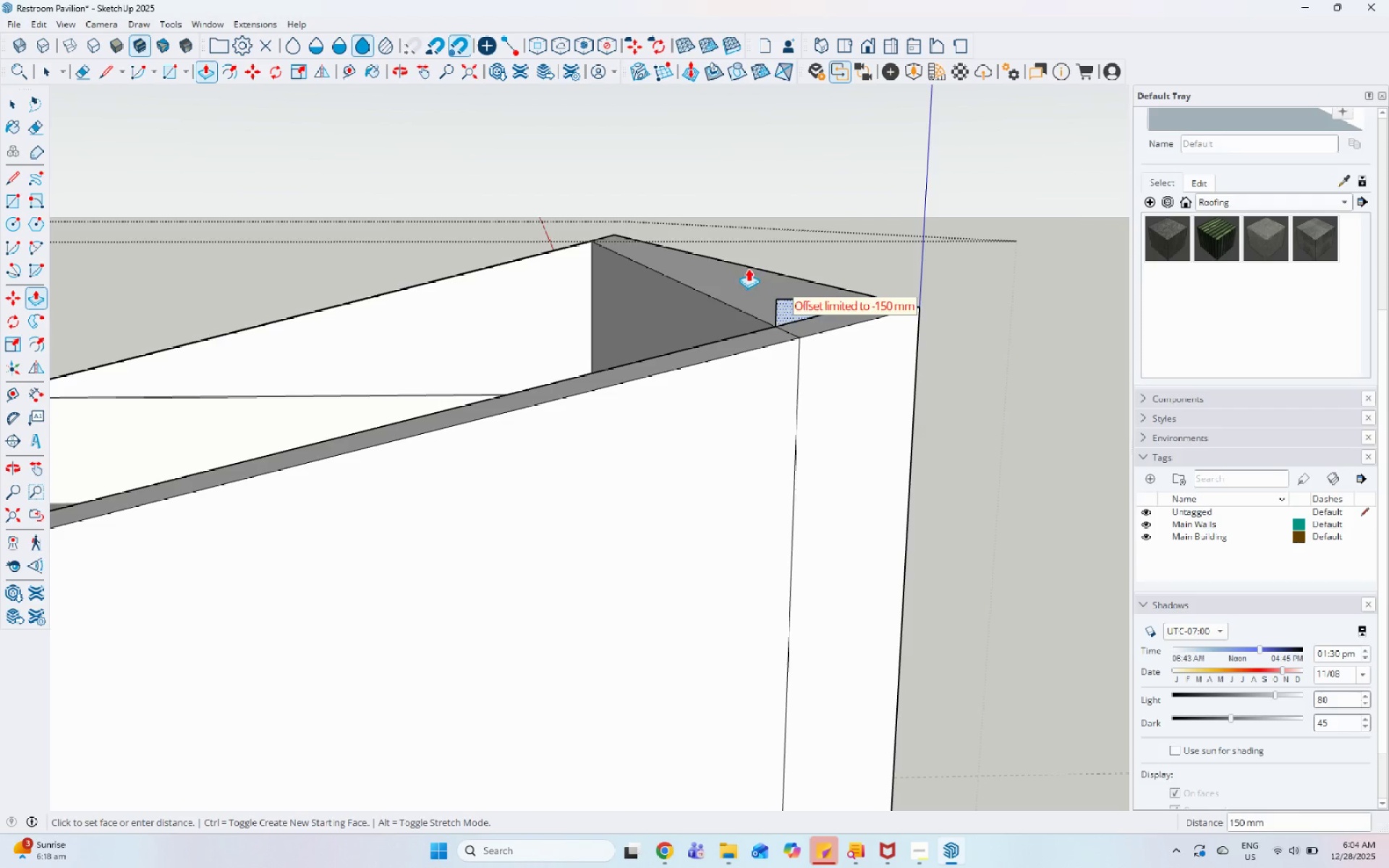 
left_click([747, 268])
 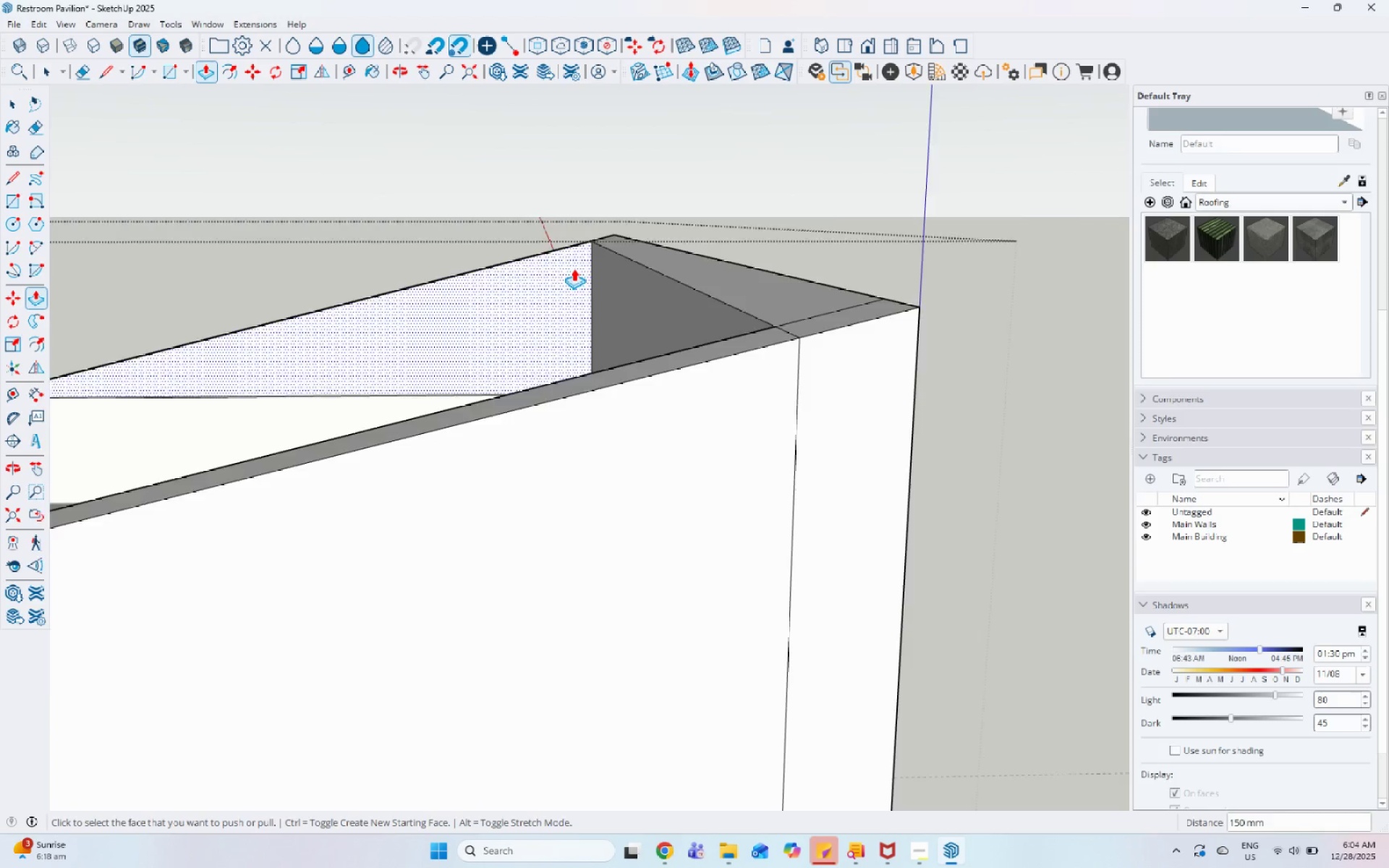 
scroll: coordinate [489, 333], scroll_direction: down, amount: 5.0
 